 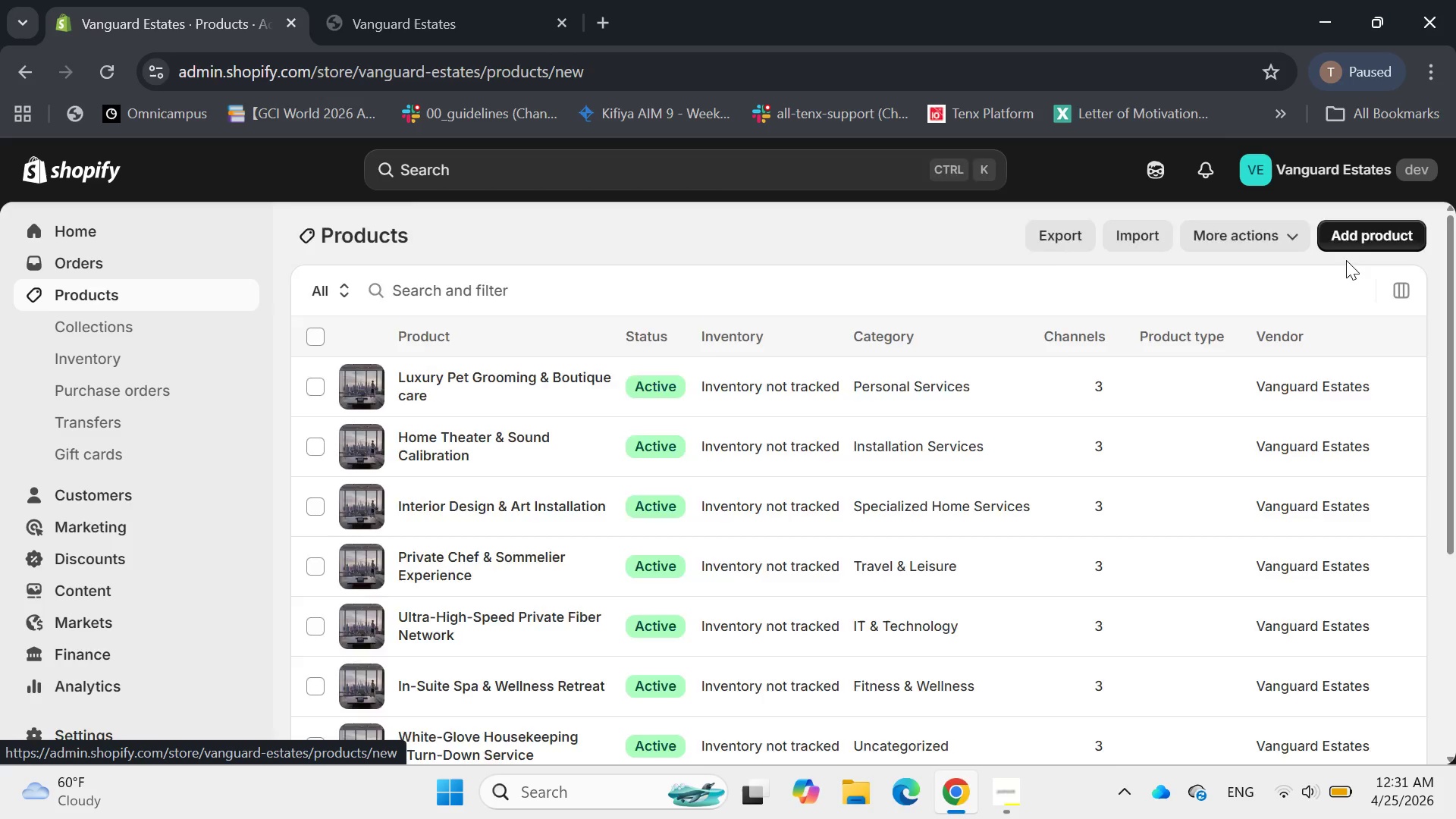 
type(Personal Valet & Wardrobe Management )
 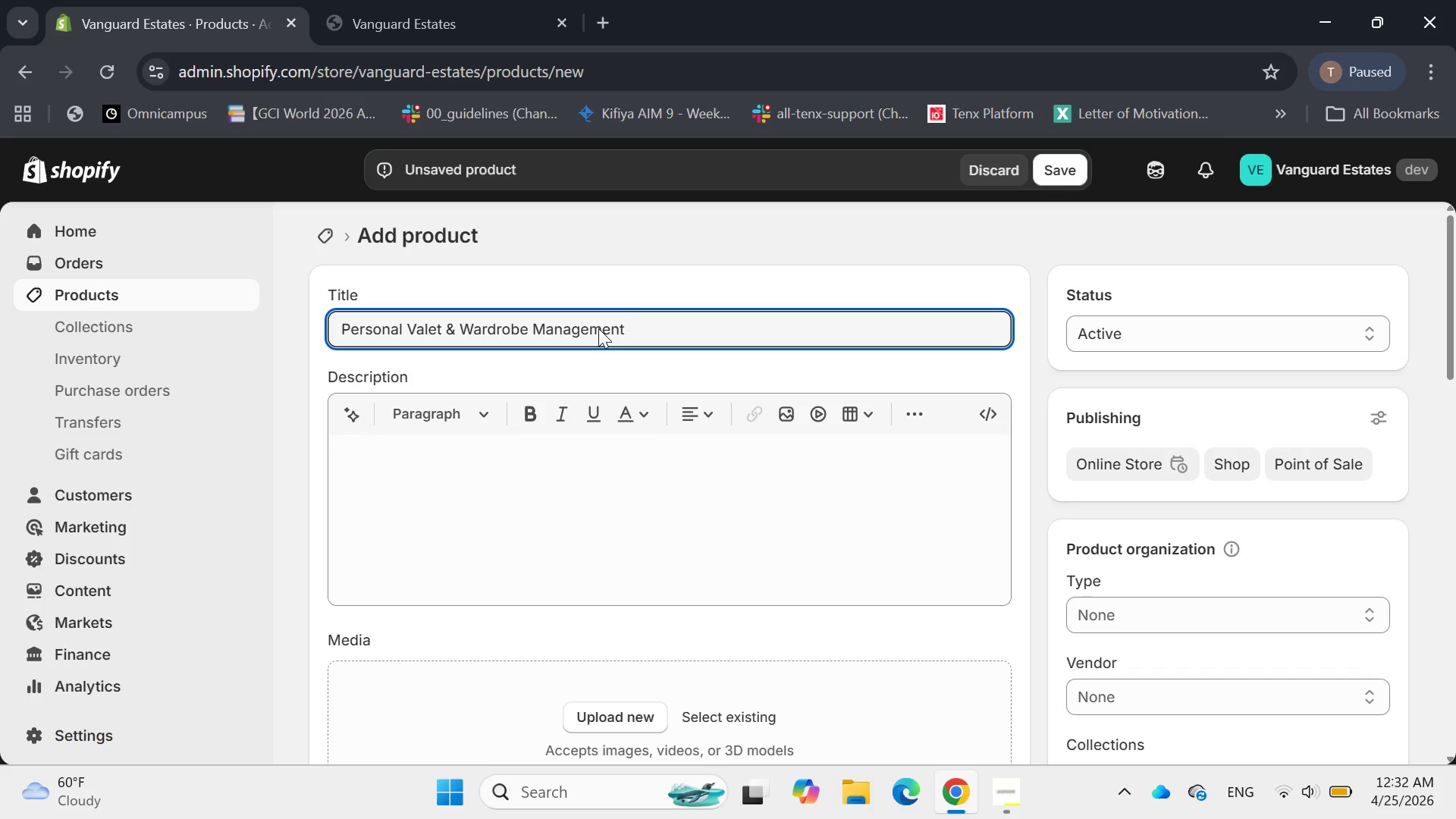 
left_click([509, 479])
 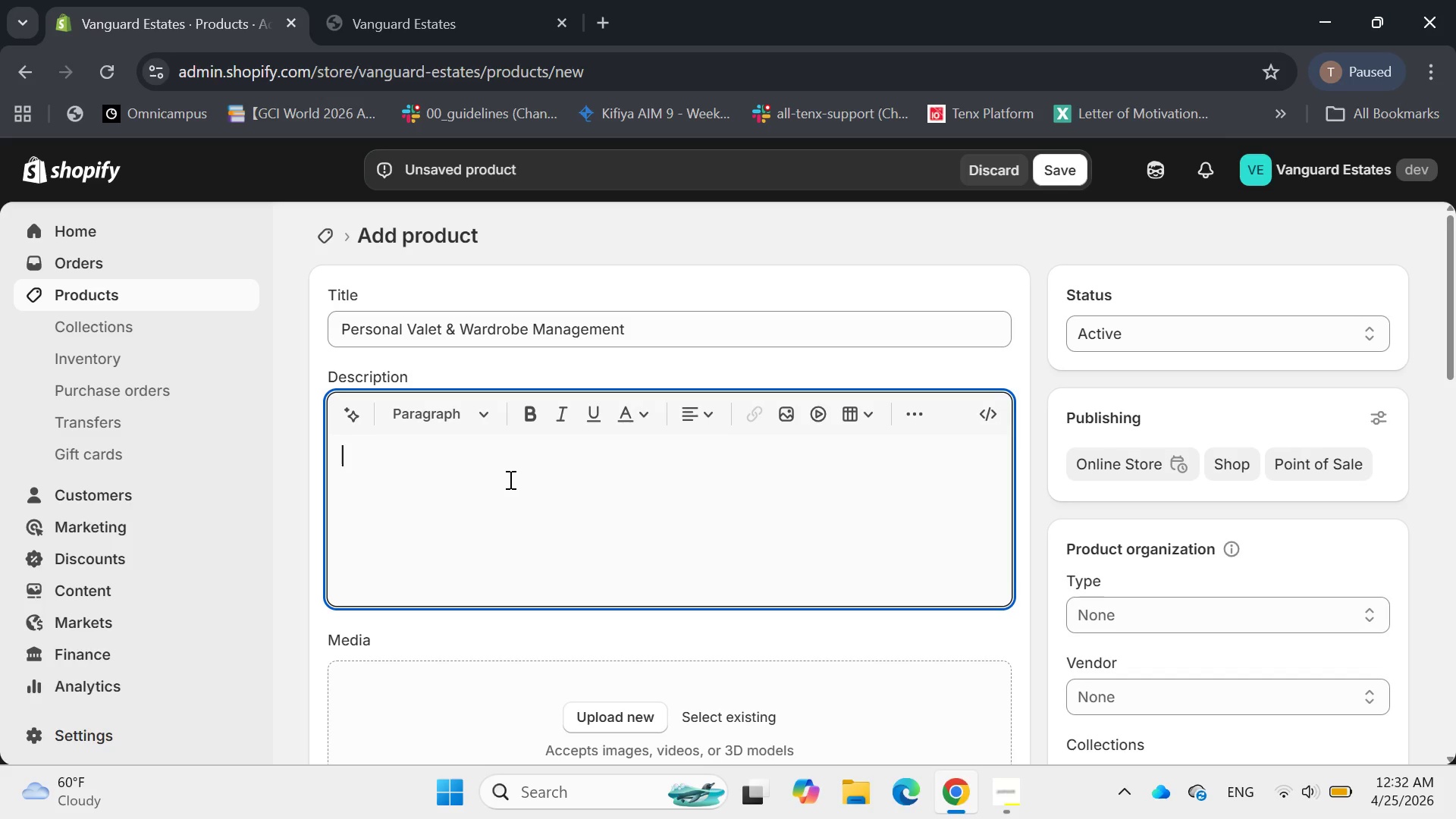 
type(Present your best self to the worls )
key(Backspace)
key(Backspace)
type(d everyday with our Personal valet & Wardrop)
key(Backspace)
type(be Management )
 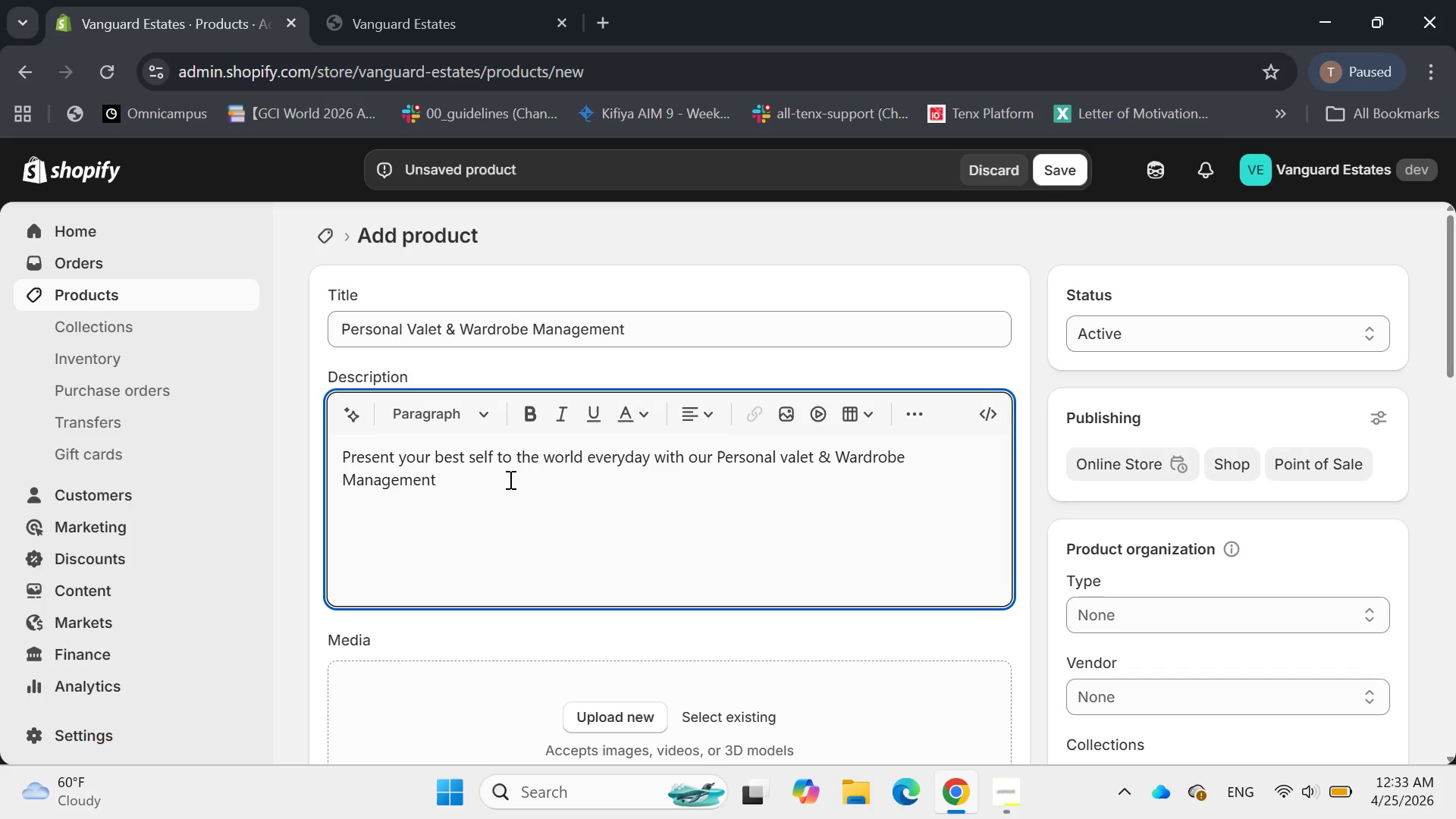 
type(Service)
 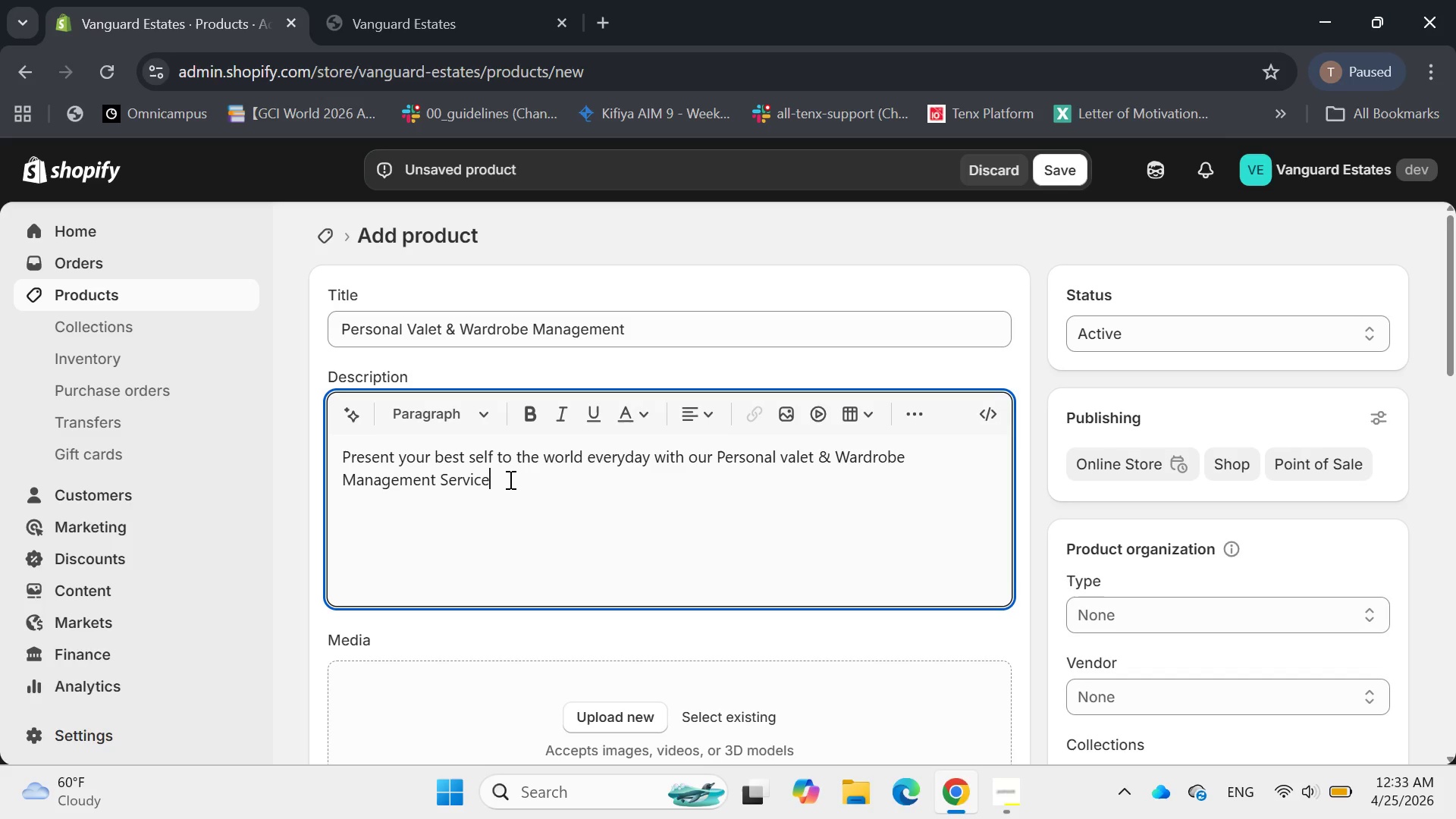 
key(ArrowLeft)
 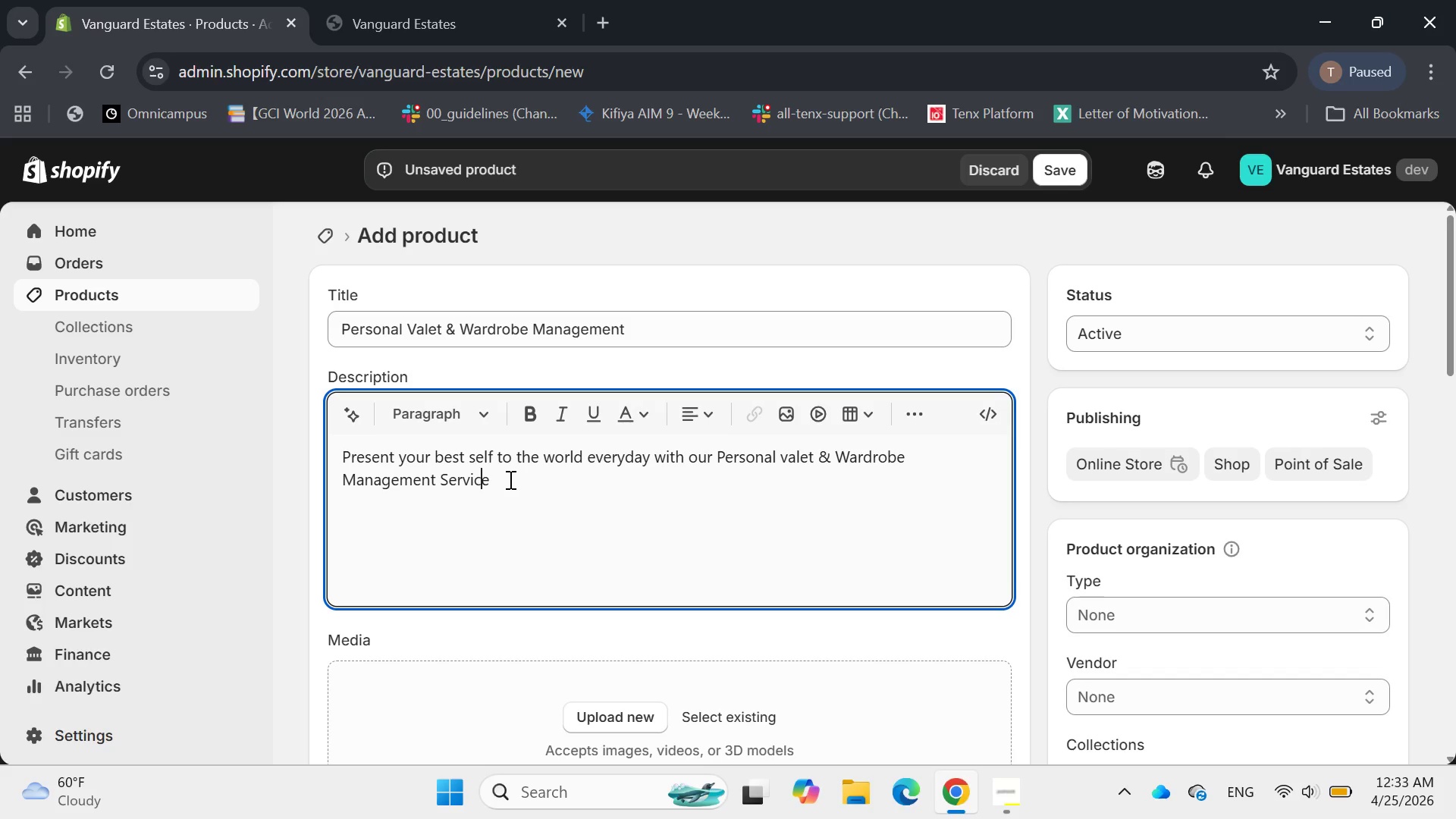 
key(ArrowLeft)
 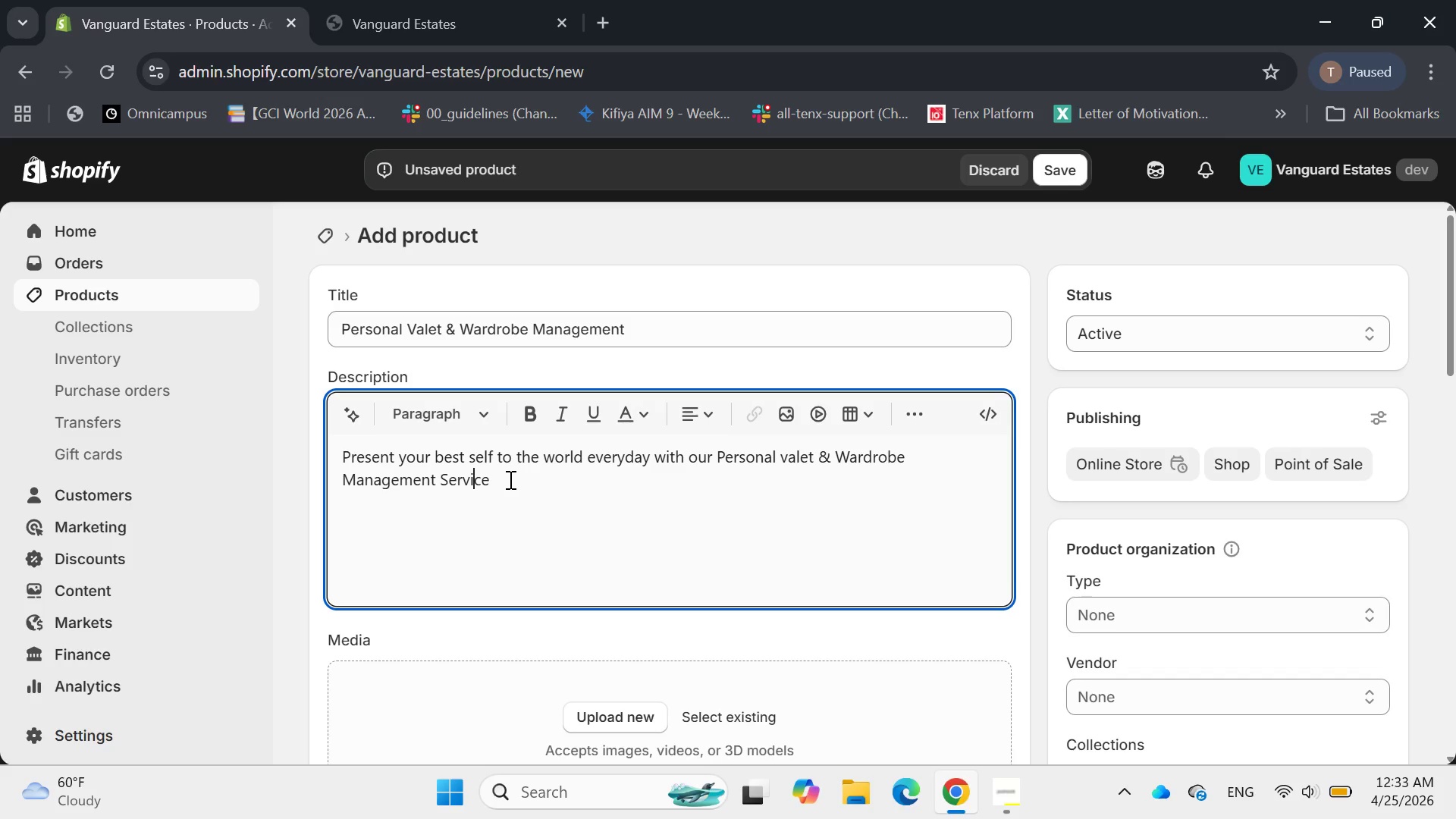 
key(ArrowLeft)
 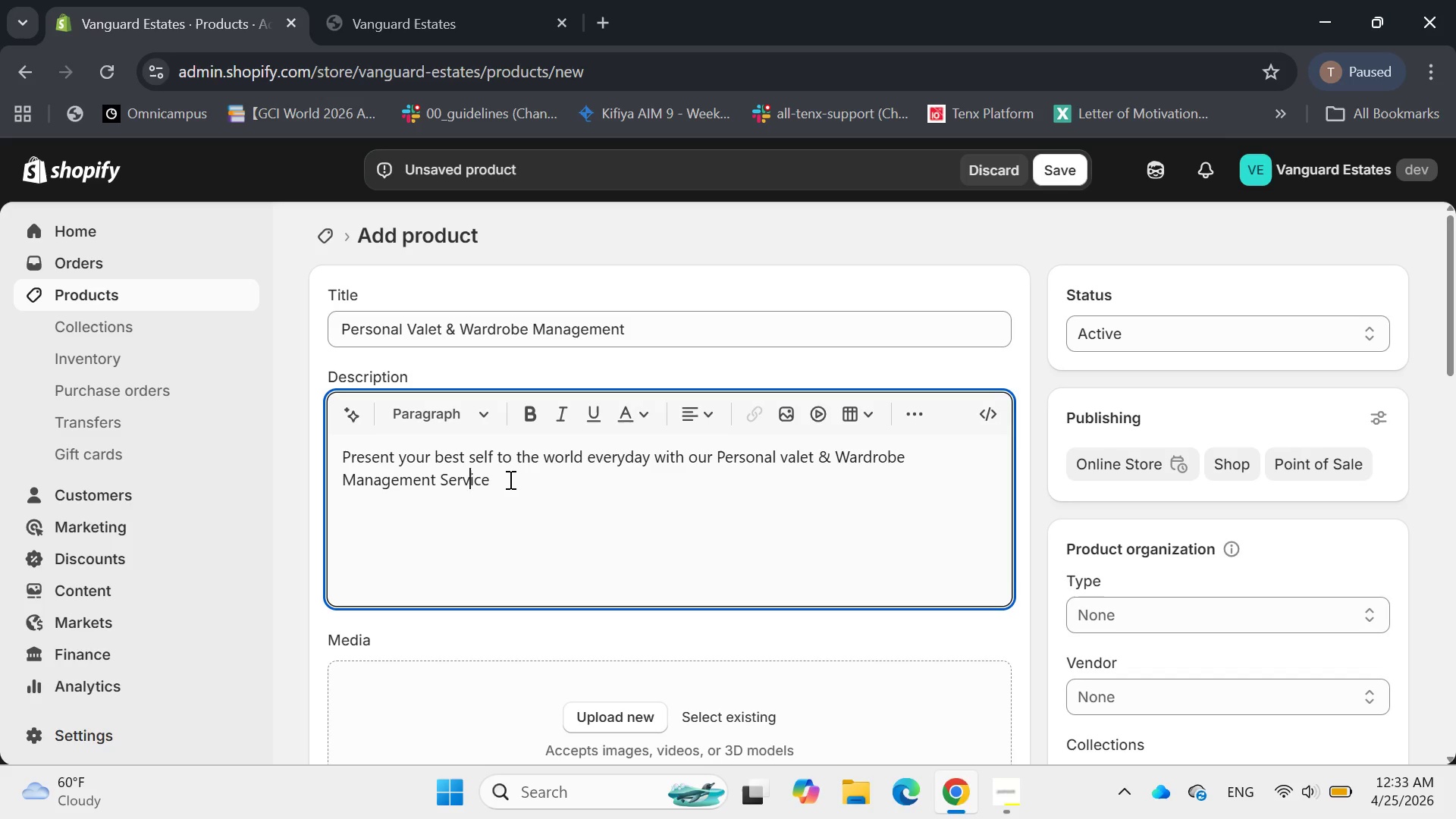 
key(ArrowLeft)
 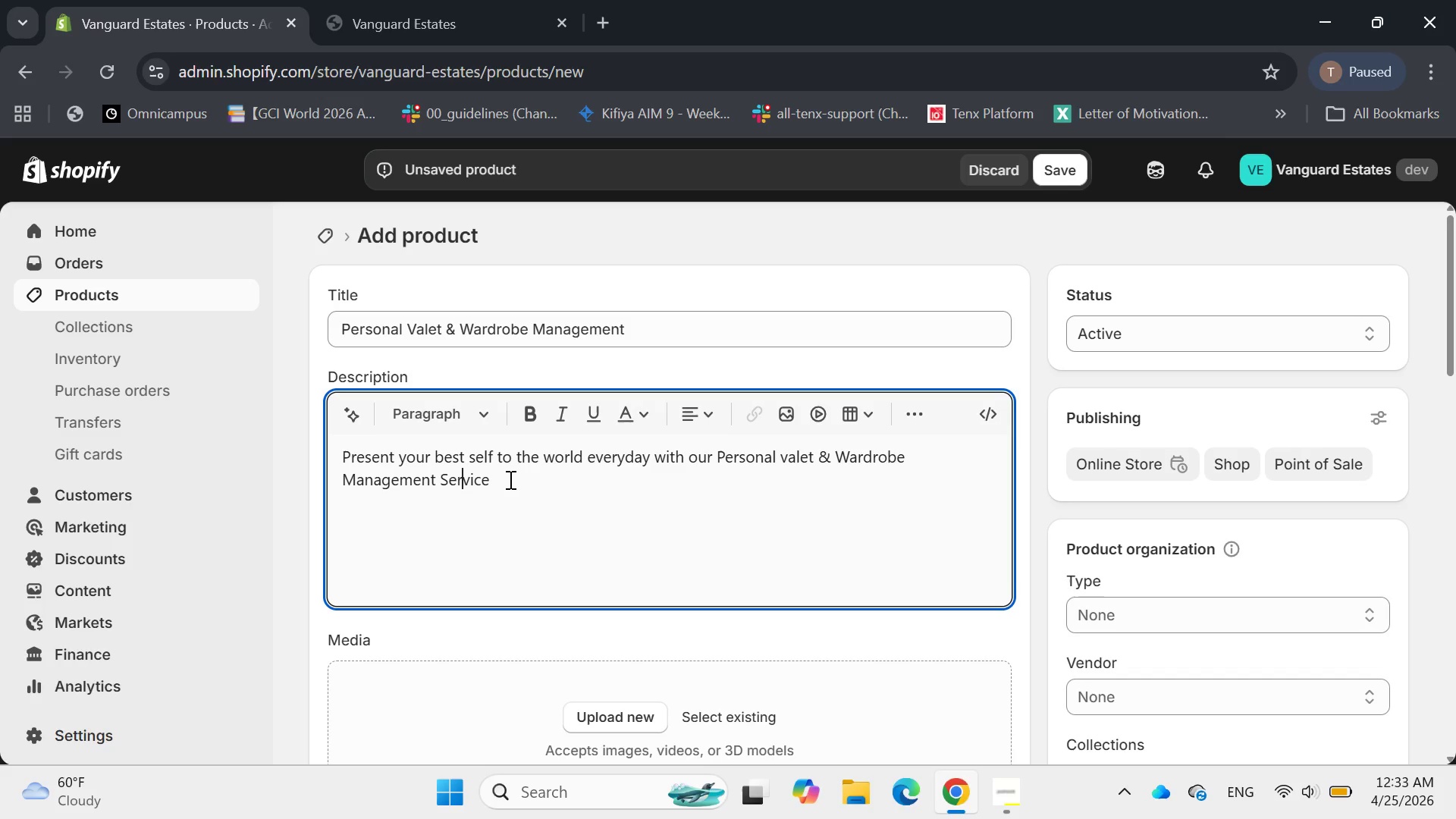 
key(ArrowLeft)
 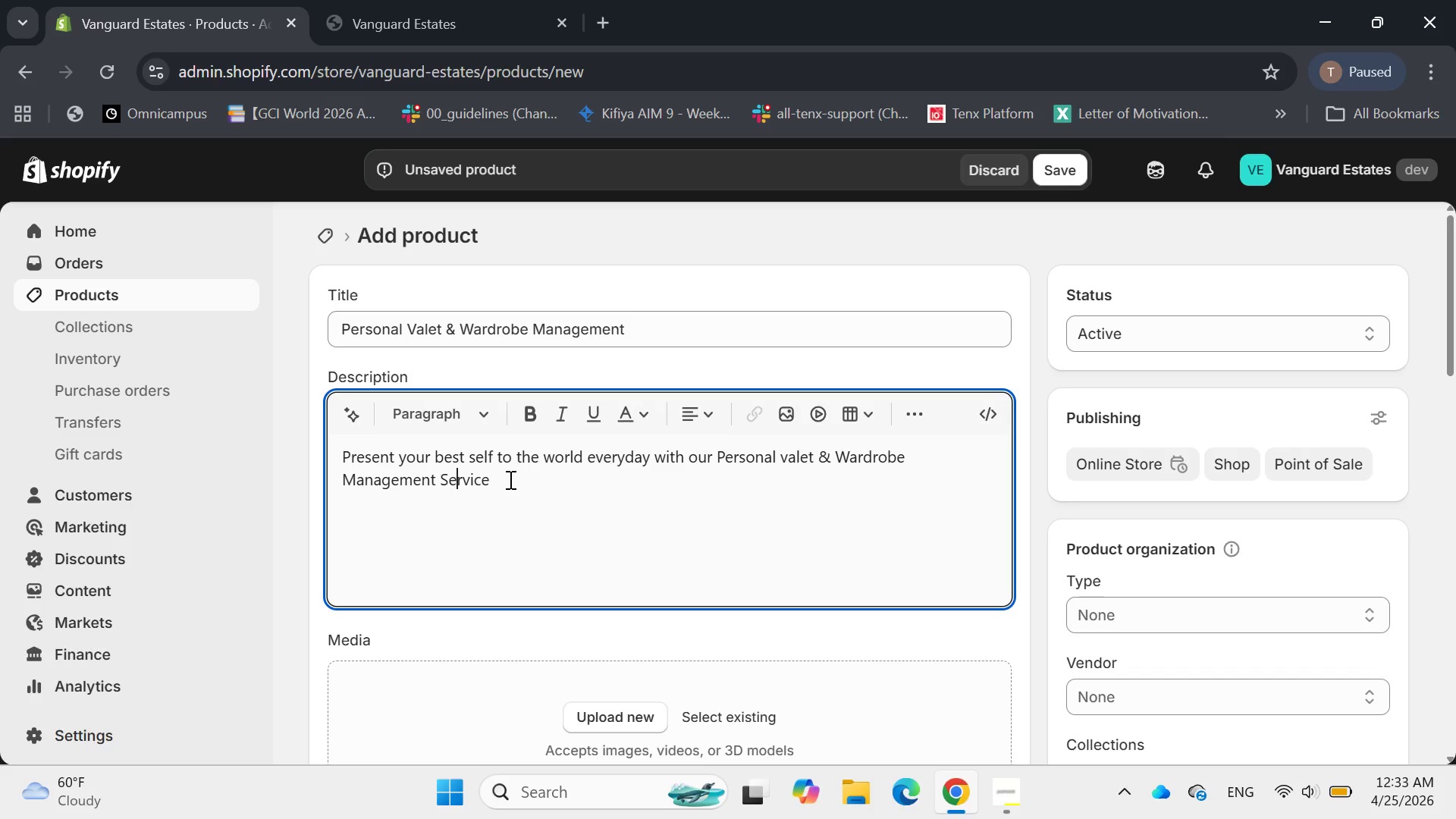 
key(ArrowLeft)
 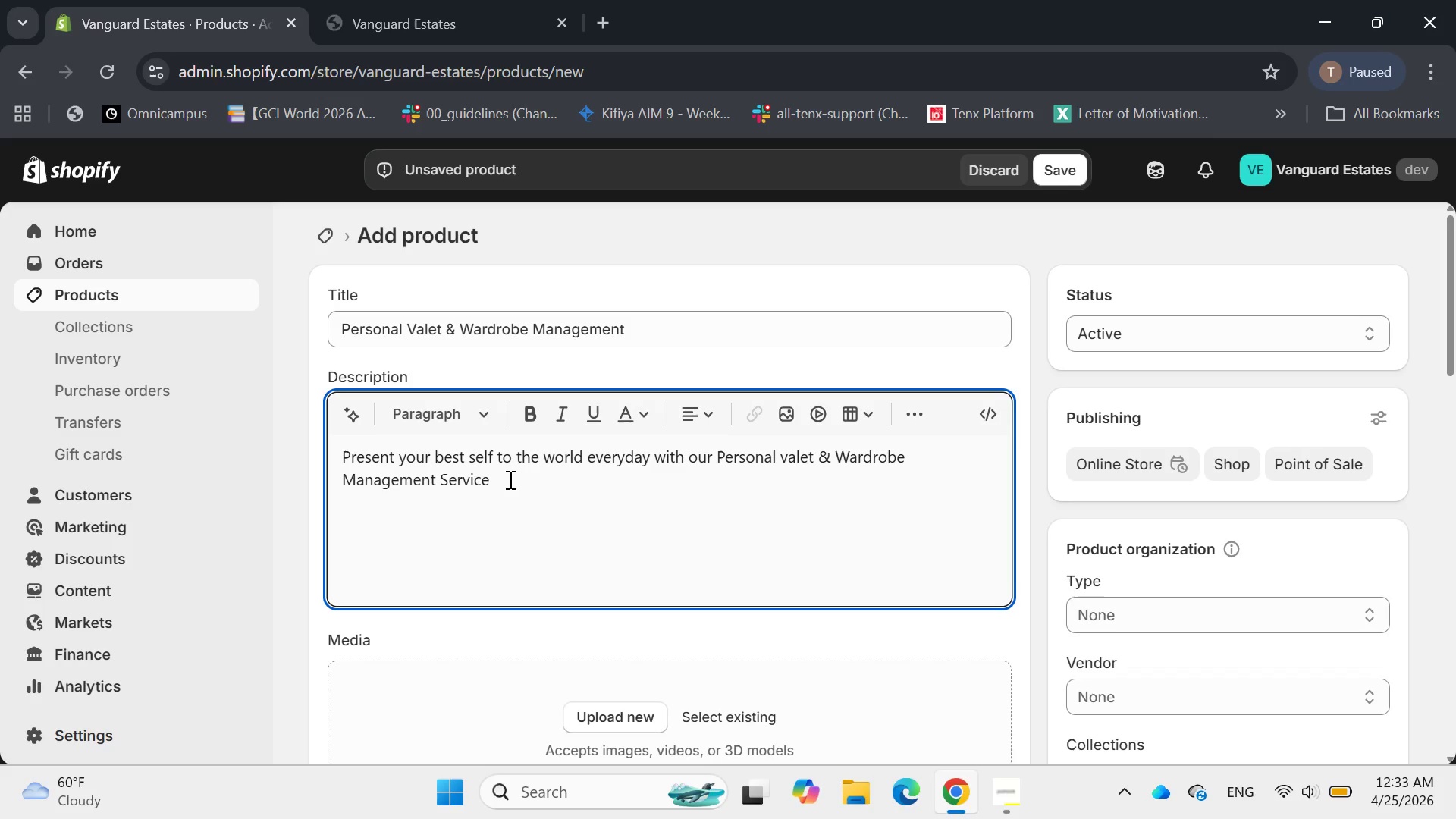 
key(Backspace)
 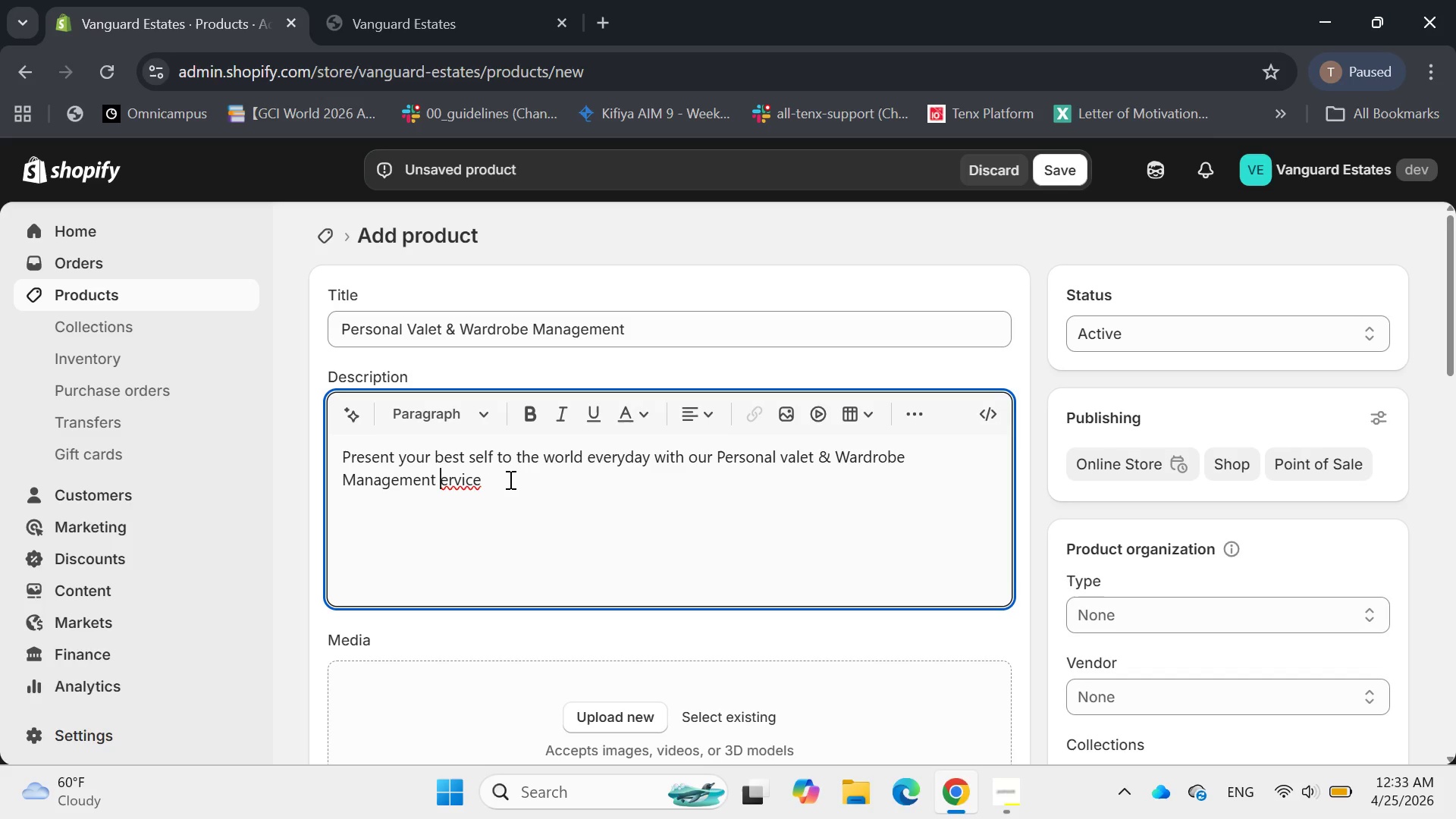 
key(S)
 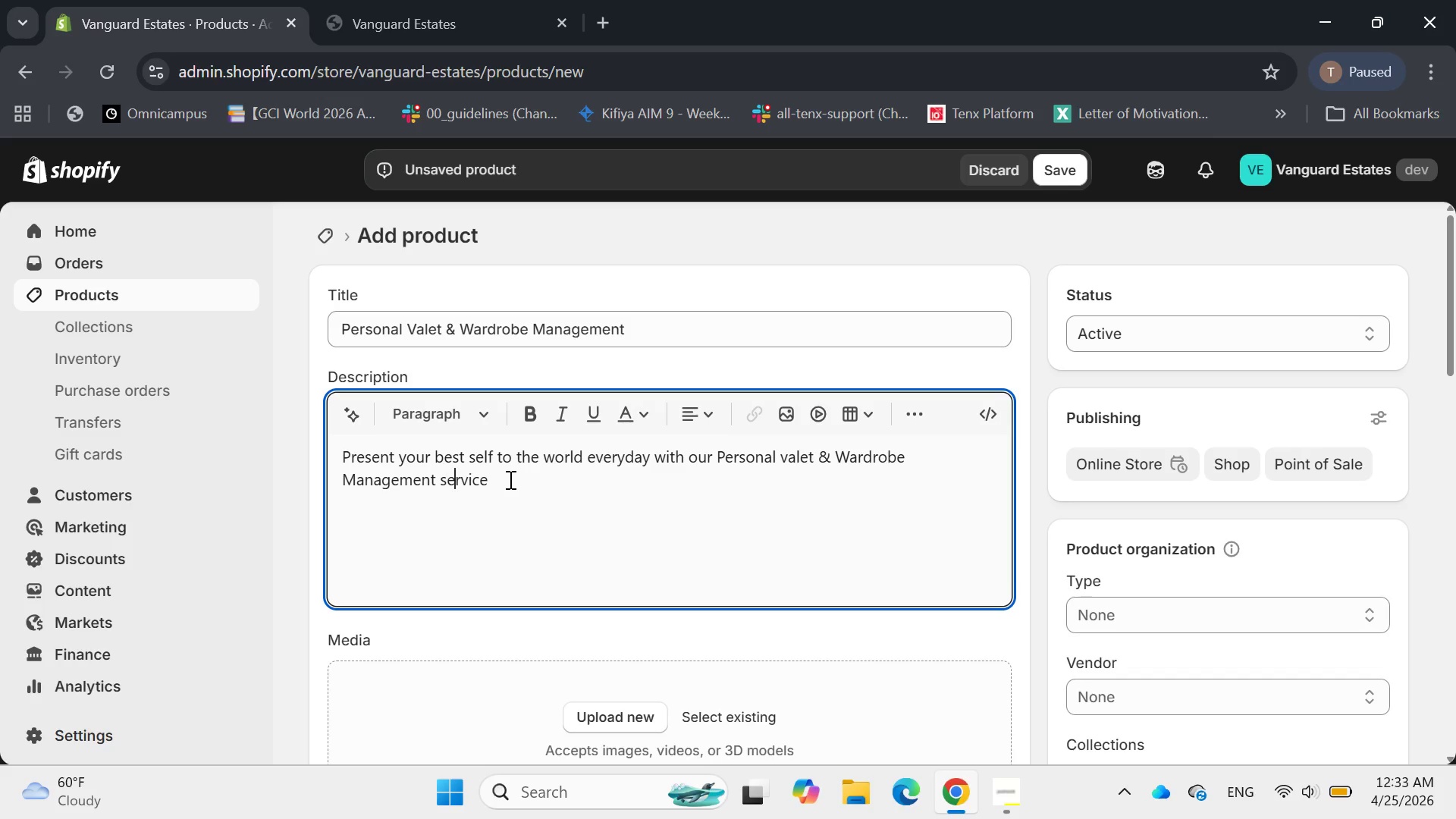 
hold_key(key=ArrowRight, duration=0.73)
 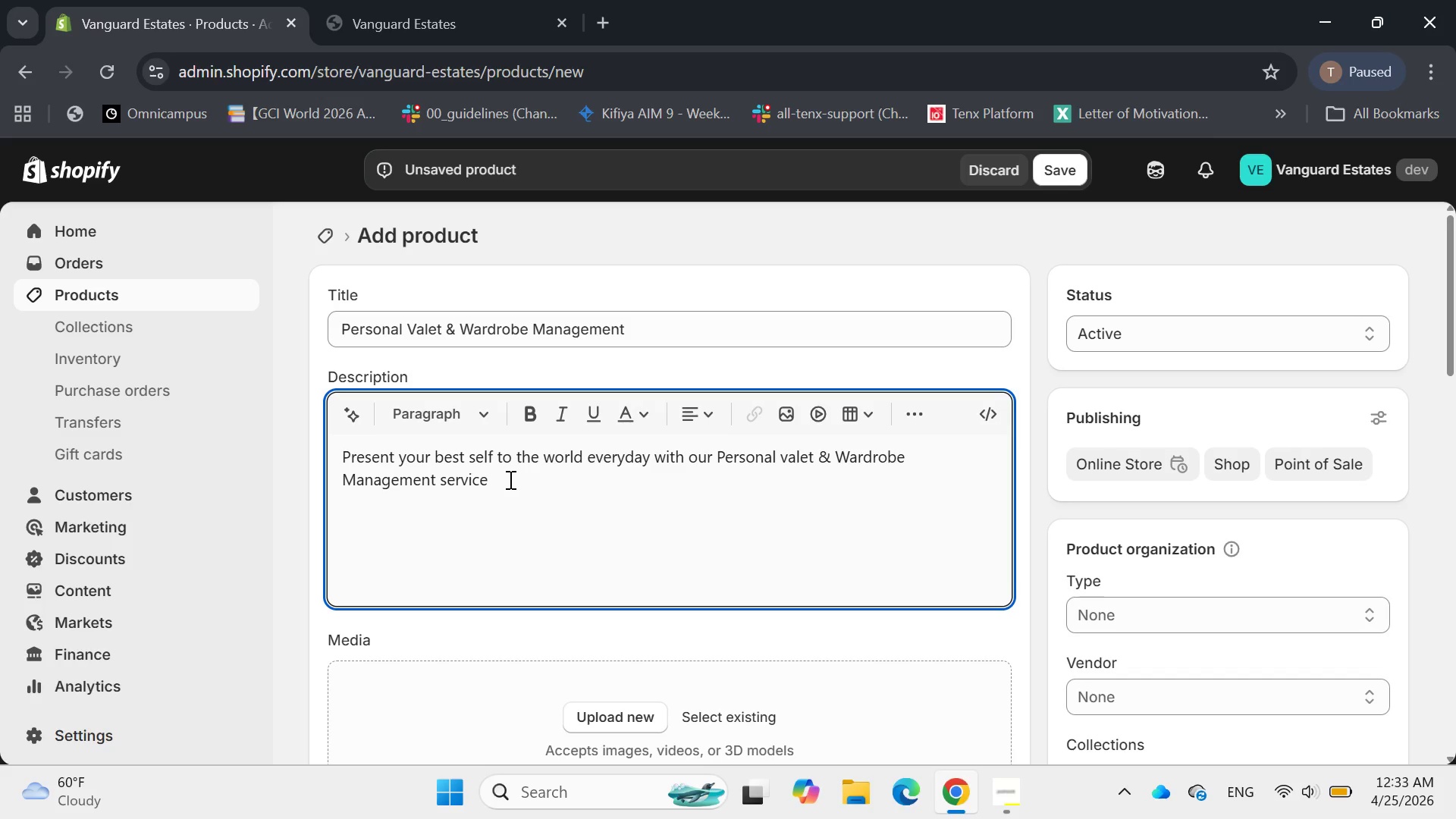 
type(. Our wardrobe special)
 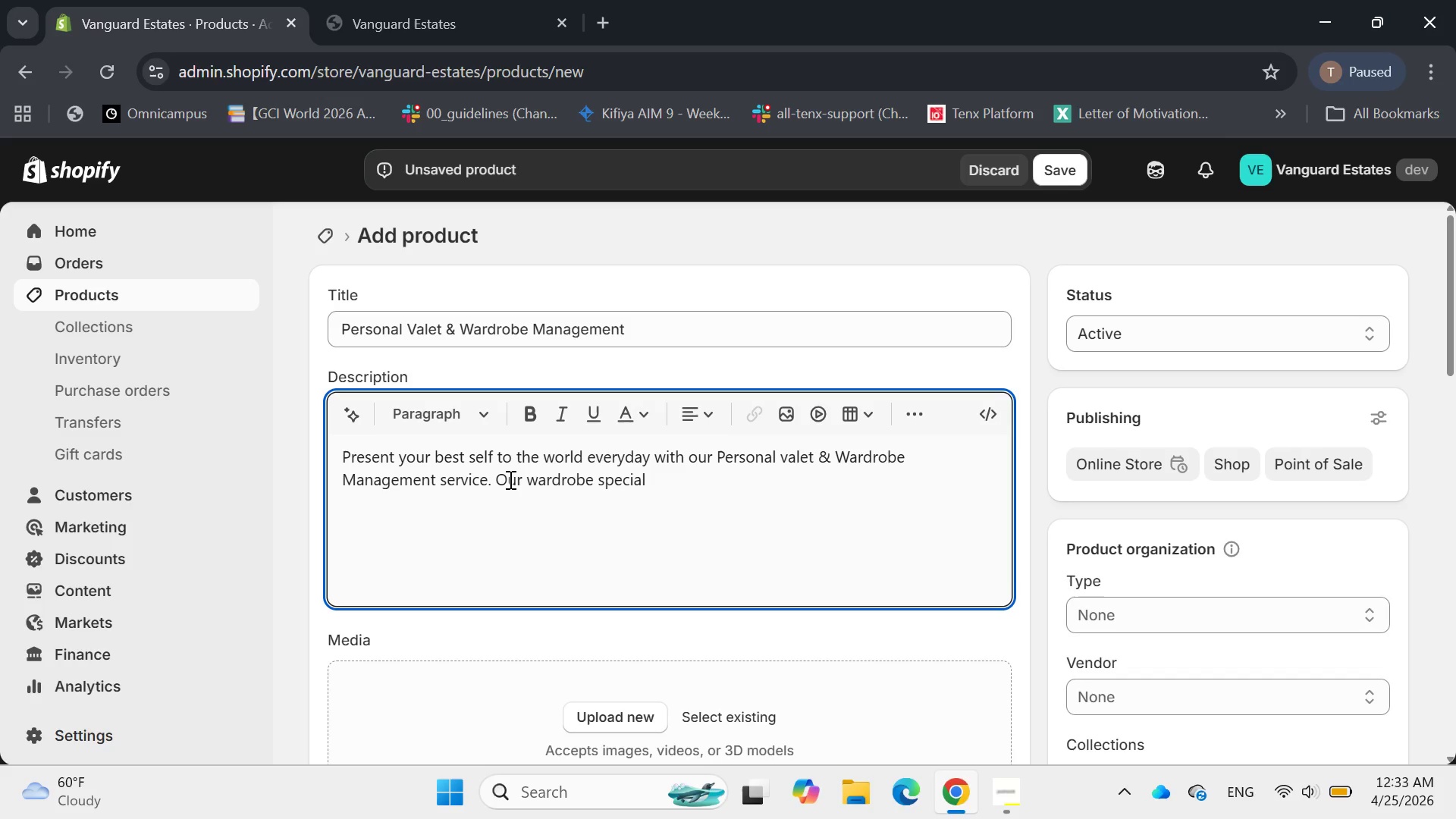 
type(ists han=)
key(Backspace)
type(dle the seasonal rotation of your)
 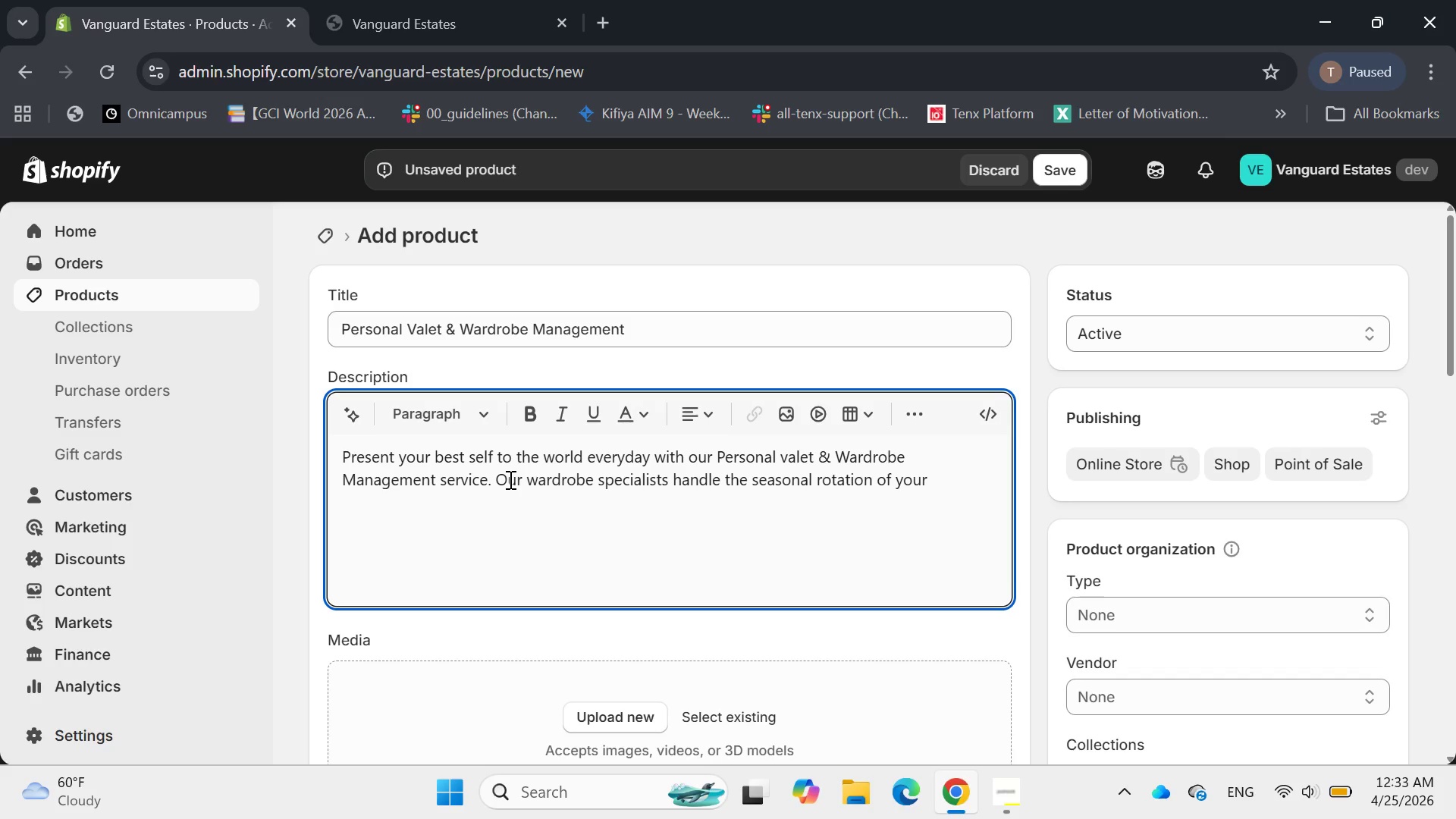 
type( clothes)
key(Backspace)
key(Backspace)
type(ing =)
key(Backspace)
key(Backspace)
type(, professional dry-cleaning coordination)
 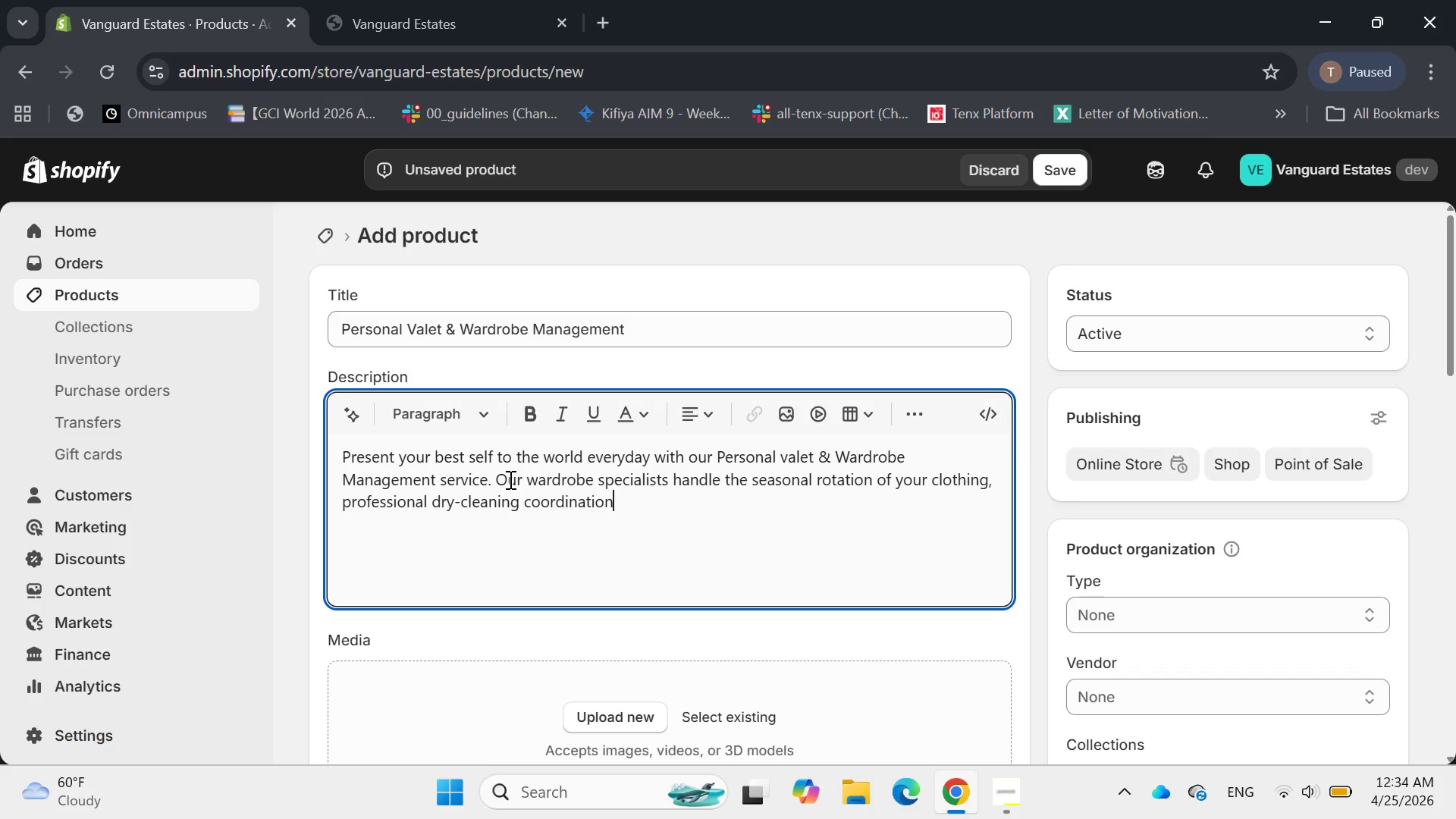 
type(, and expert tailored)
key(Backspace)
key(Backspace)
type(ing . we)
key(Backspace)
key(Backspace)
type(We organize your walki)
key(Backspace)
type(-in-closet by color )
 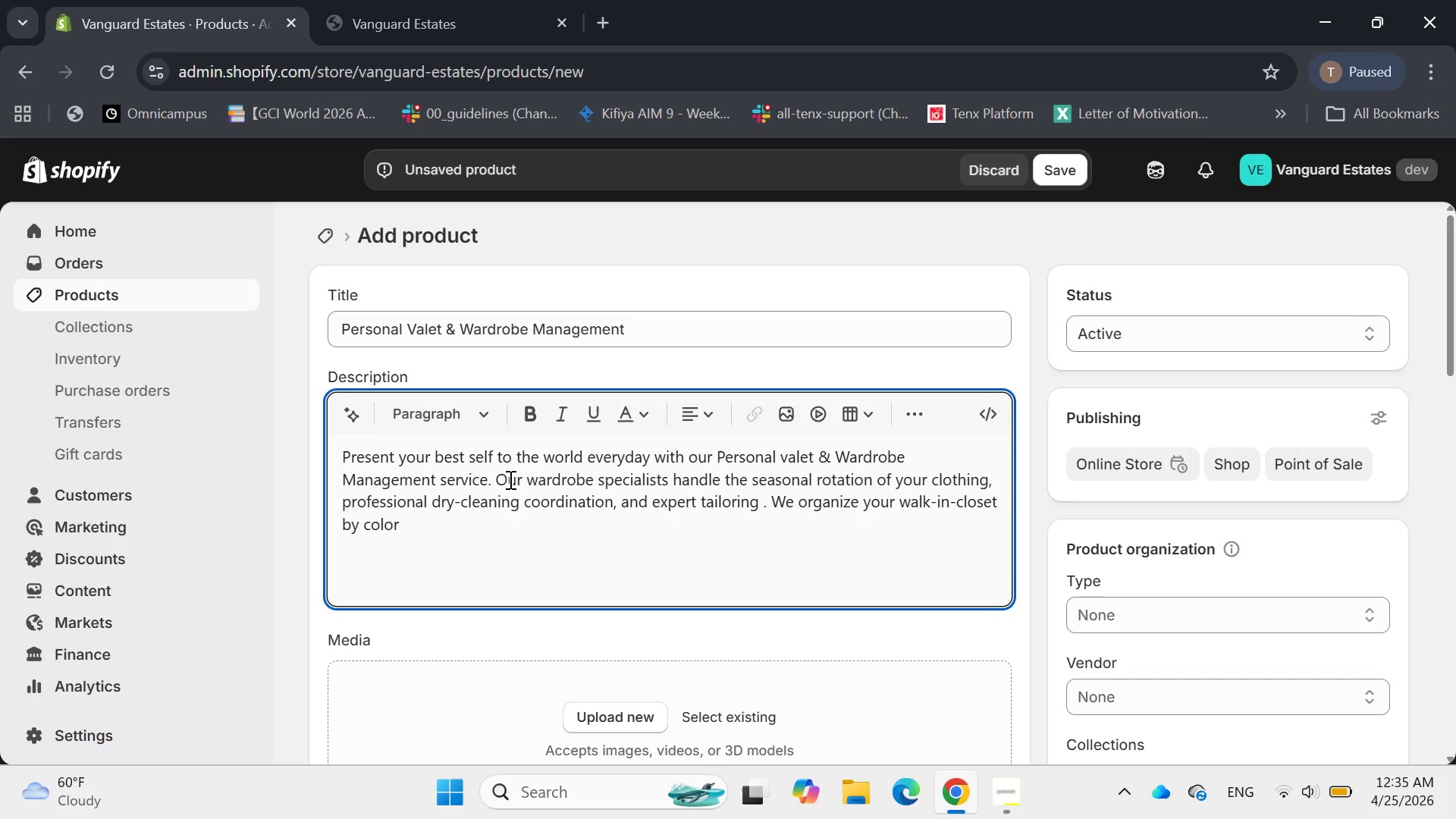 
type(, occasion, and fabric, ensuring your f)
key(Backspace)
type(garment )
key(Backspace)
type(s are present)
 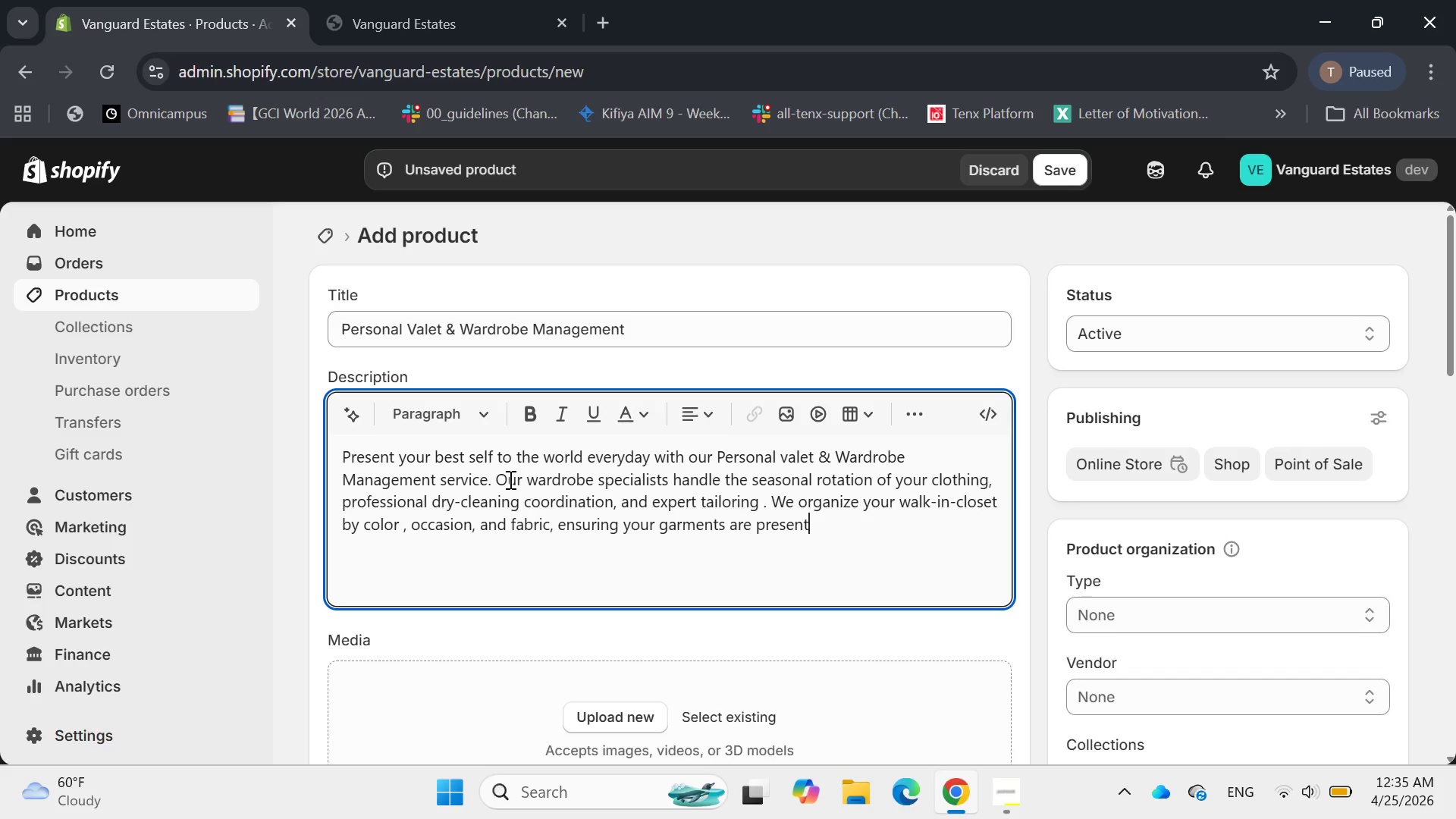 
key(Backspace)
type(rves)
key(Backspace)
type(d in temperature-controlled, cedar-lined envirom)
key(Backspace)
type(nment )
 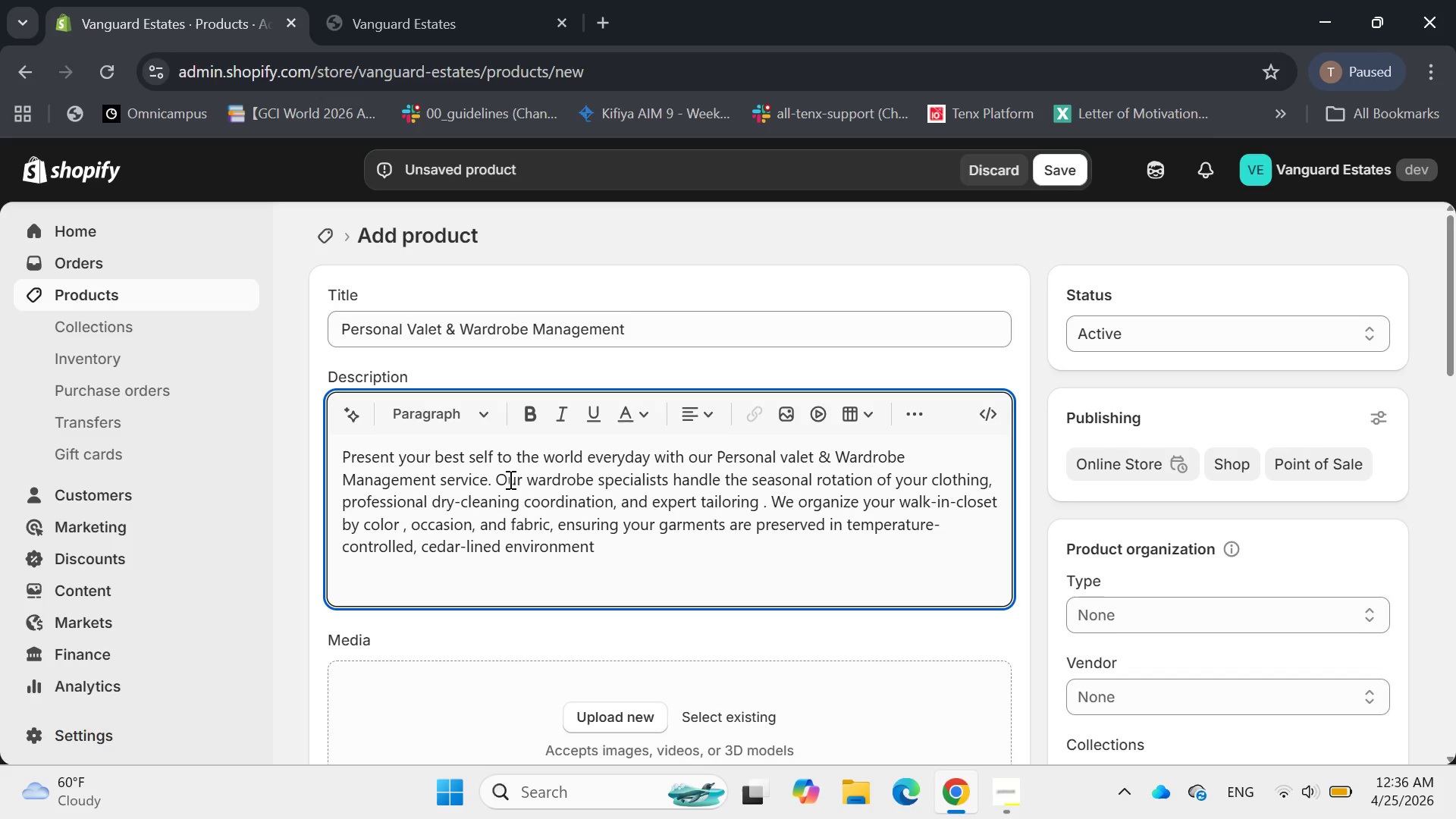 
key(Period)
 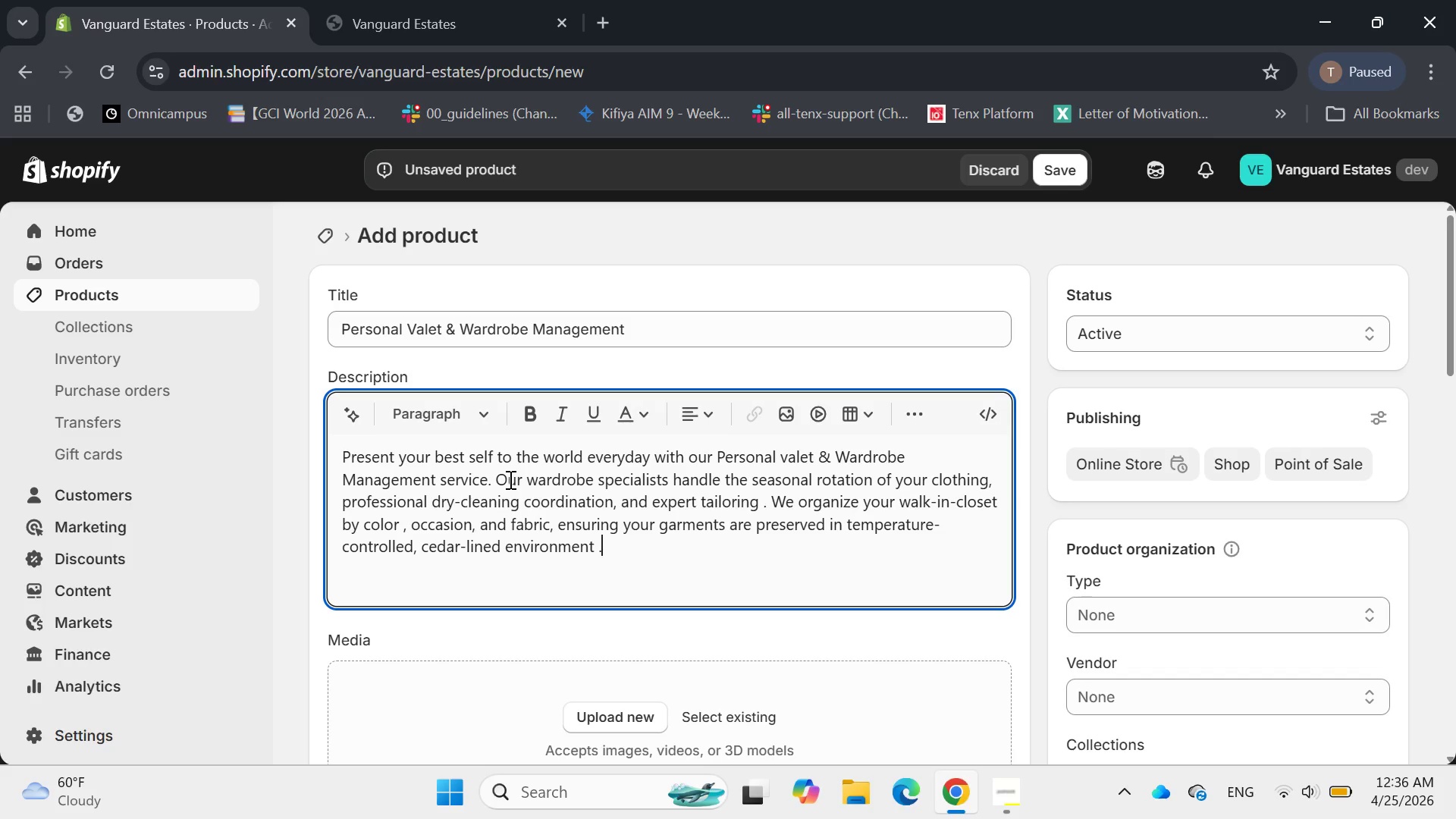 
type(F)
key(Backspace)
type( For the frequen)
 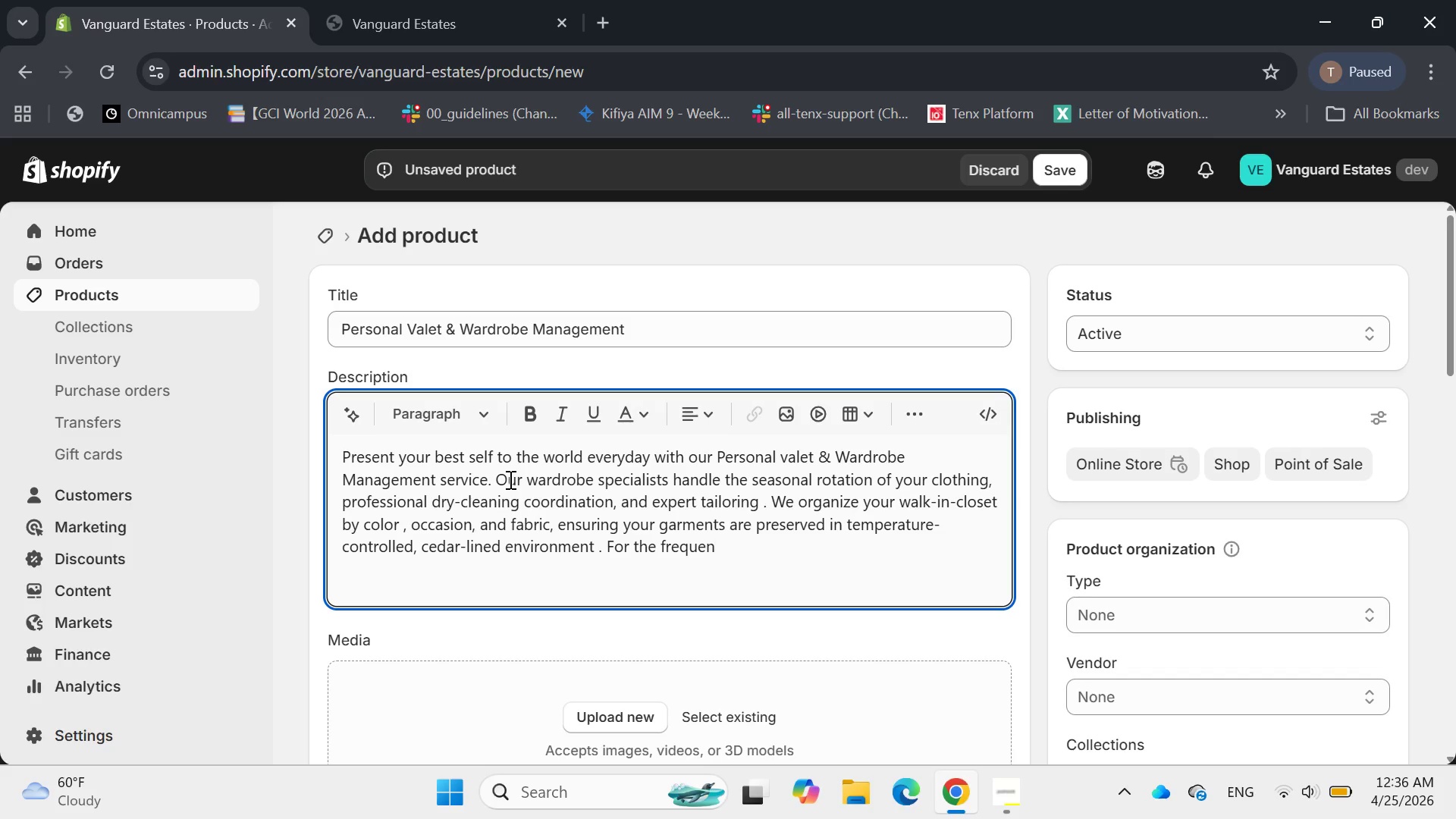 
type(t traf)
key(Backspace)
type(veler, we offer a pack)
 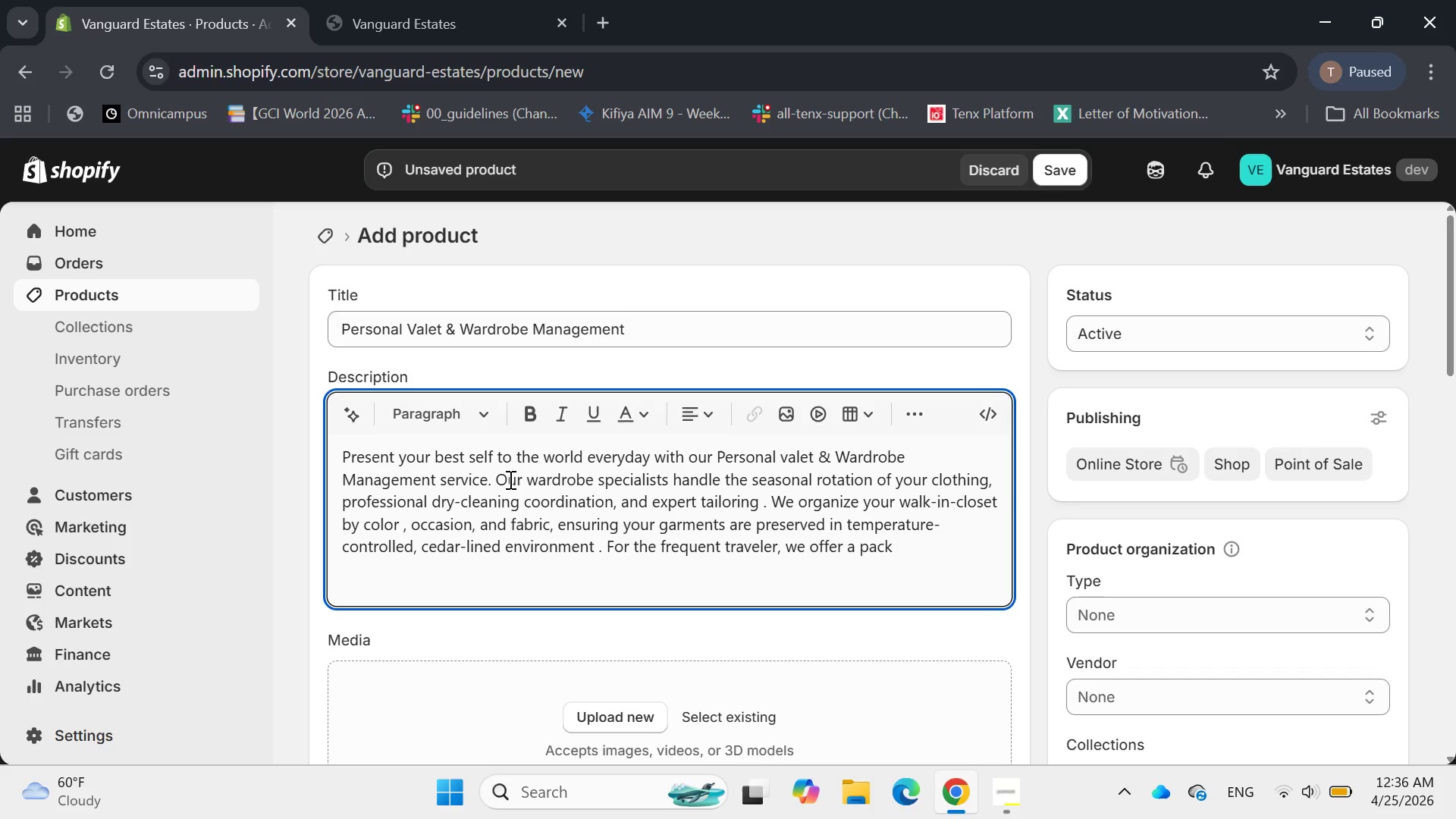 
key(ArrowLeft)
 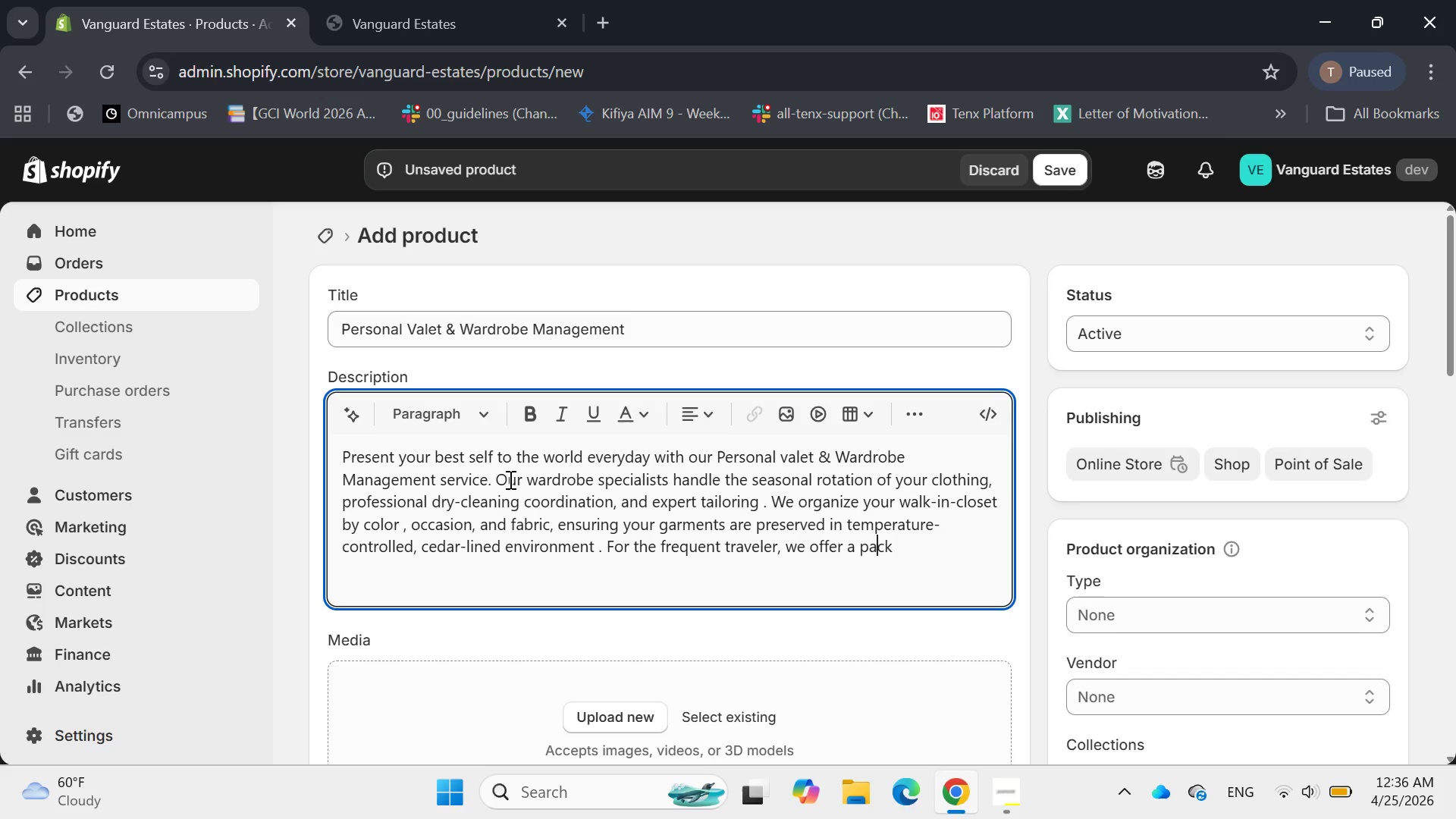 
key(ArrowLeft)
 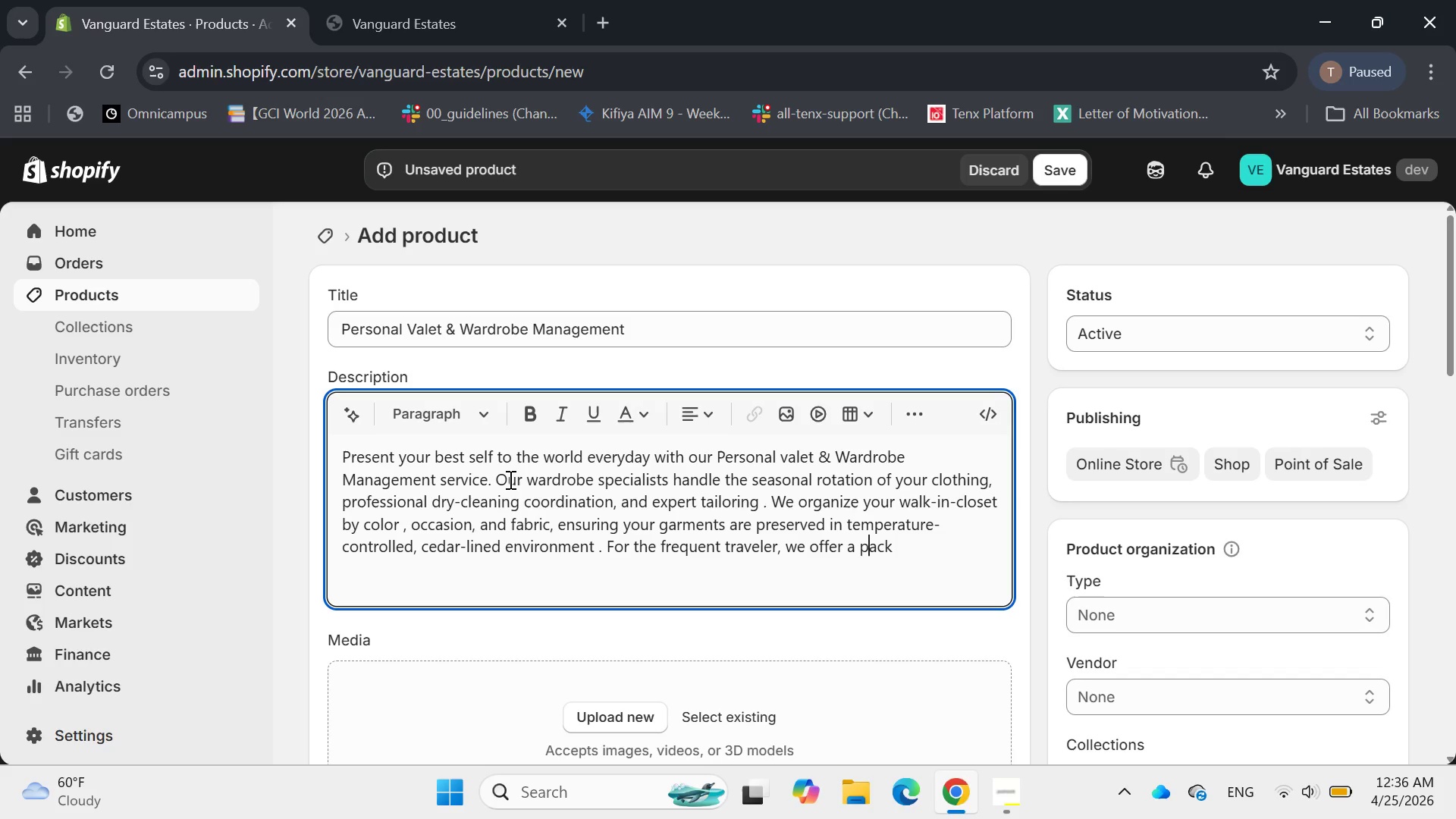 
key(ArrowLeft)
 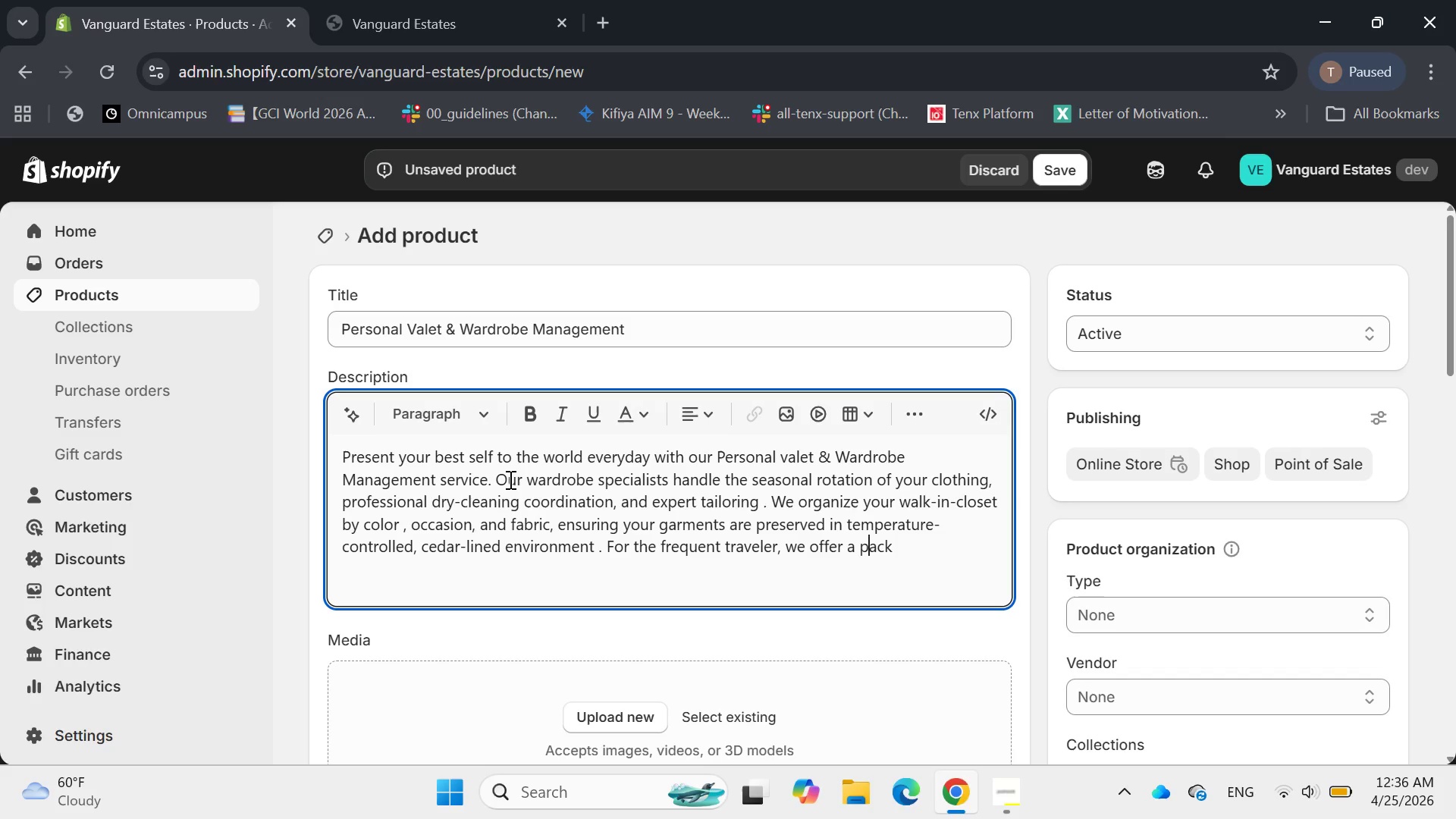 
key(ArrowLeft)
 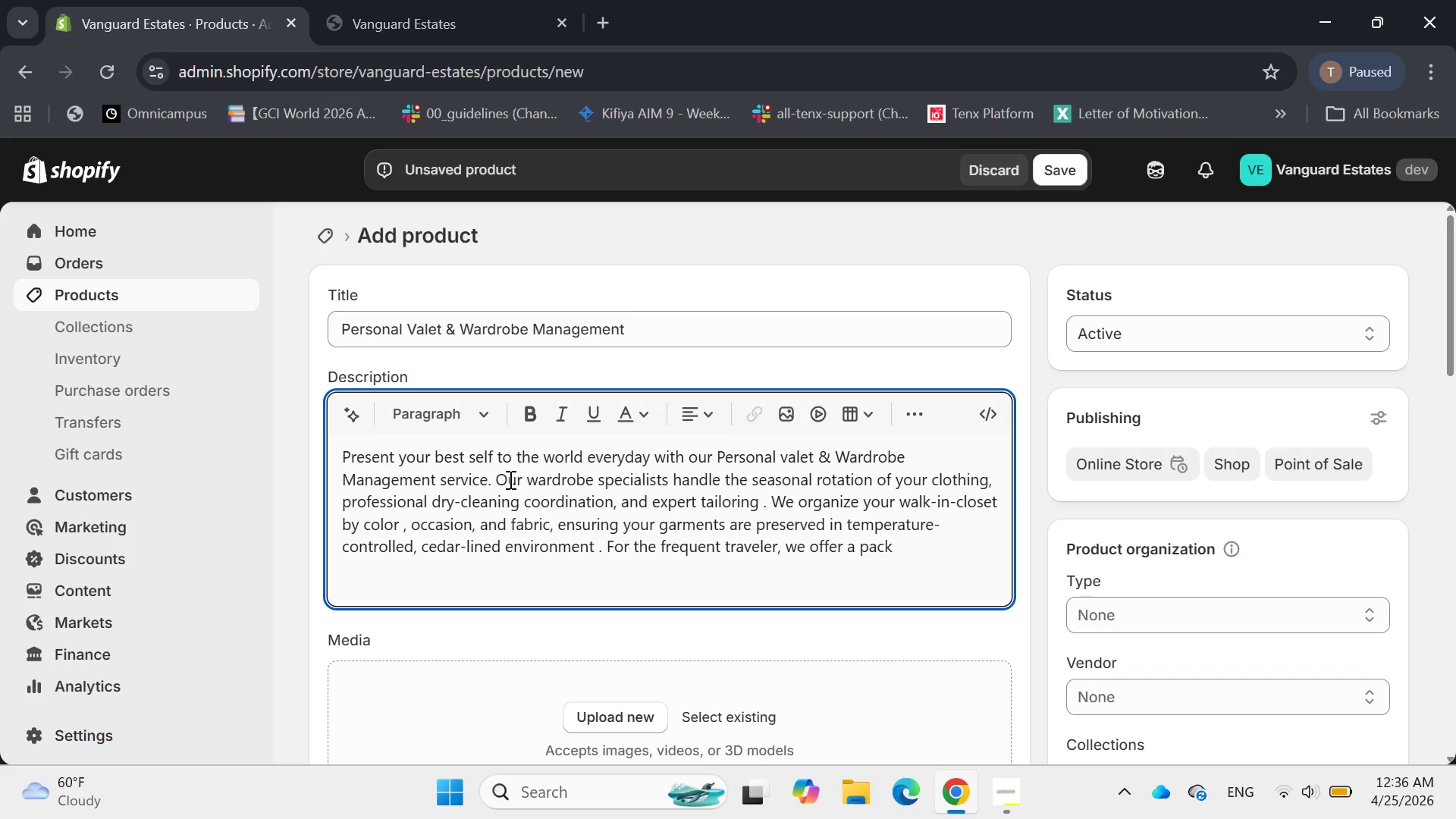 
type(" & Unpack" service)
 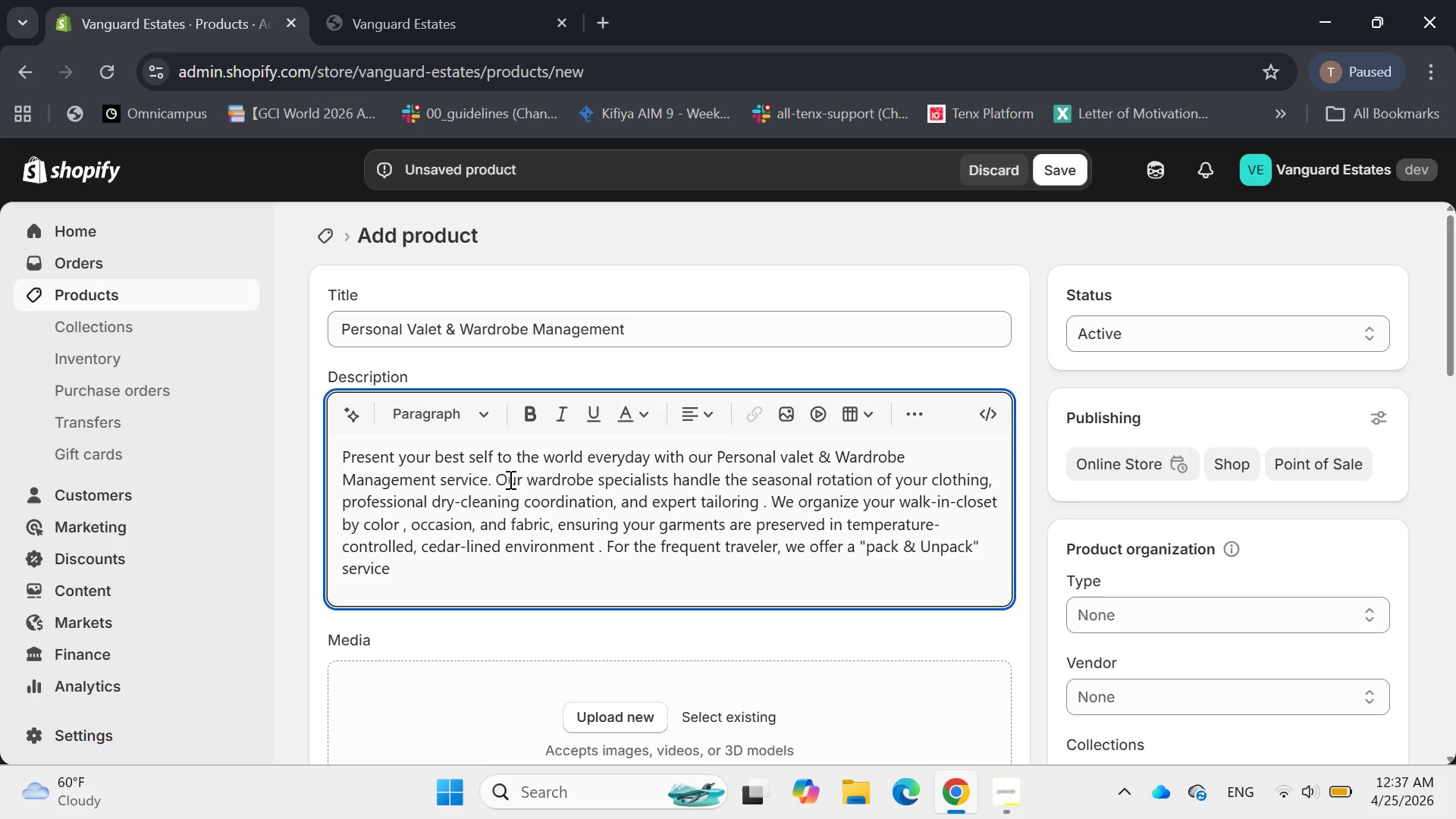 
hold_key(key=ArrowRight, duration=0.61)
 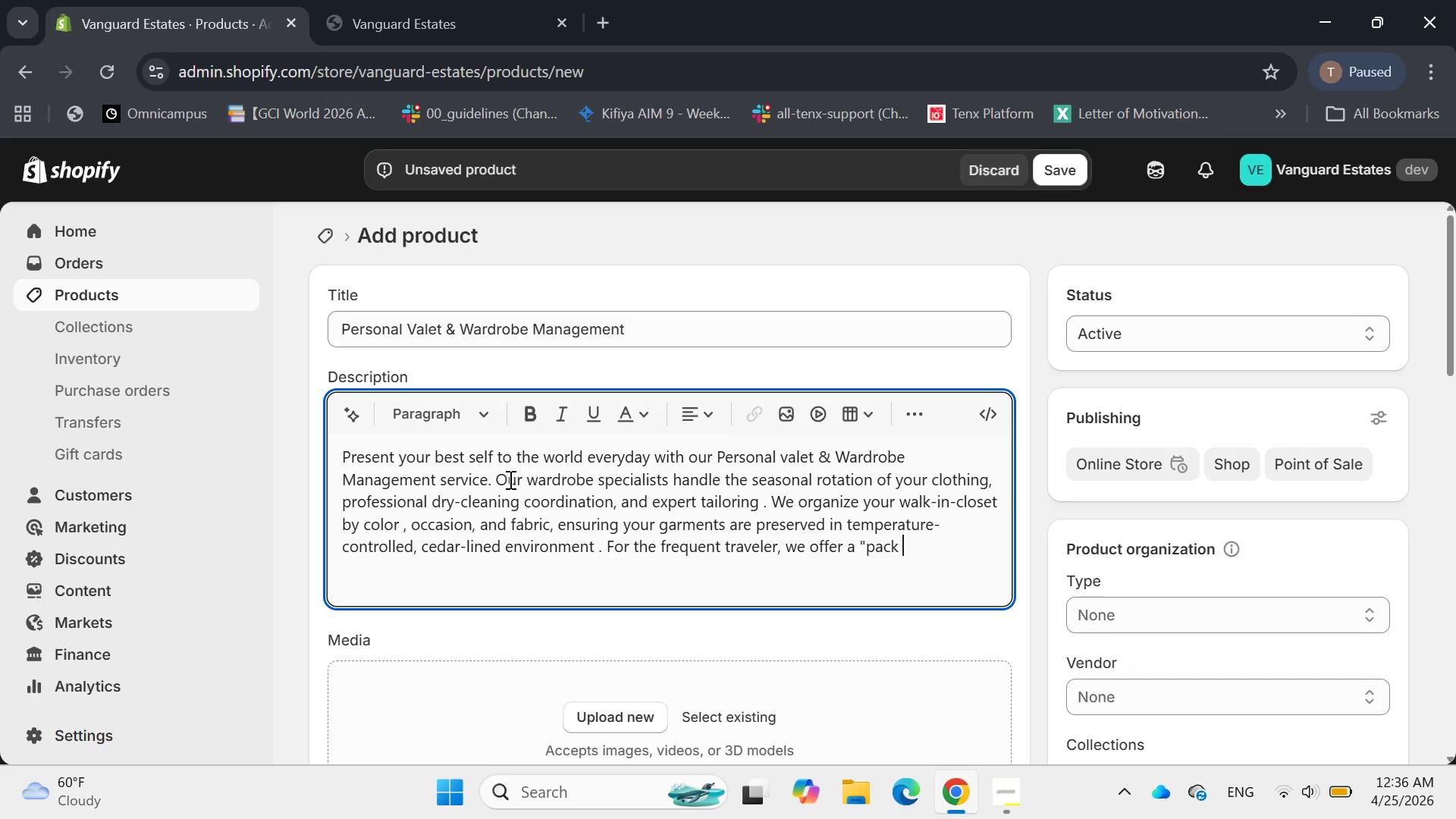 
type( that ensures your luggage is perfectly organized and your wardrobe)
 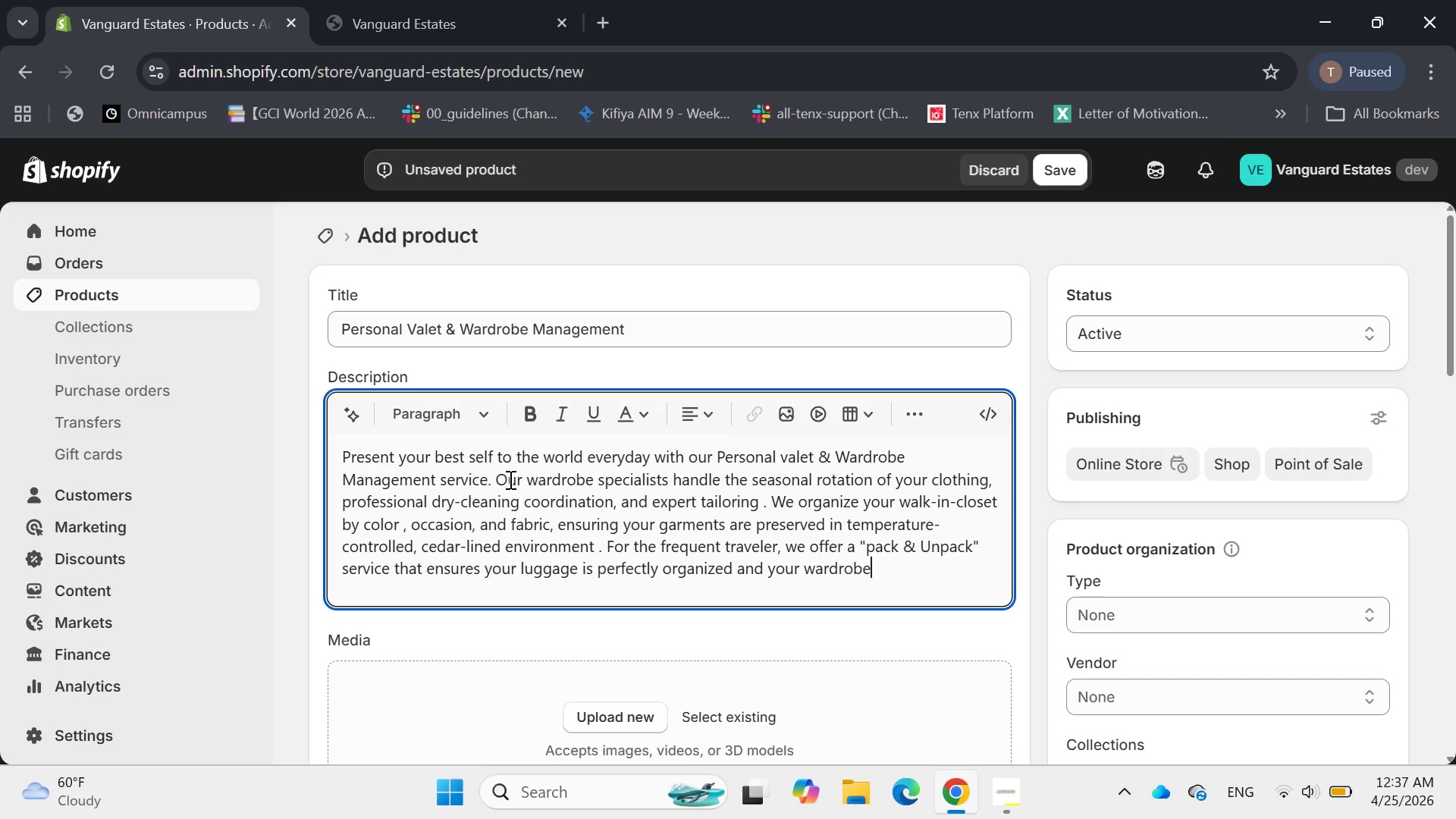 
type( is wrinkle-free upon arrival at your destination or return home.)
 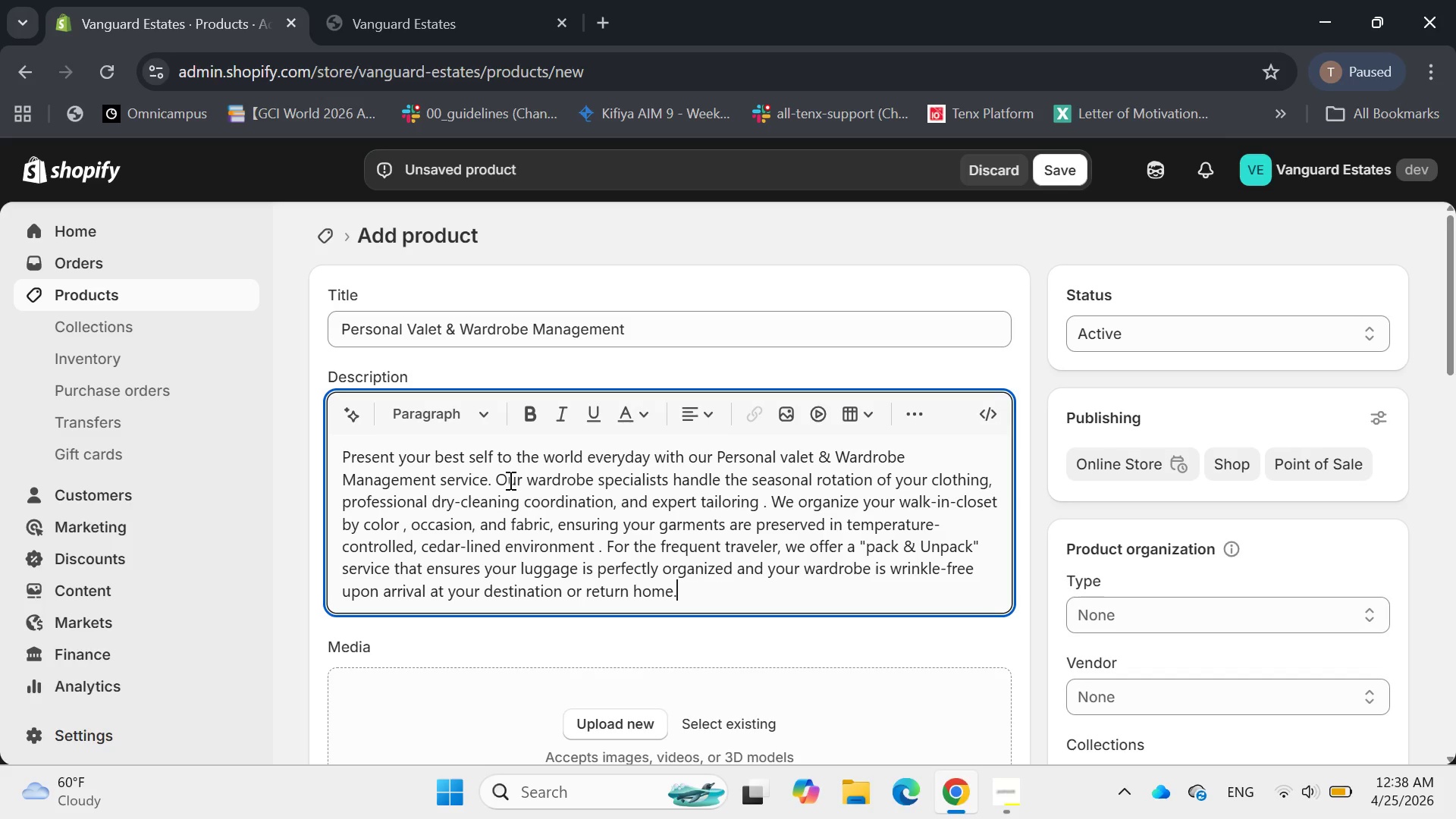 
scroll: coordinate [509, 480], scroll_direction: none, amount: 0.0
 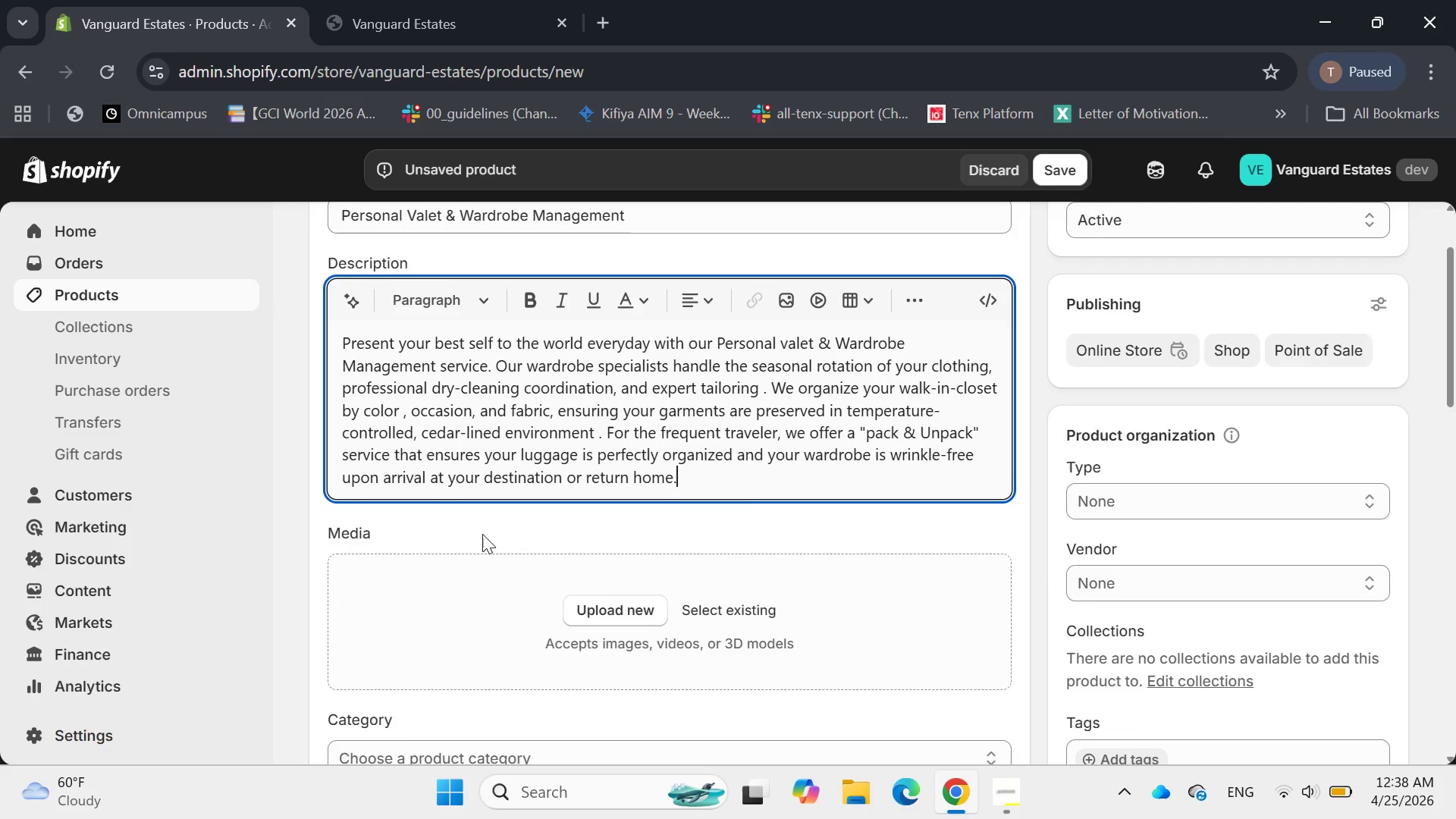 
scroll: coordinate [484, 535], scroll_direction: down, amount: 1.0
 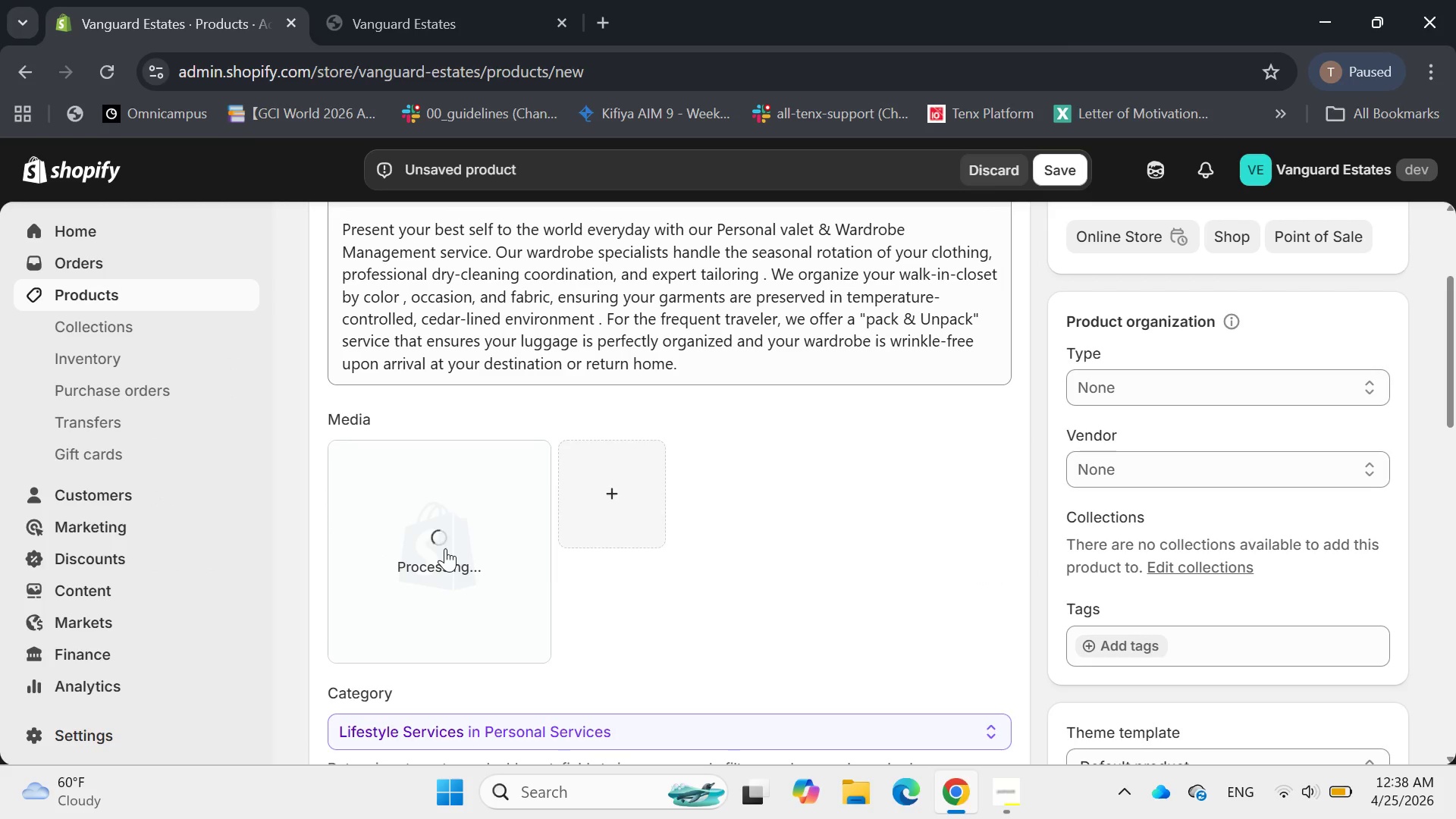 
wait(13.22)
 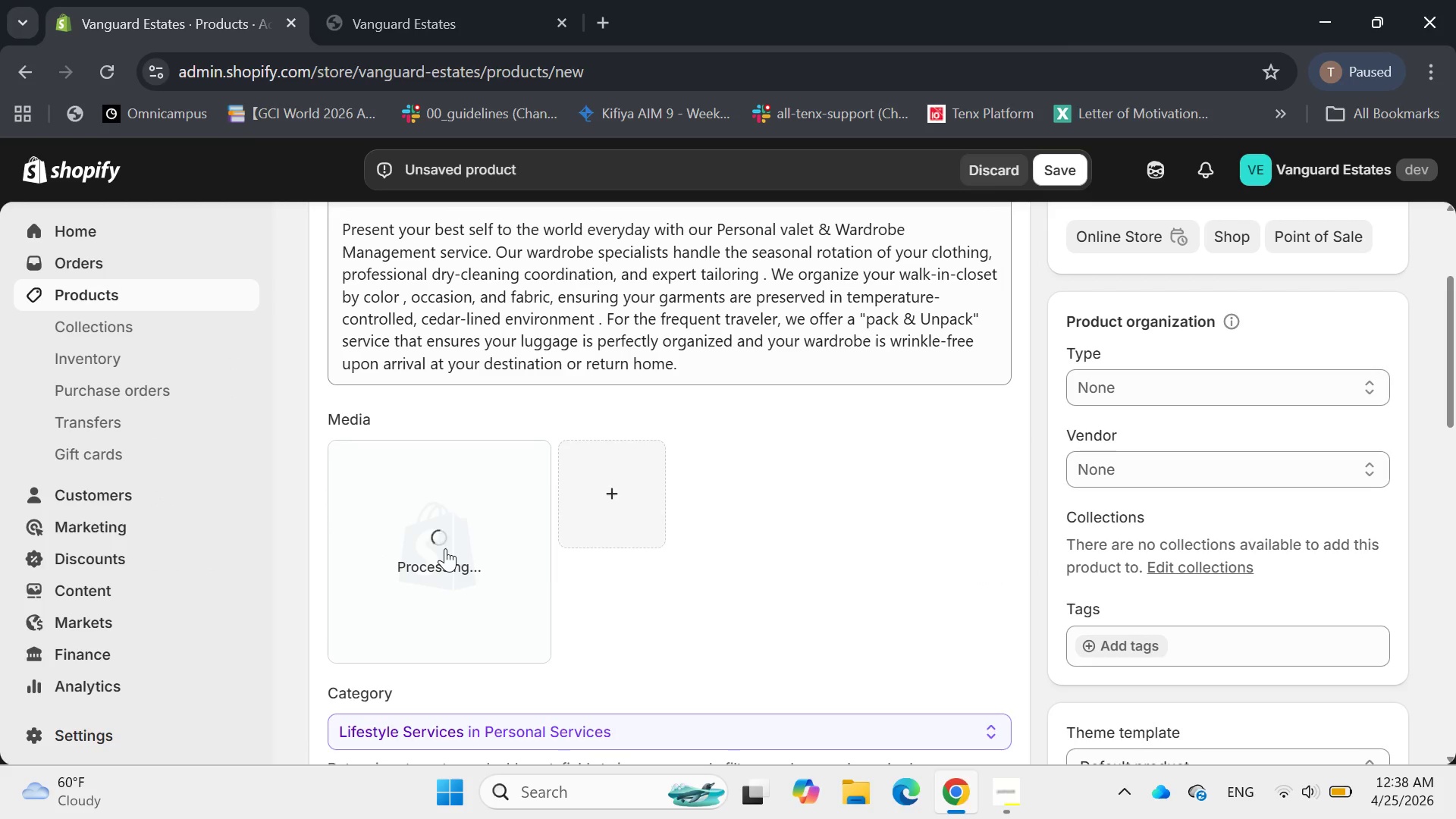 
mouse_move([67, 190])
 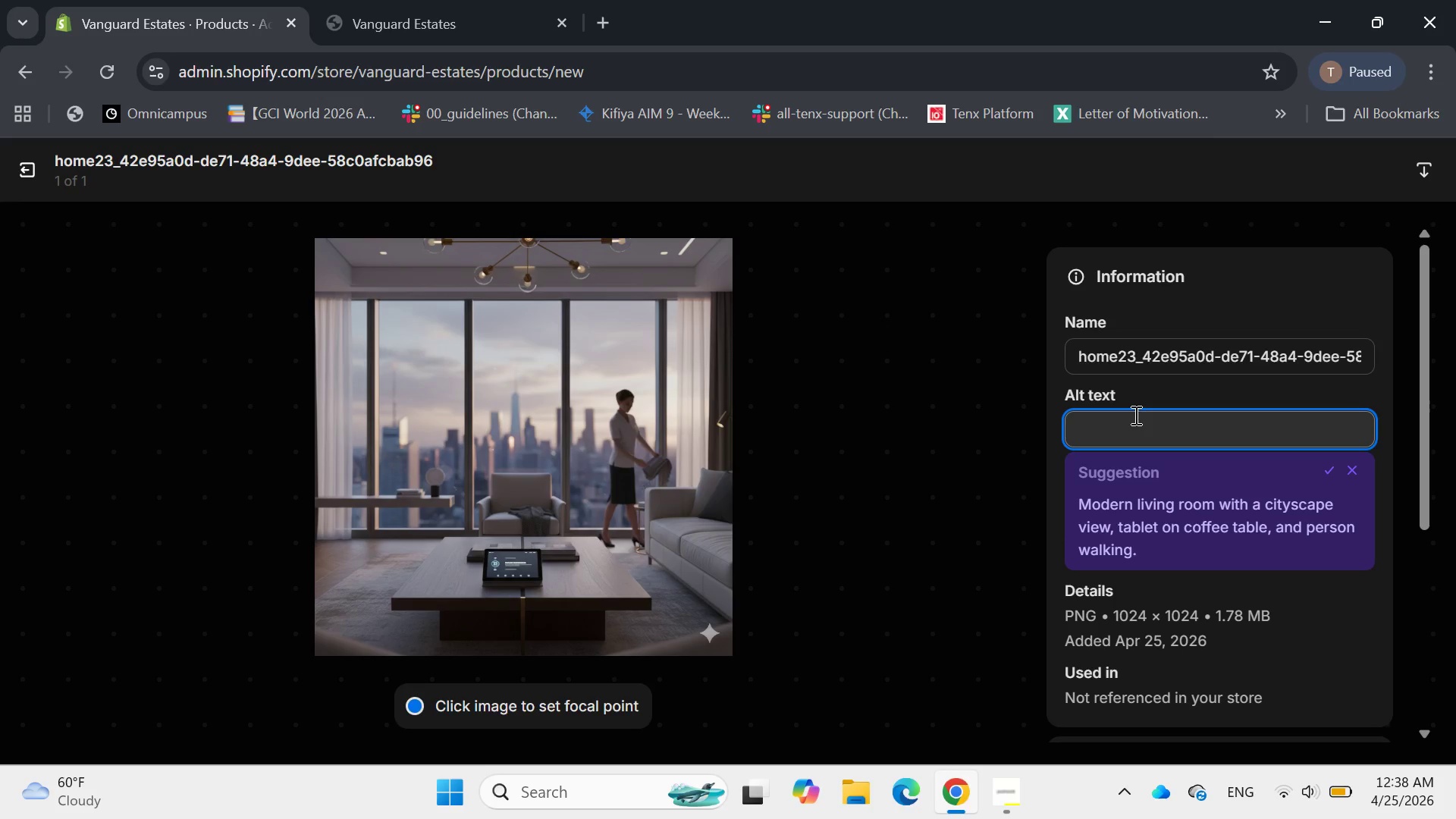 
wait(5.33)
 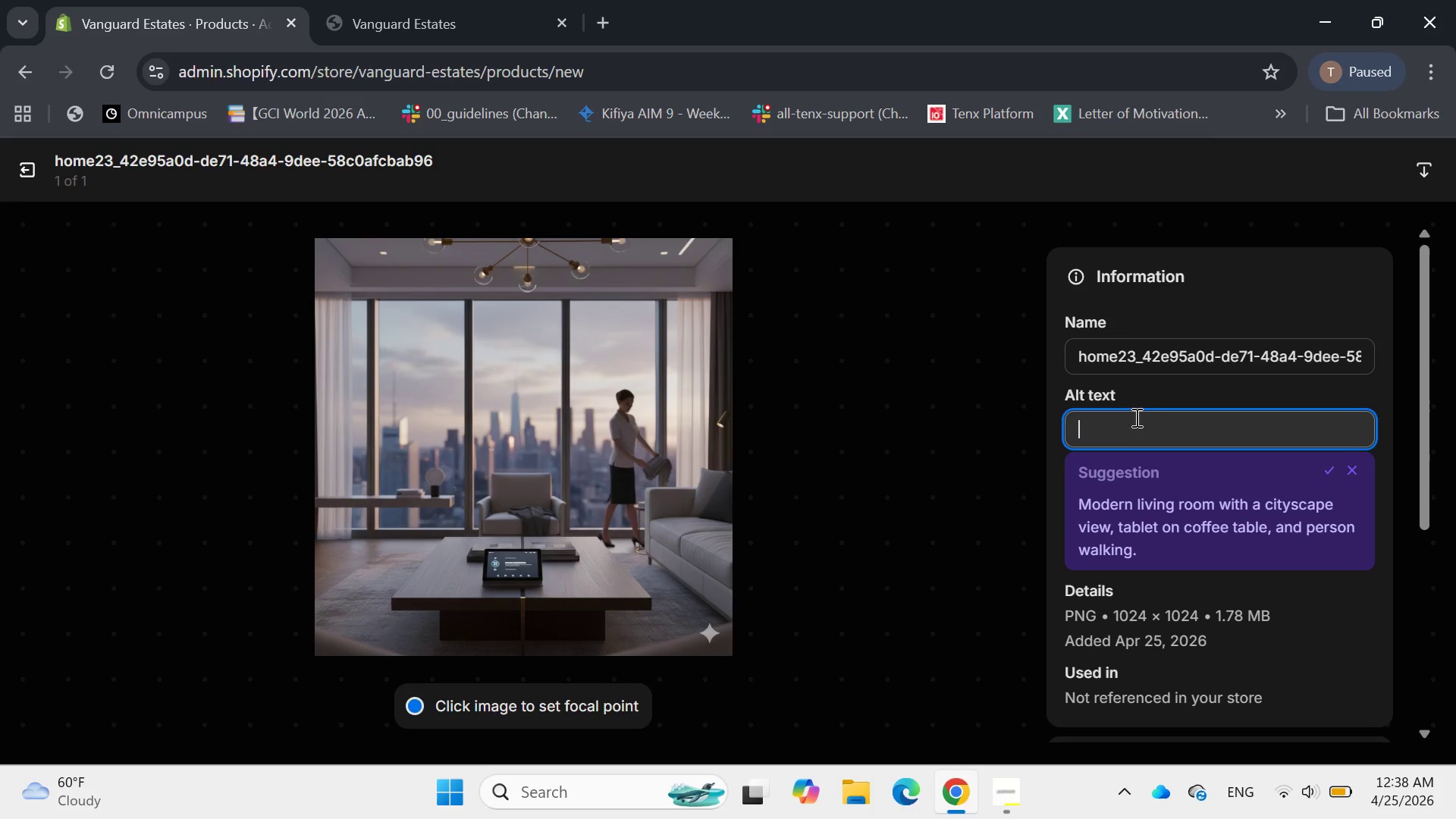 
type(A perfect )
key(Backspace)
type(ly organized e)
key(Backspace)
type(walk=inl)
key(Backspace)
type(-)
key(Backspace)
key(Backspace)
key(Backspace)
key(Backspace)
type(-in-)
key(Backspace)
type( closet with designer suits and des)
key(Backspace)
key(Backspace)
type(resses arranged by coloe)
key(Backspace)
type(r on uniform wooden hangers)
 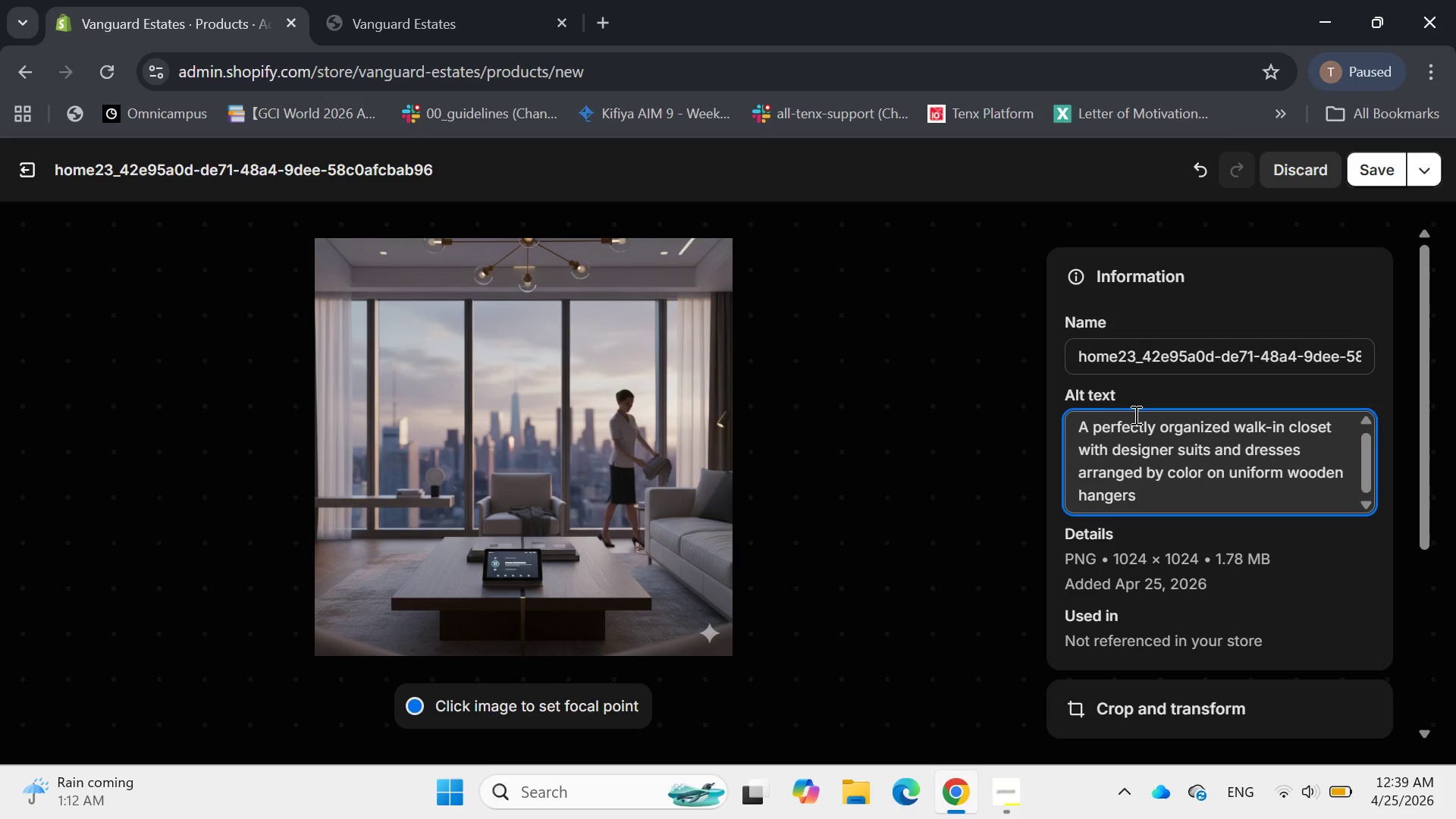 
wait(15.33)
 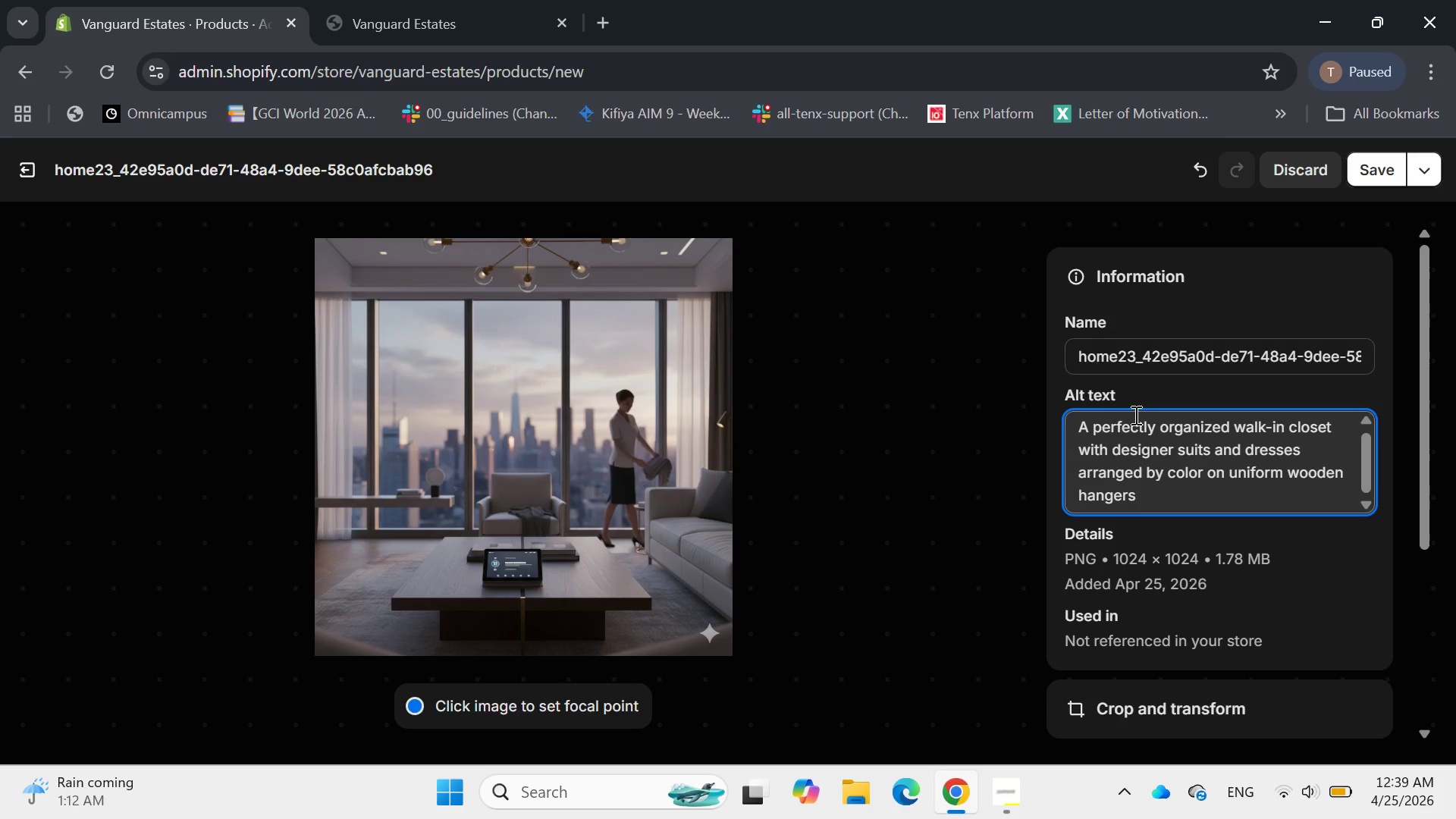 
left_click([1366, 165])
 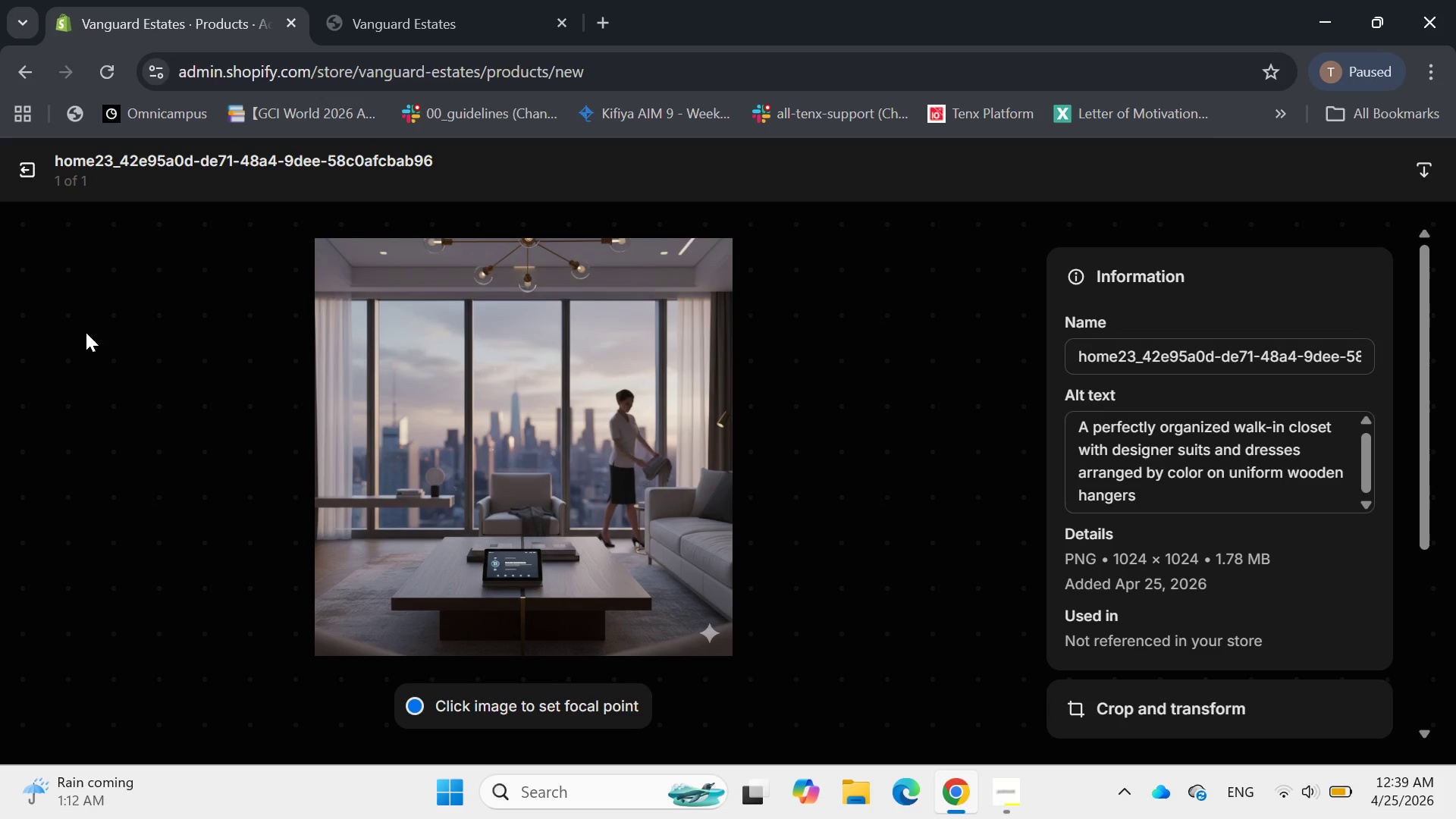 
left_click([33, 162])
 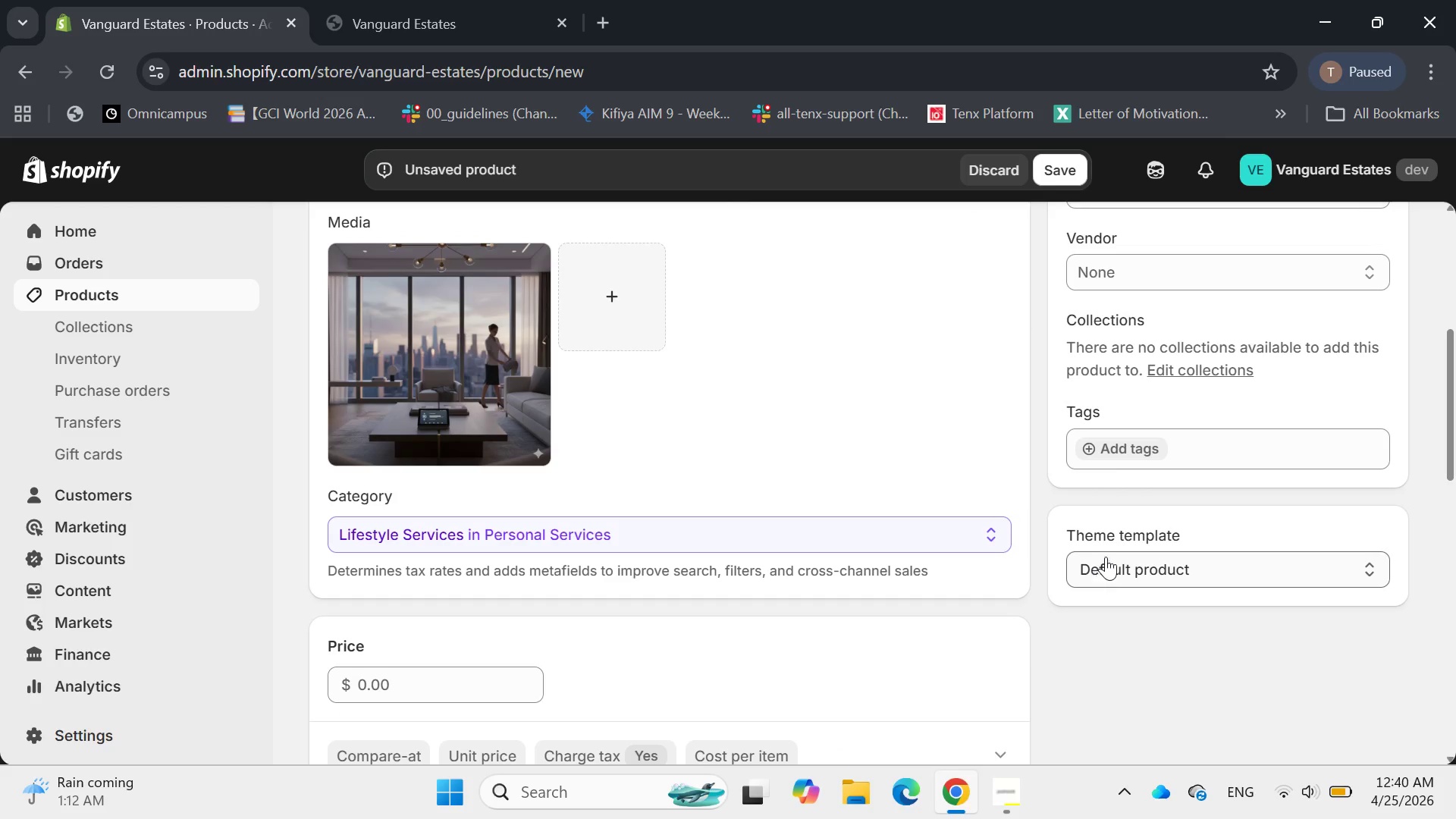 
left_click([1132, 445])
 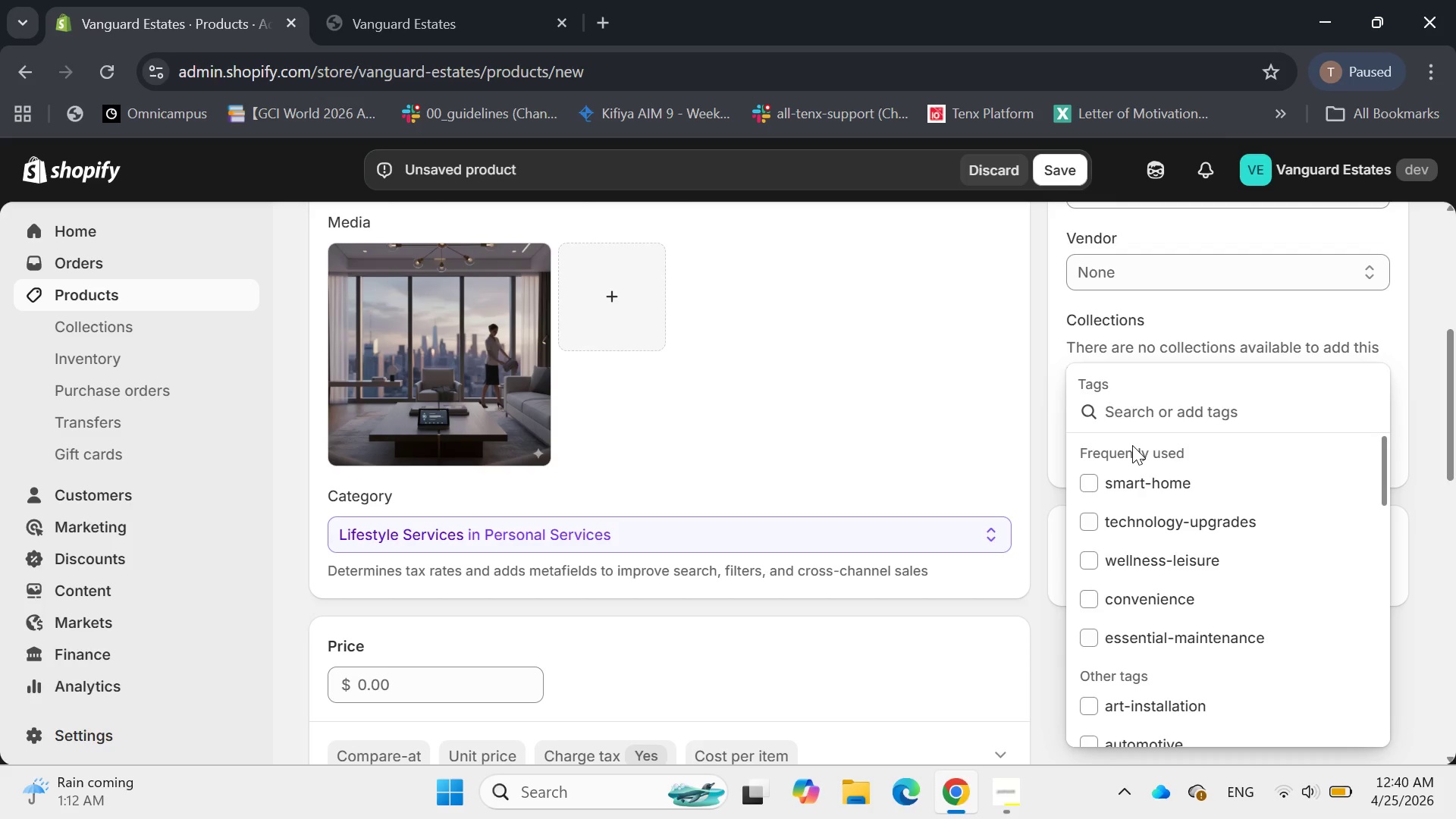 
type(essential)
 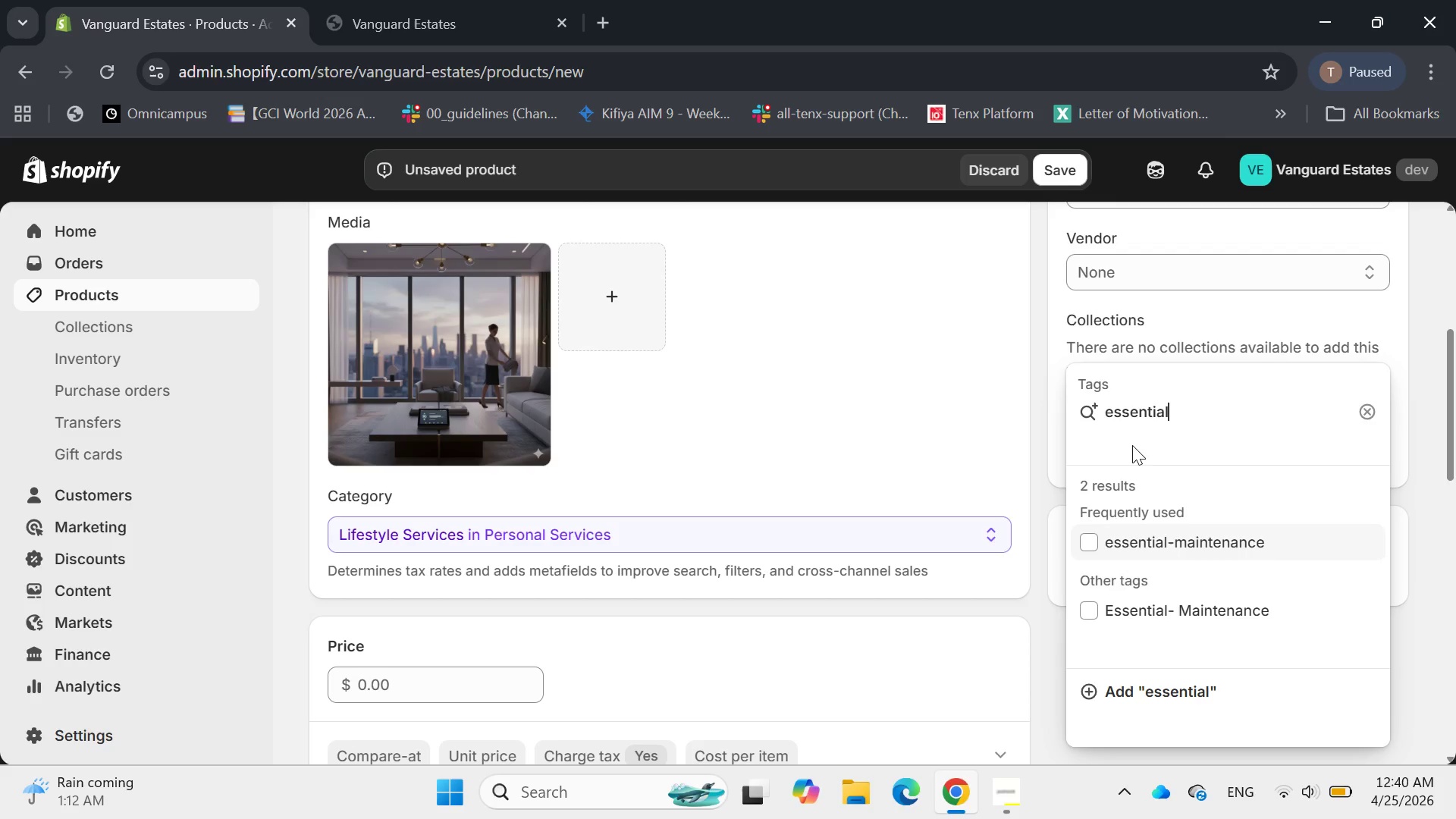 
wait(7.22)
 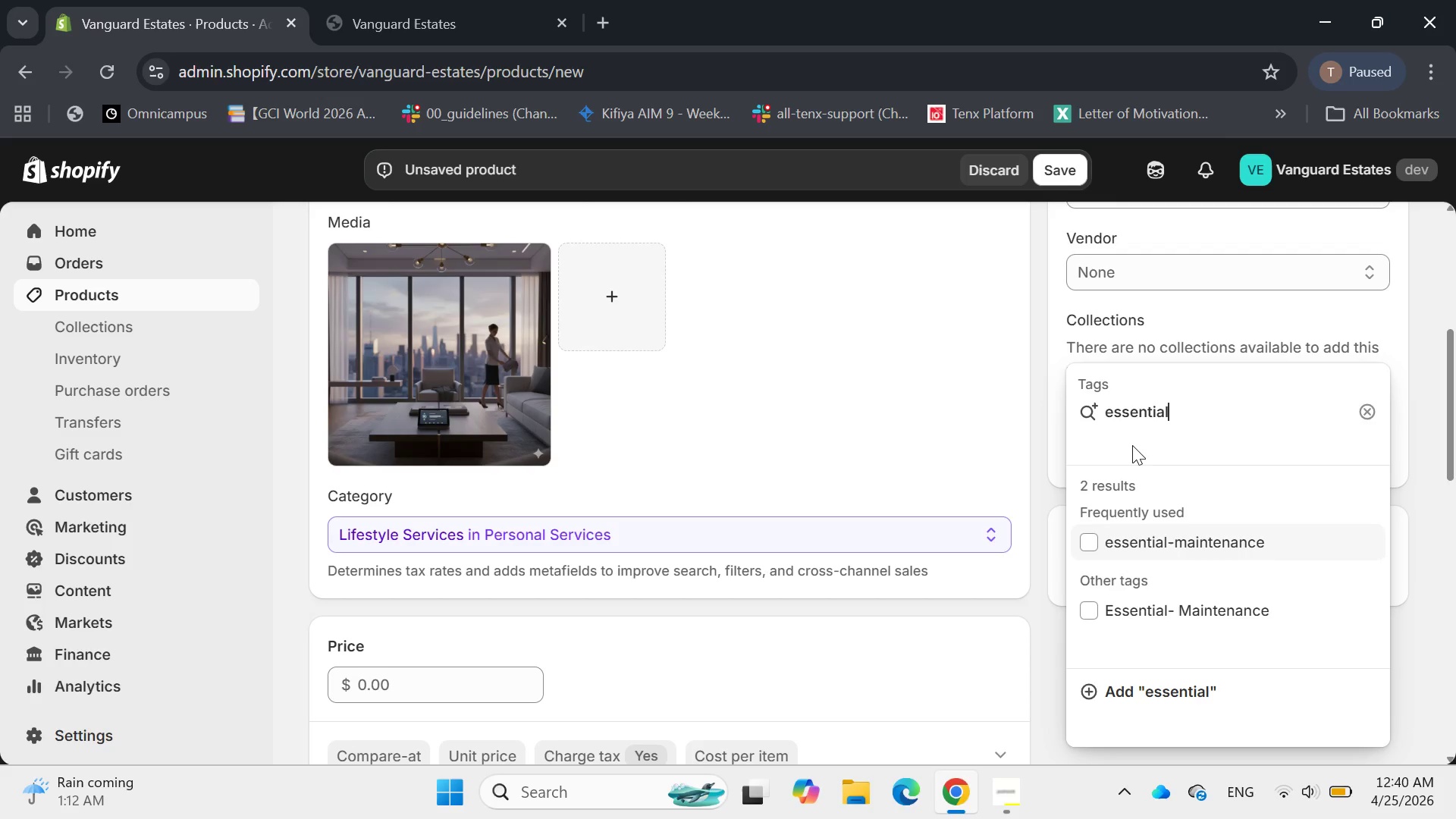 
type(-maintenance, warddrop)
key(Backspace)
type(be )
key(Backspace)
type(, perdonal)
 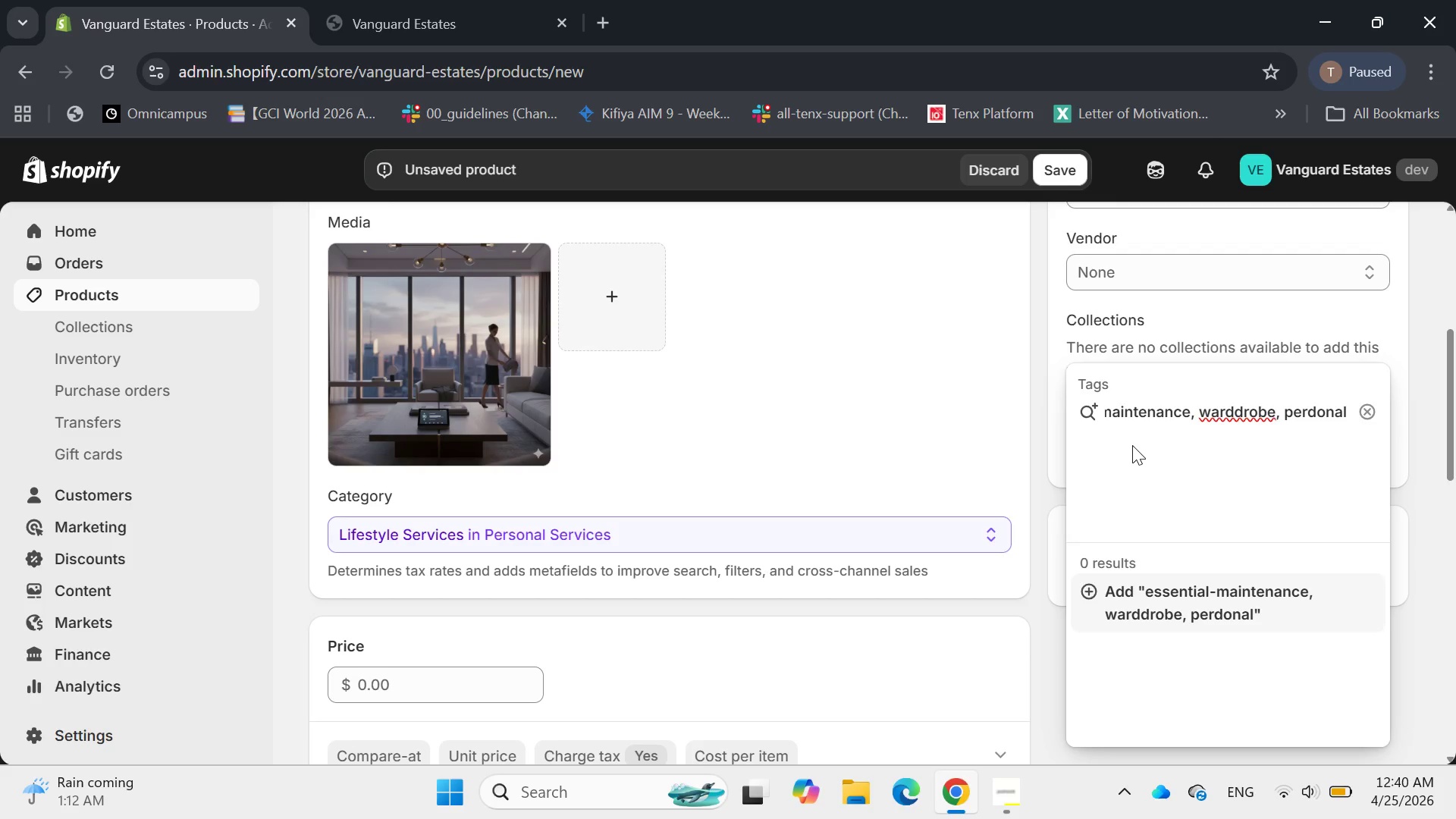 
key(ArrowLeft)
 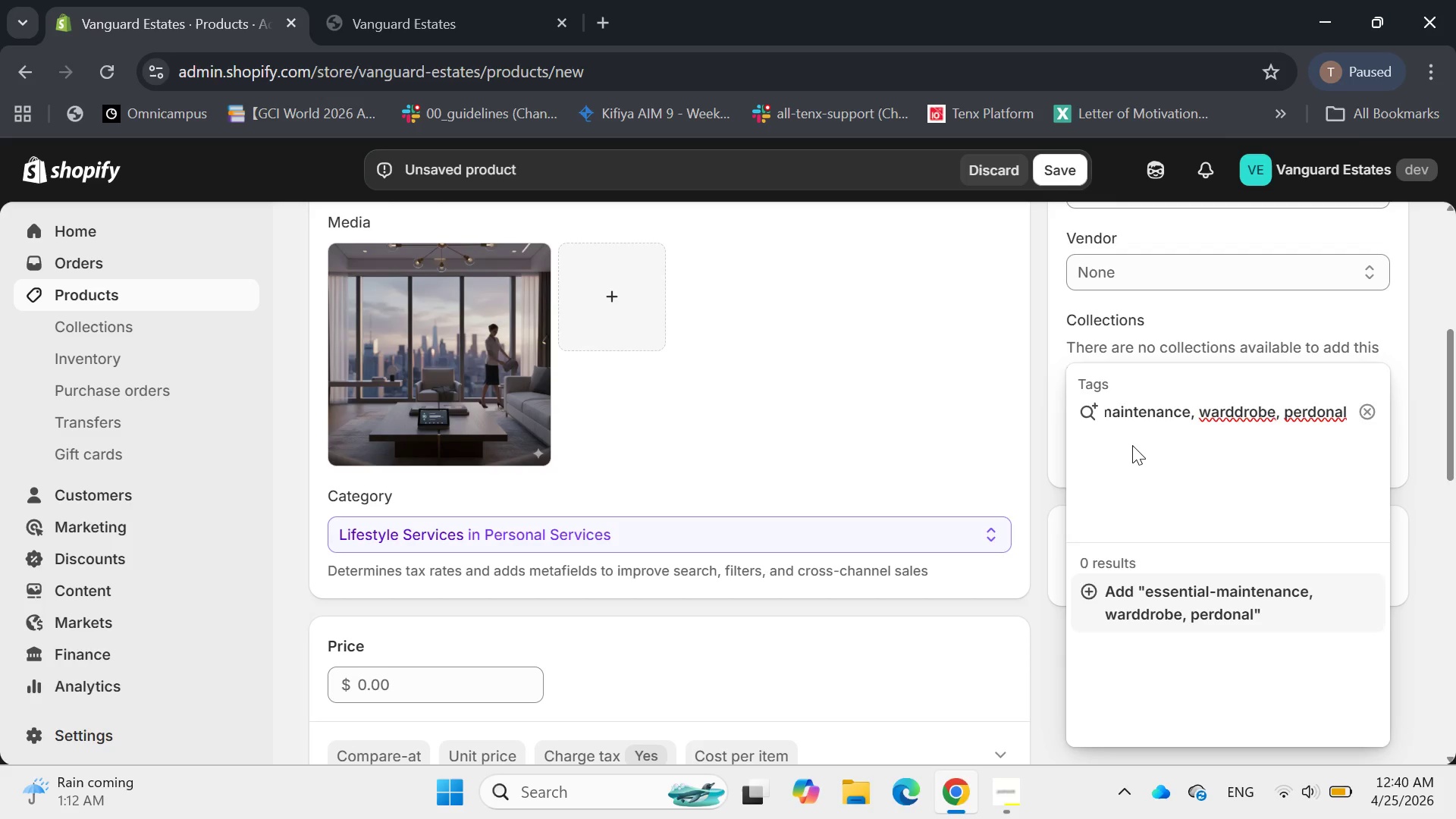 
key(ArrowLeft)
 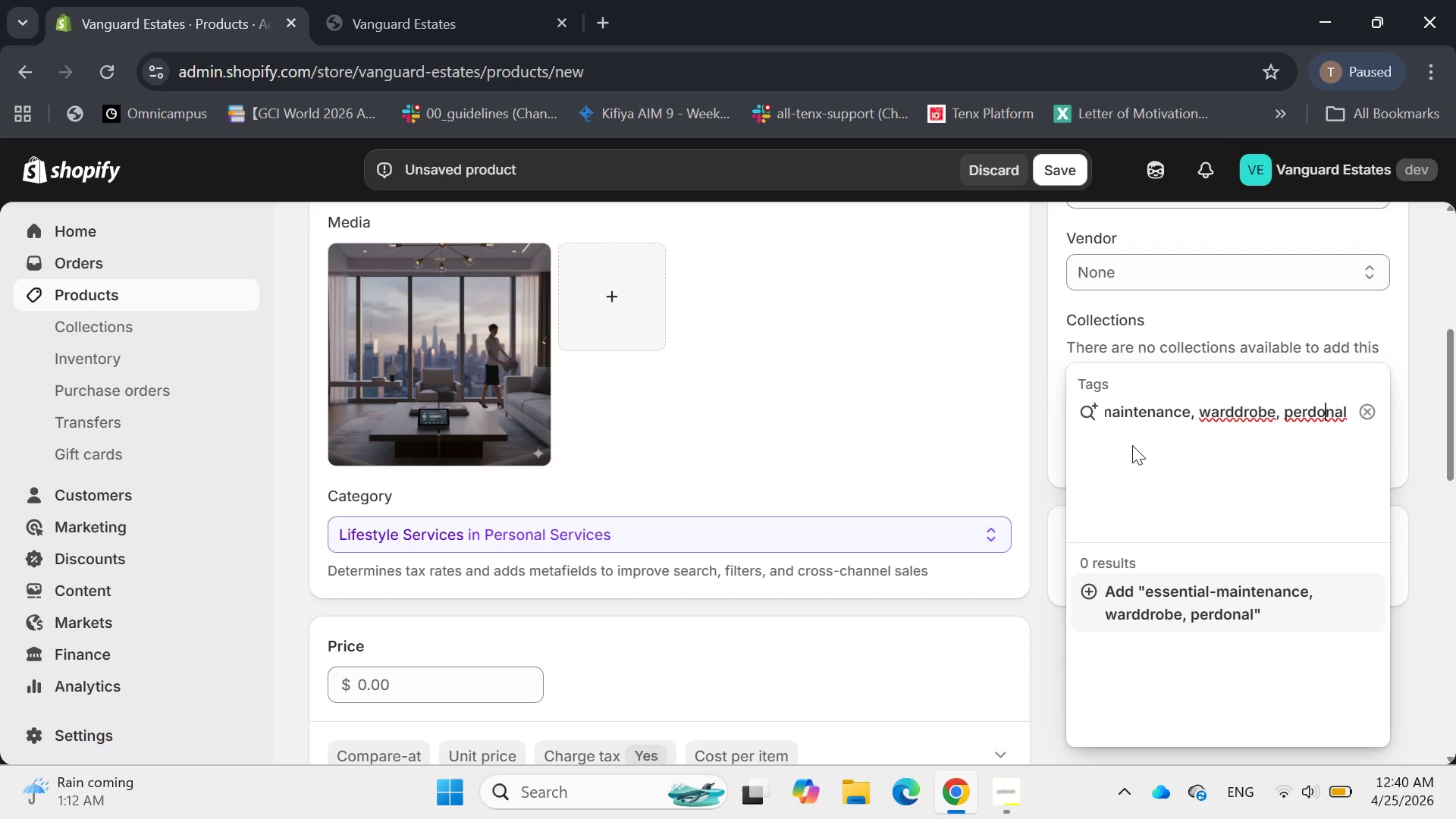 
key(ArrowLeft)
 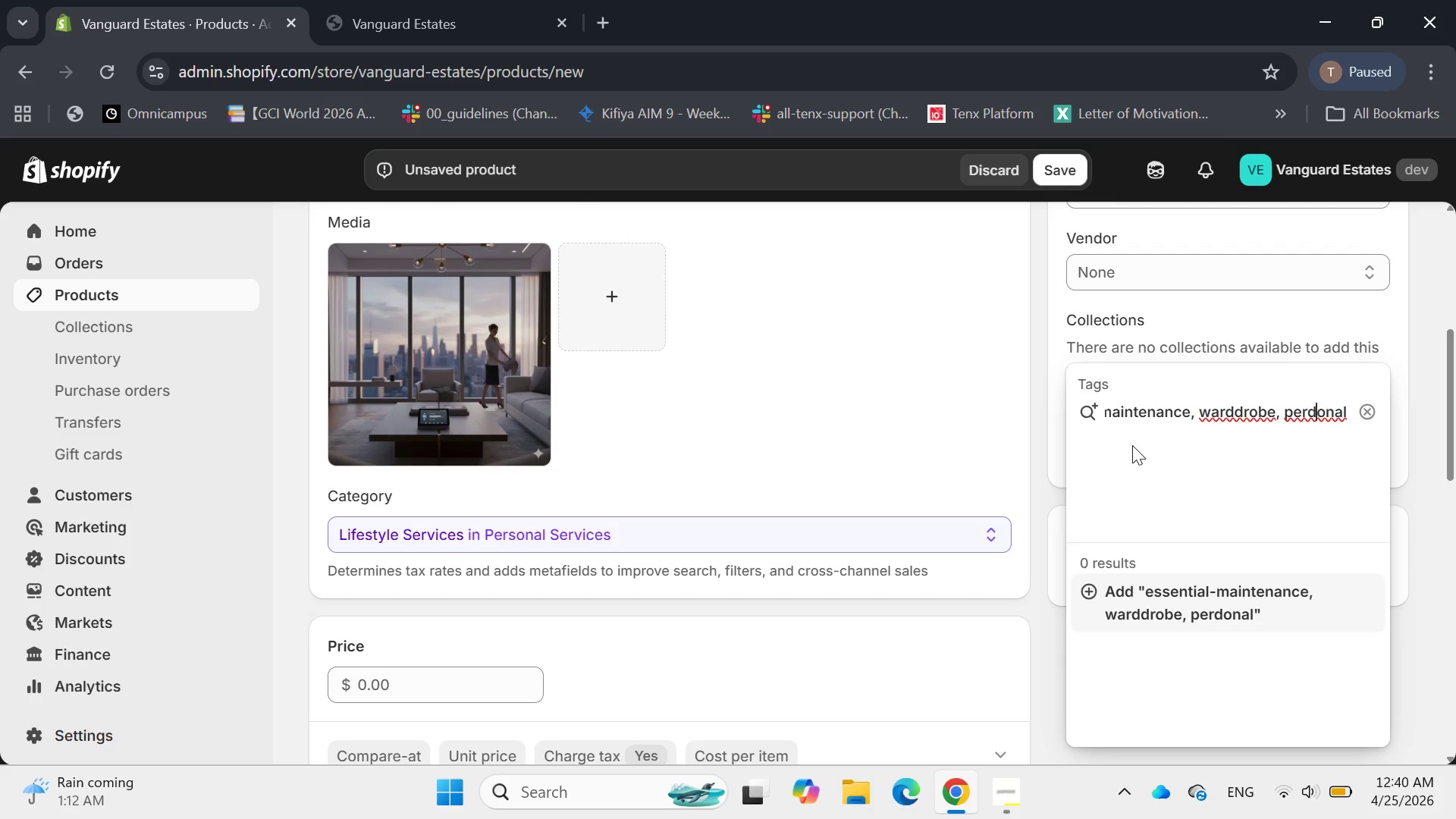 
key(ArrowLeft)
 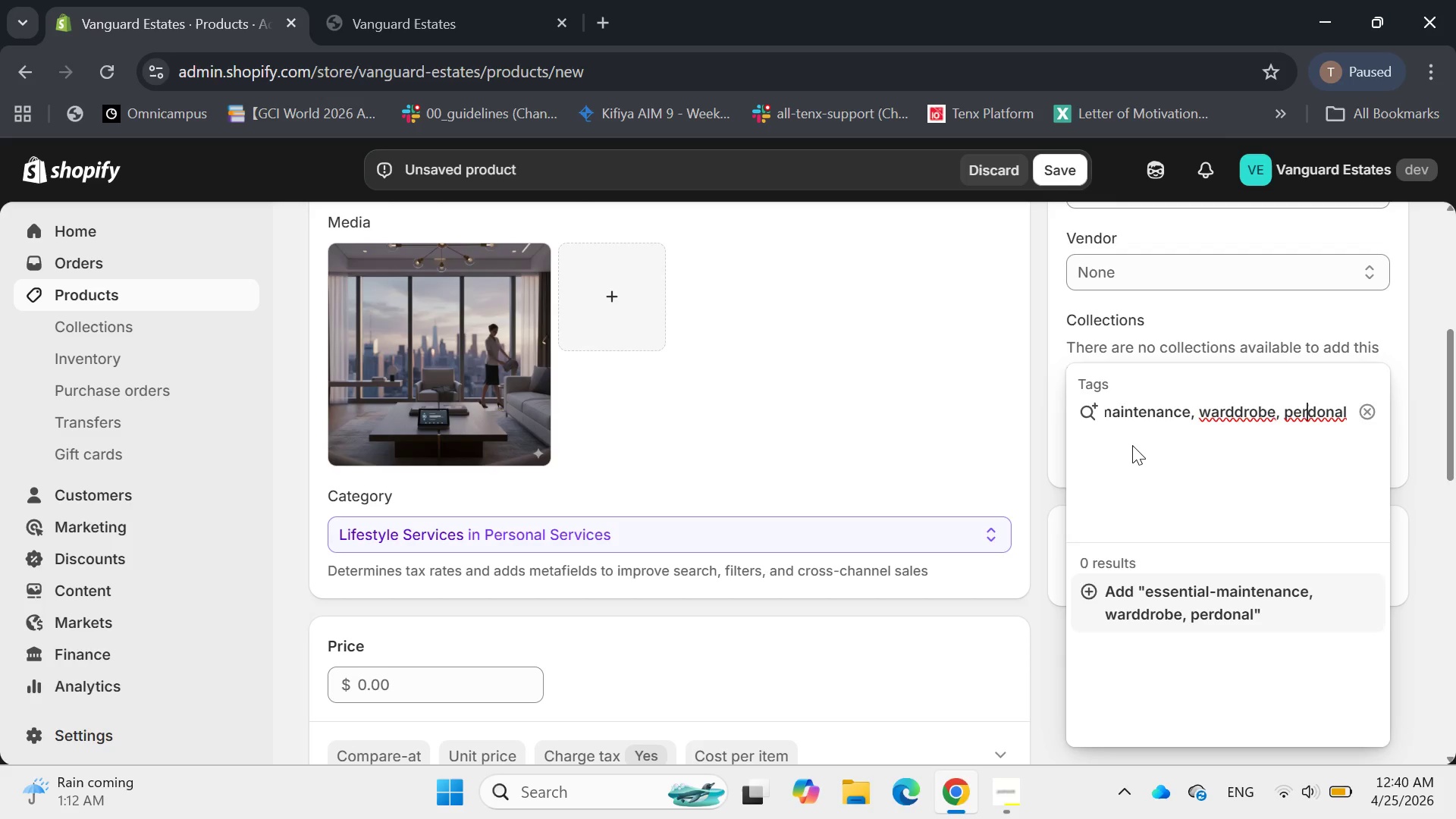 
key(ArrowLeft)
 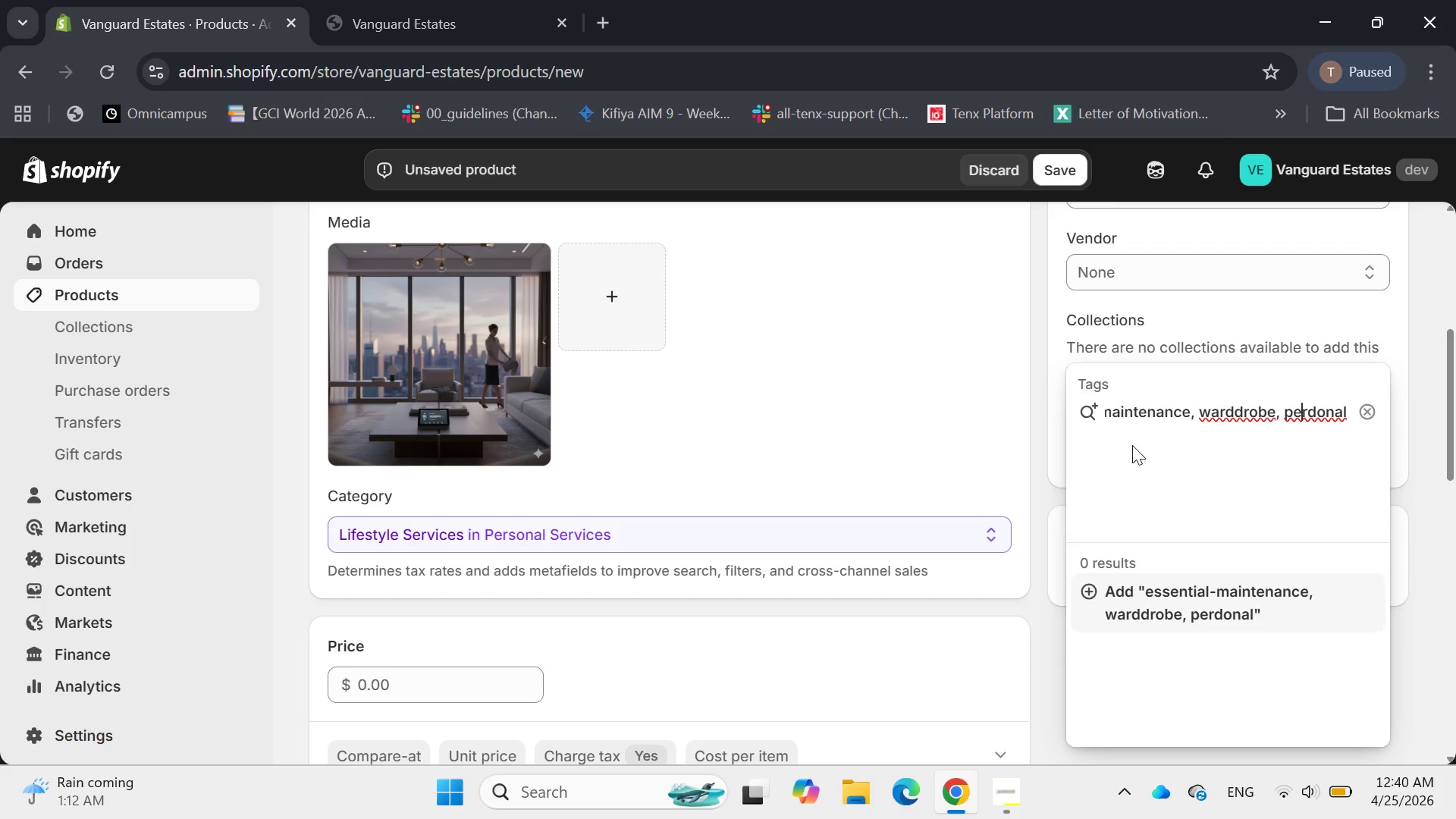 
key(ArrowLeft)
 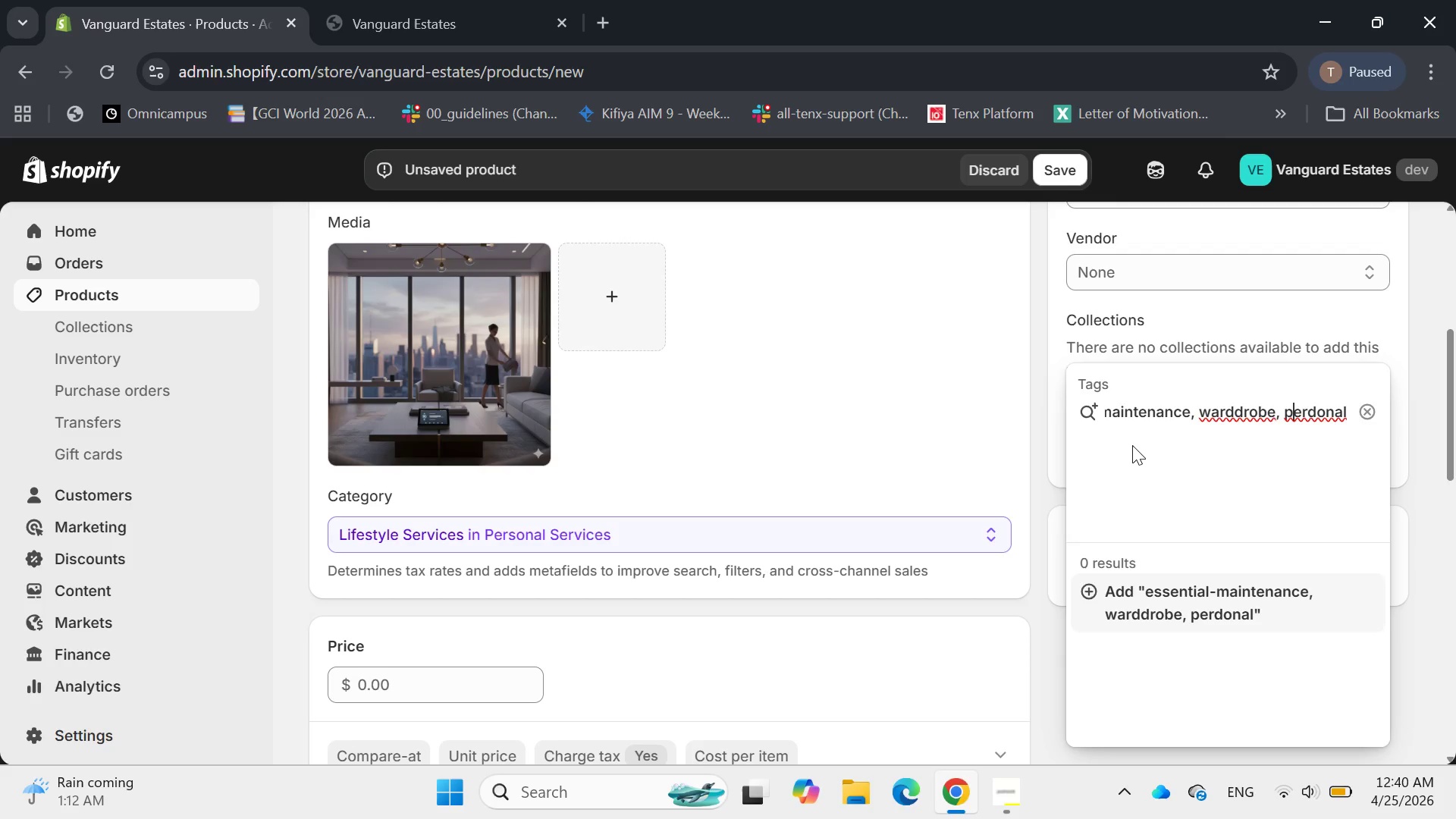 
key(ArrowLeft)
 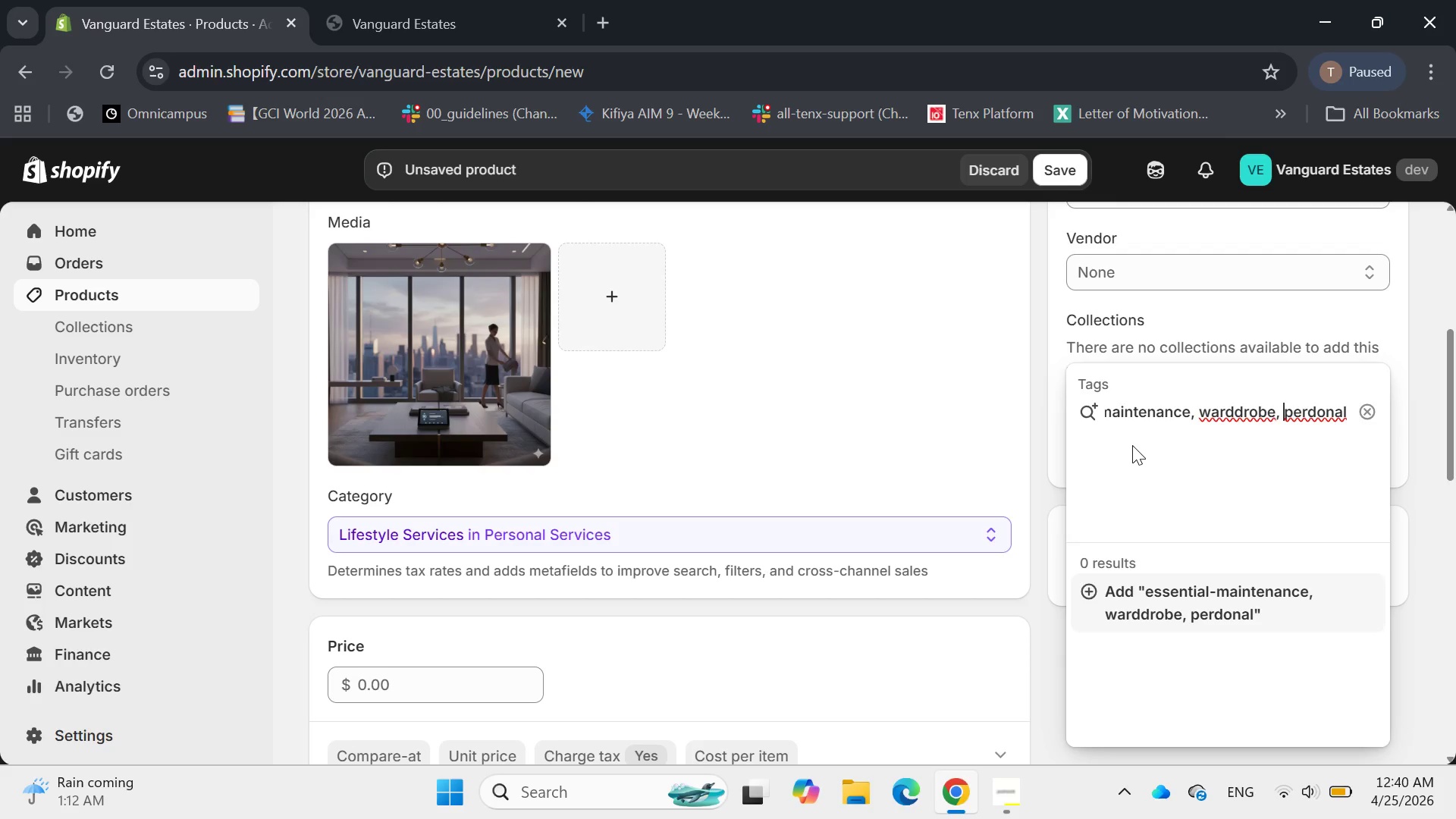 
key(ArrowLeft)
 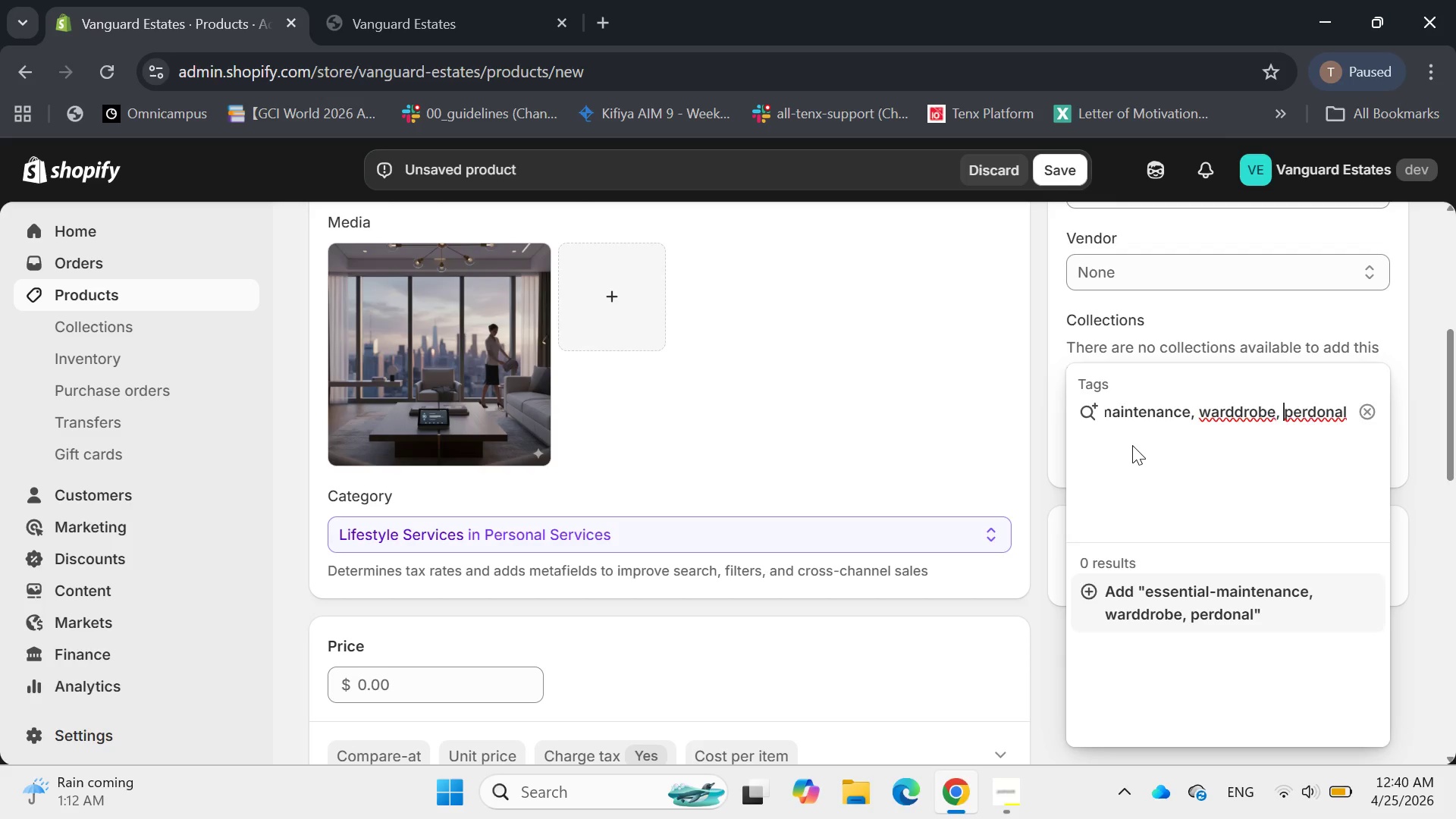 
key(ArrowLeft)
 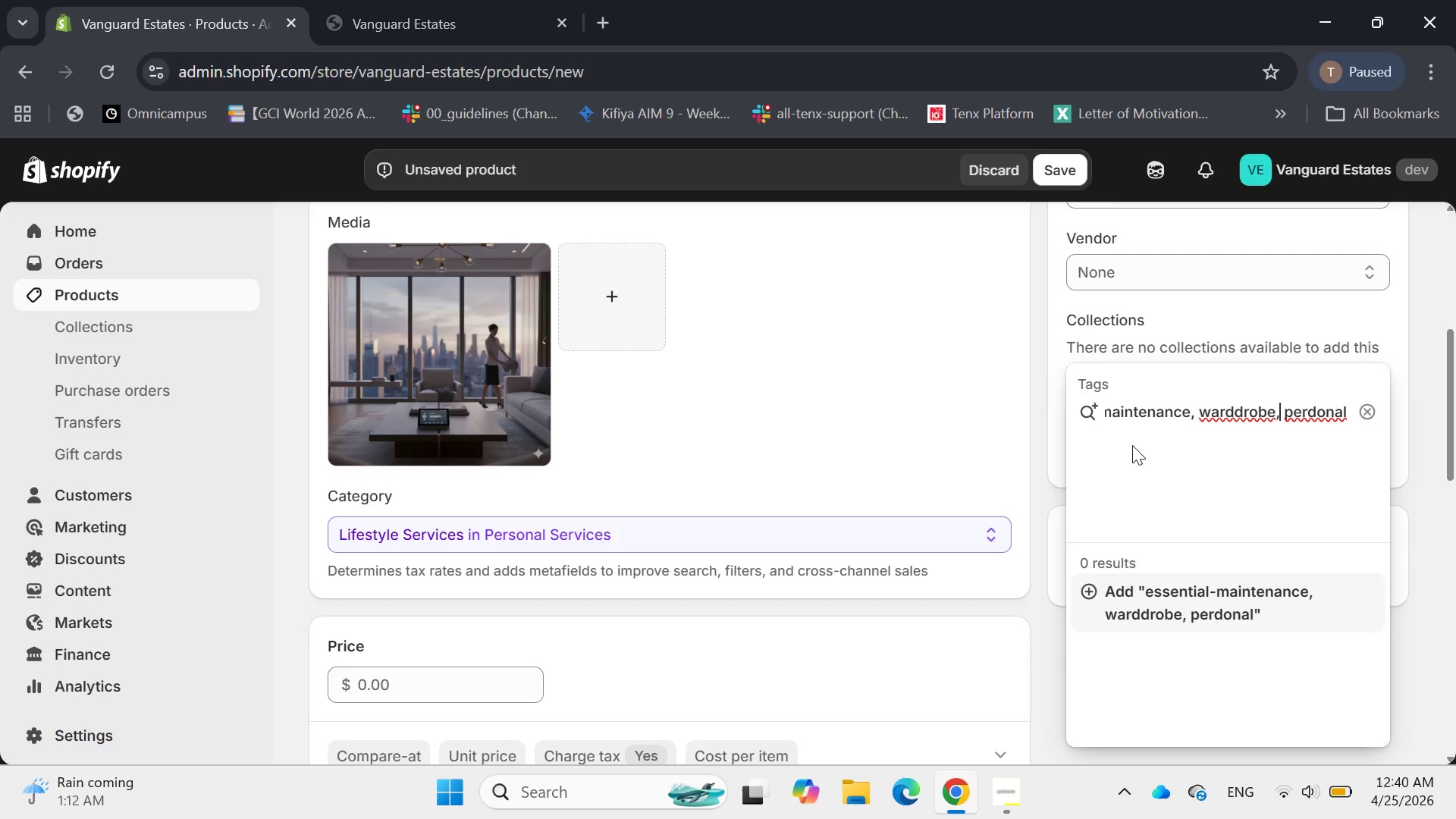 
key(ArrowLeft)
 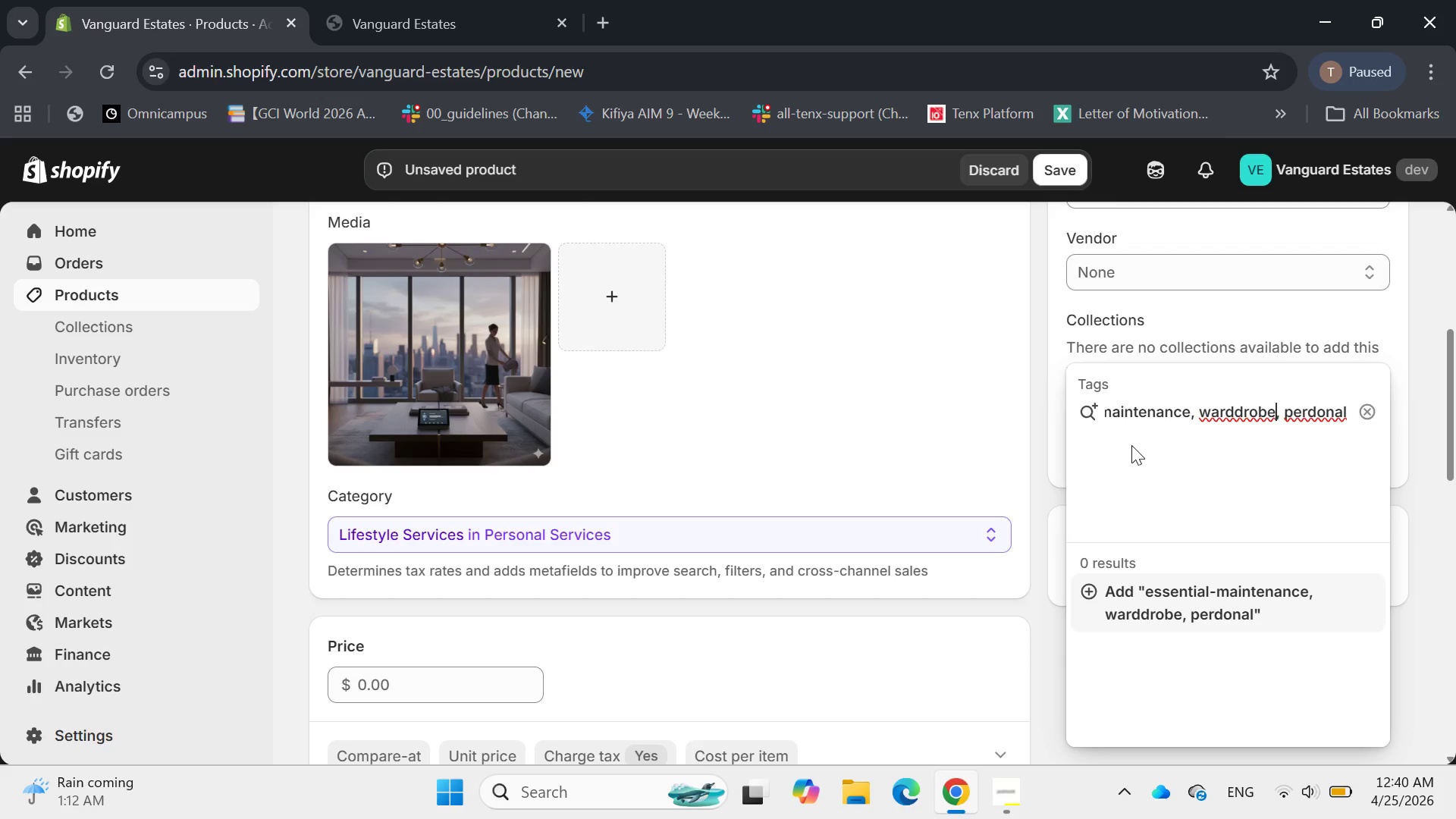 
key(ArrowLeft)
 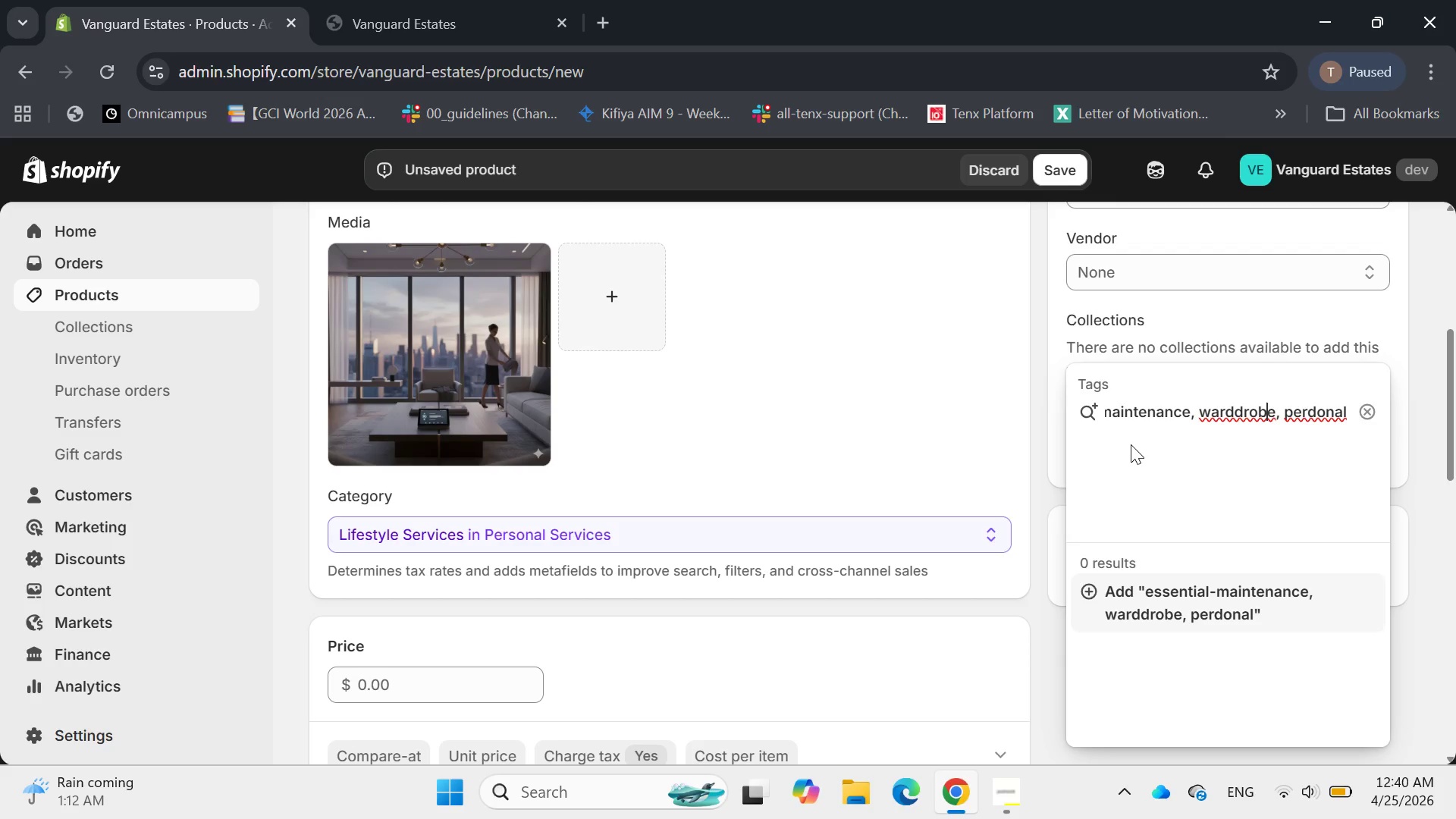 
key(ArrowLeft)
 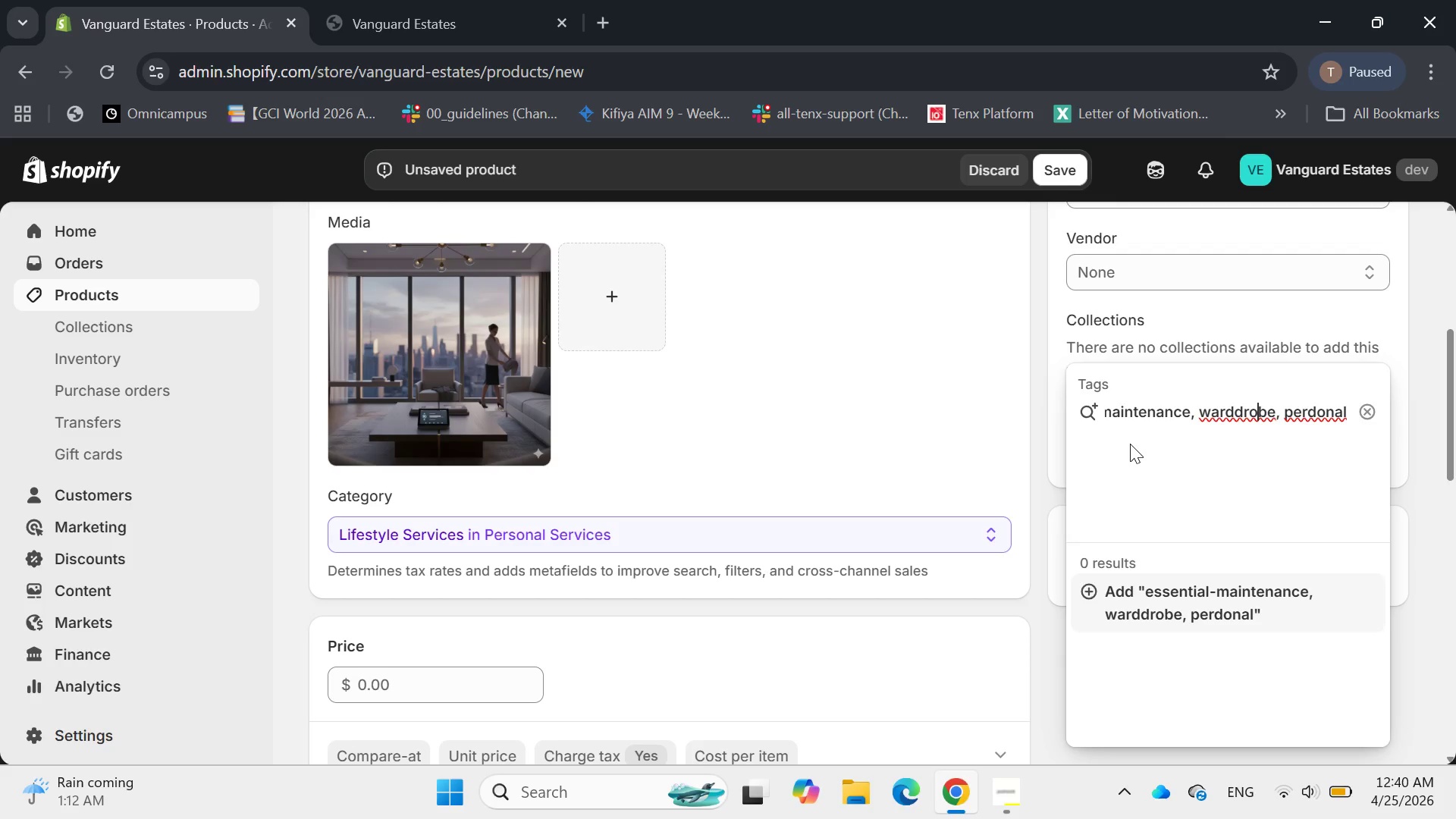 
key(ArrowLeft)
 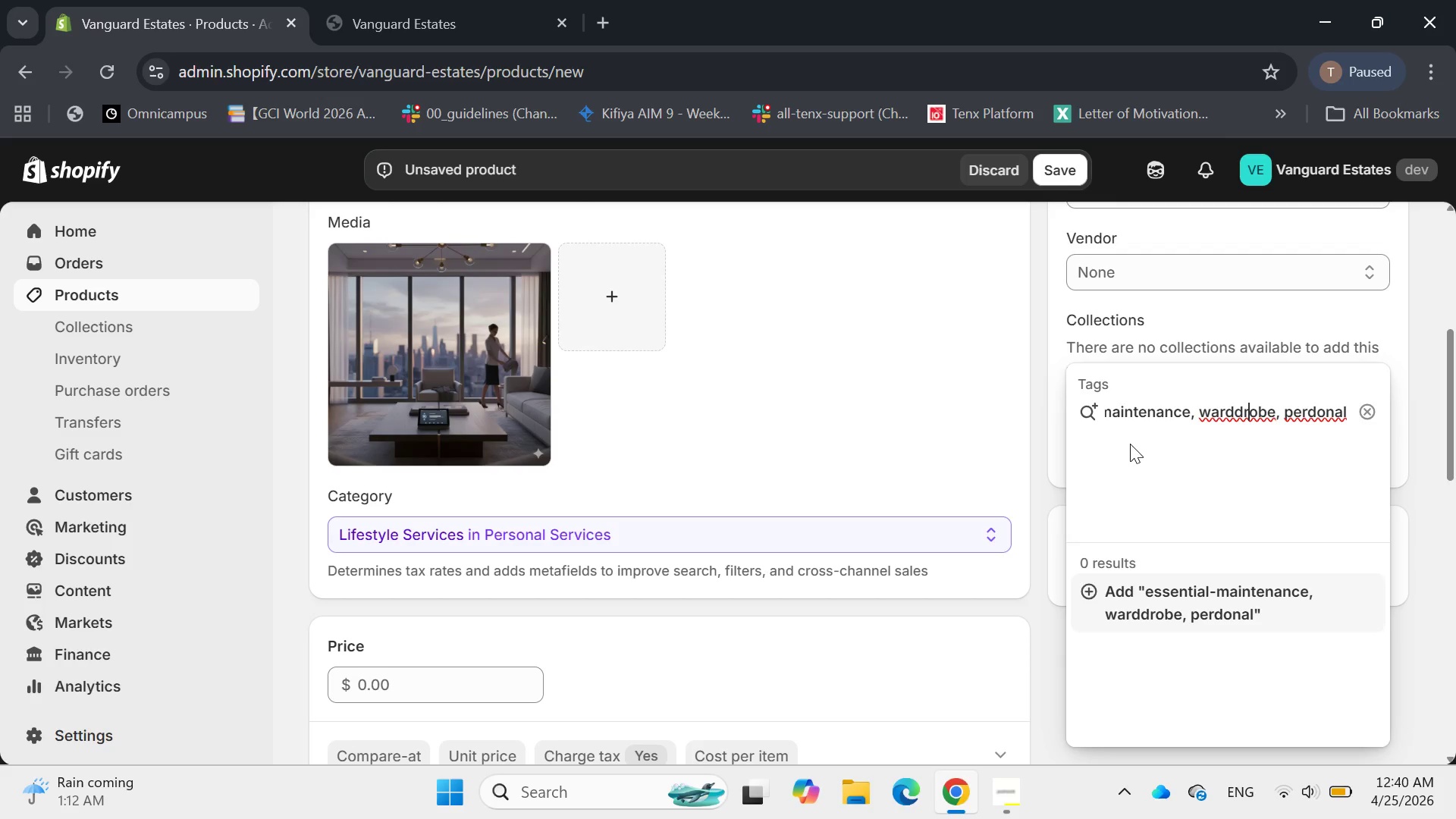 
key(ArrowLeft)
 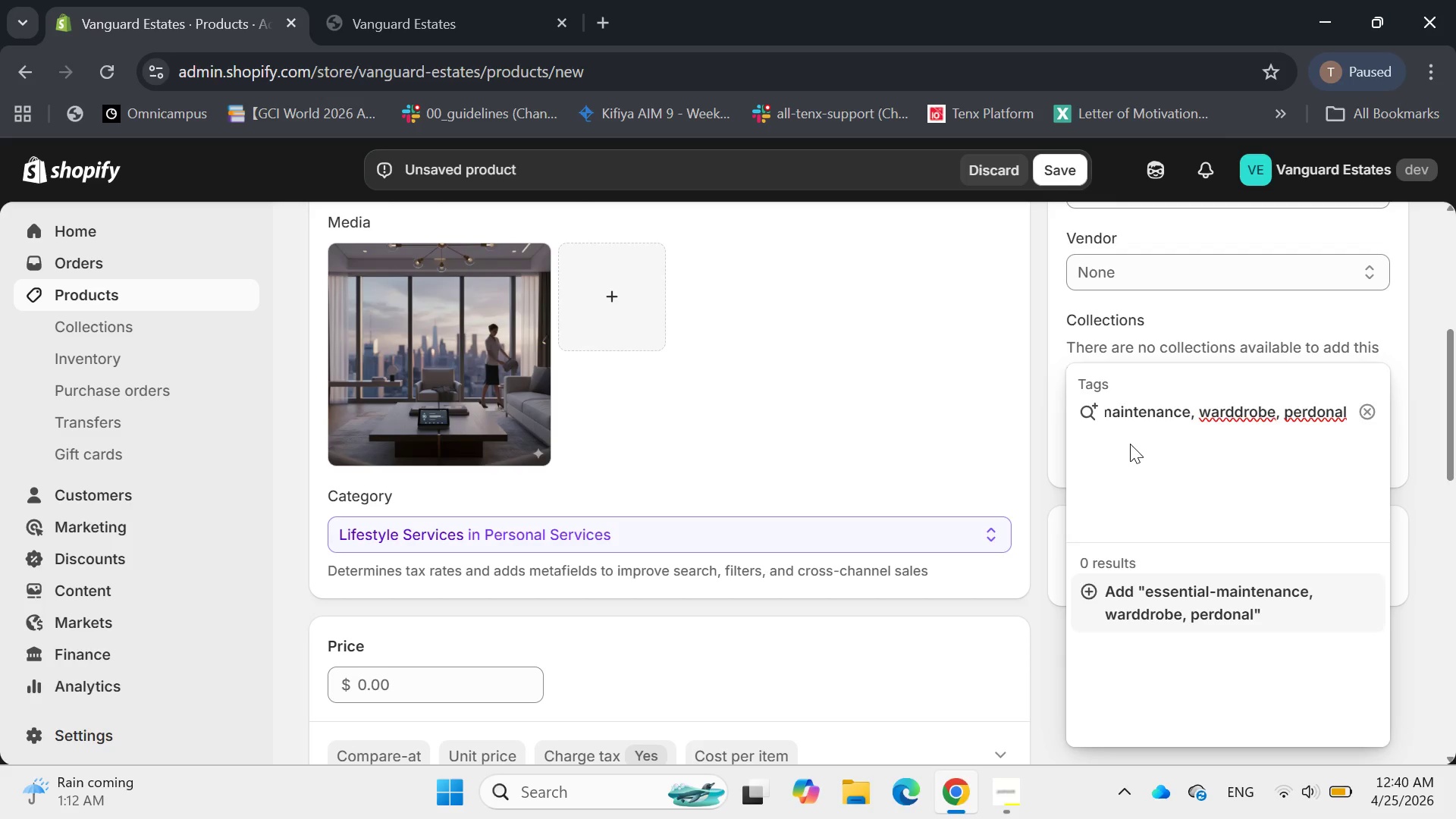 
key(Backspace)
 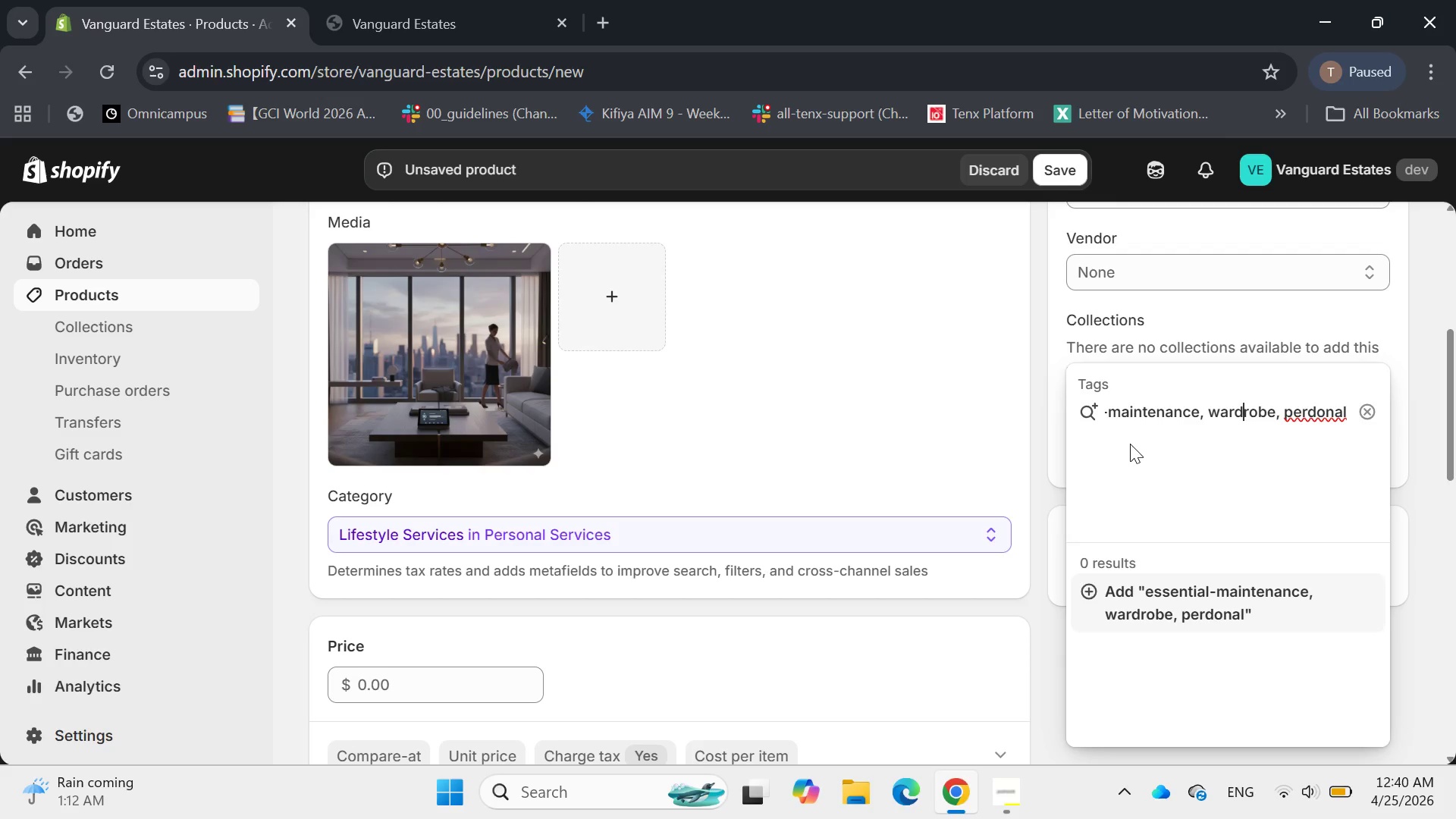 
hold_key(key=ArrowRight, duration=0.97)
 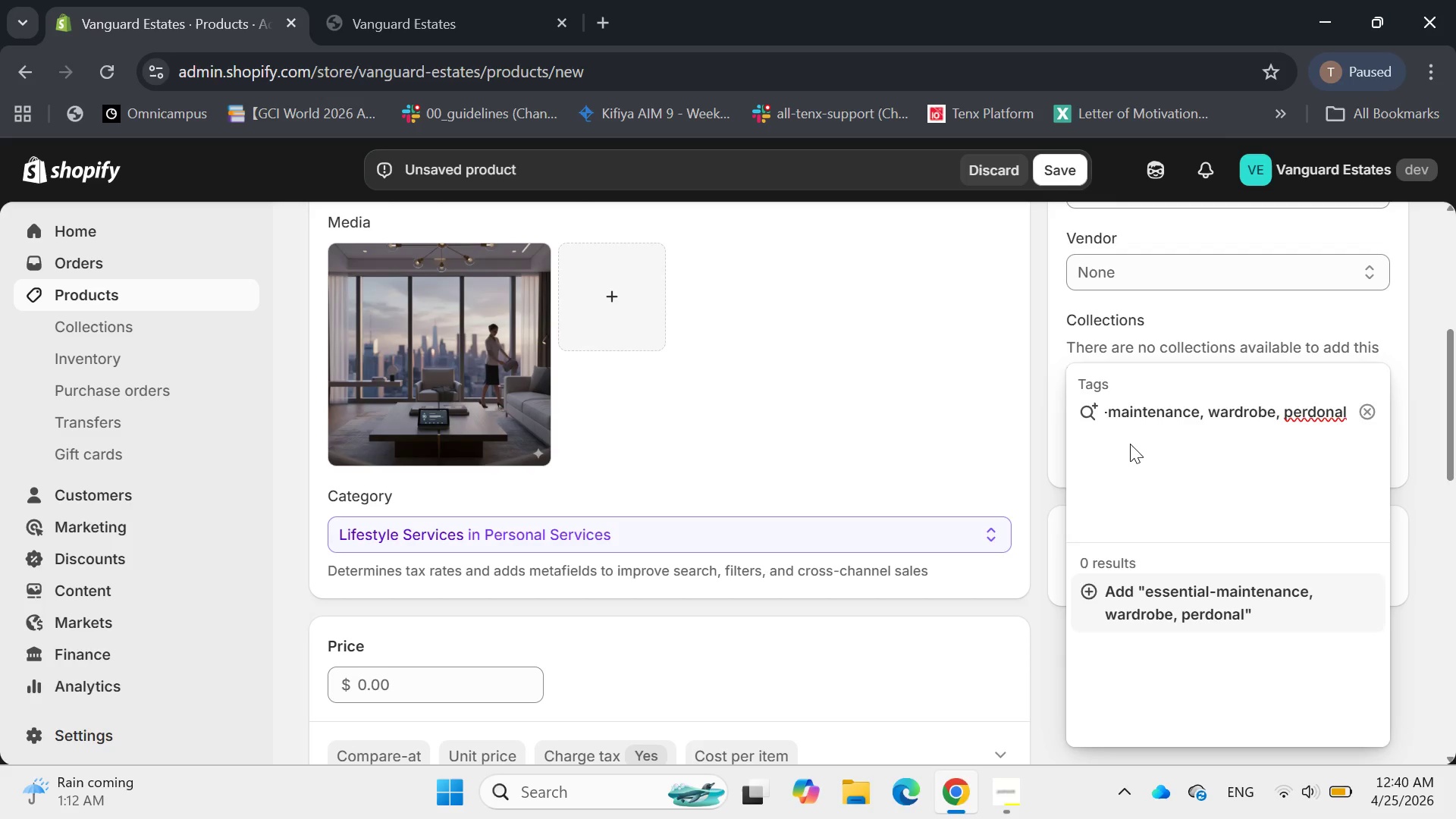 
key(ArrowLeft)
 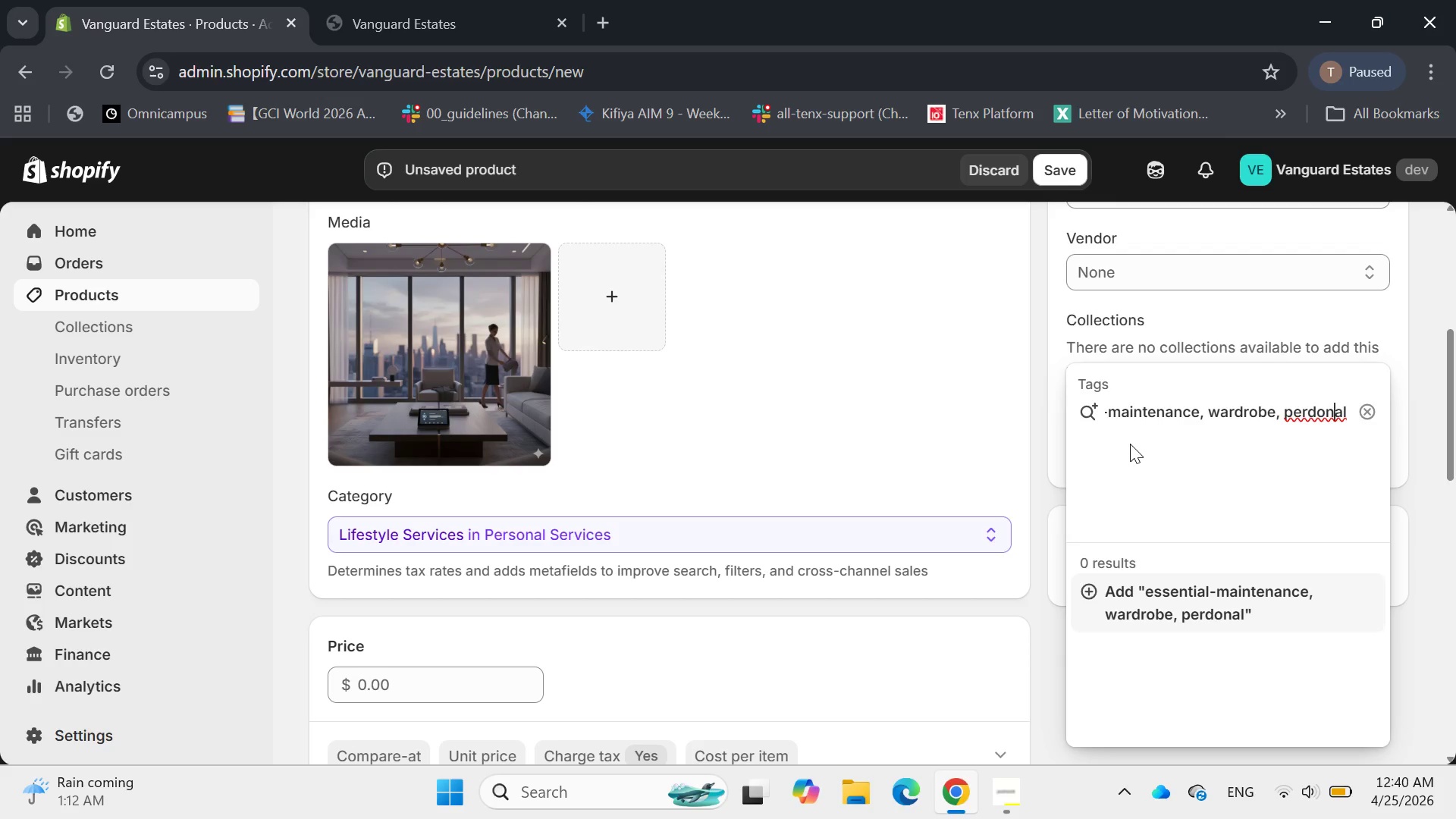 
key(ArrowLeft)
 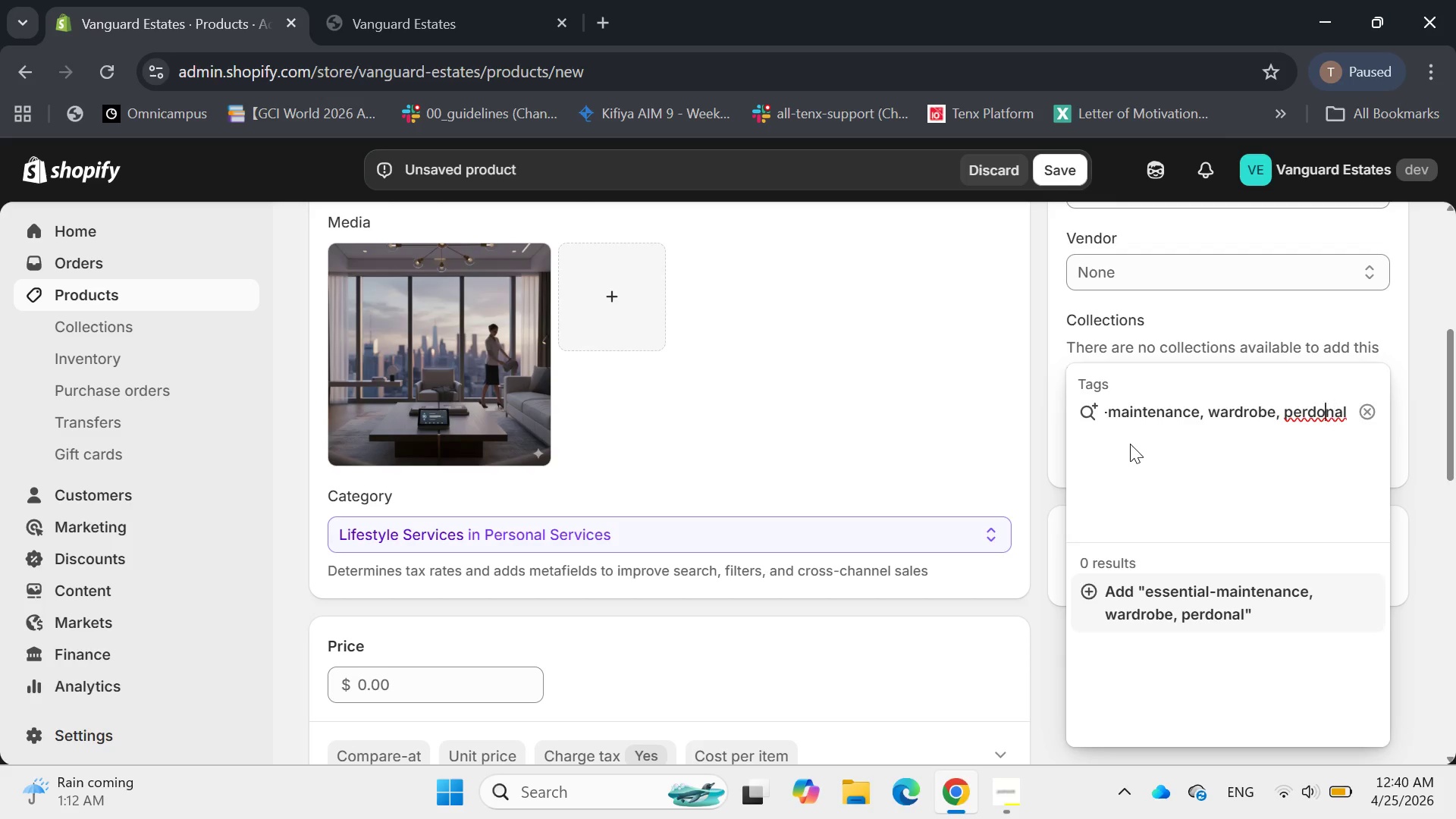 
key(ArrowLeft)
 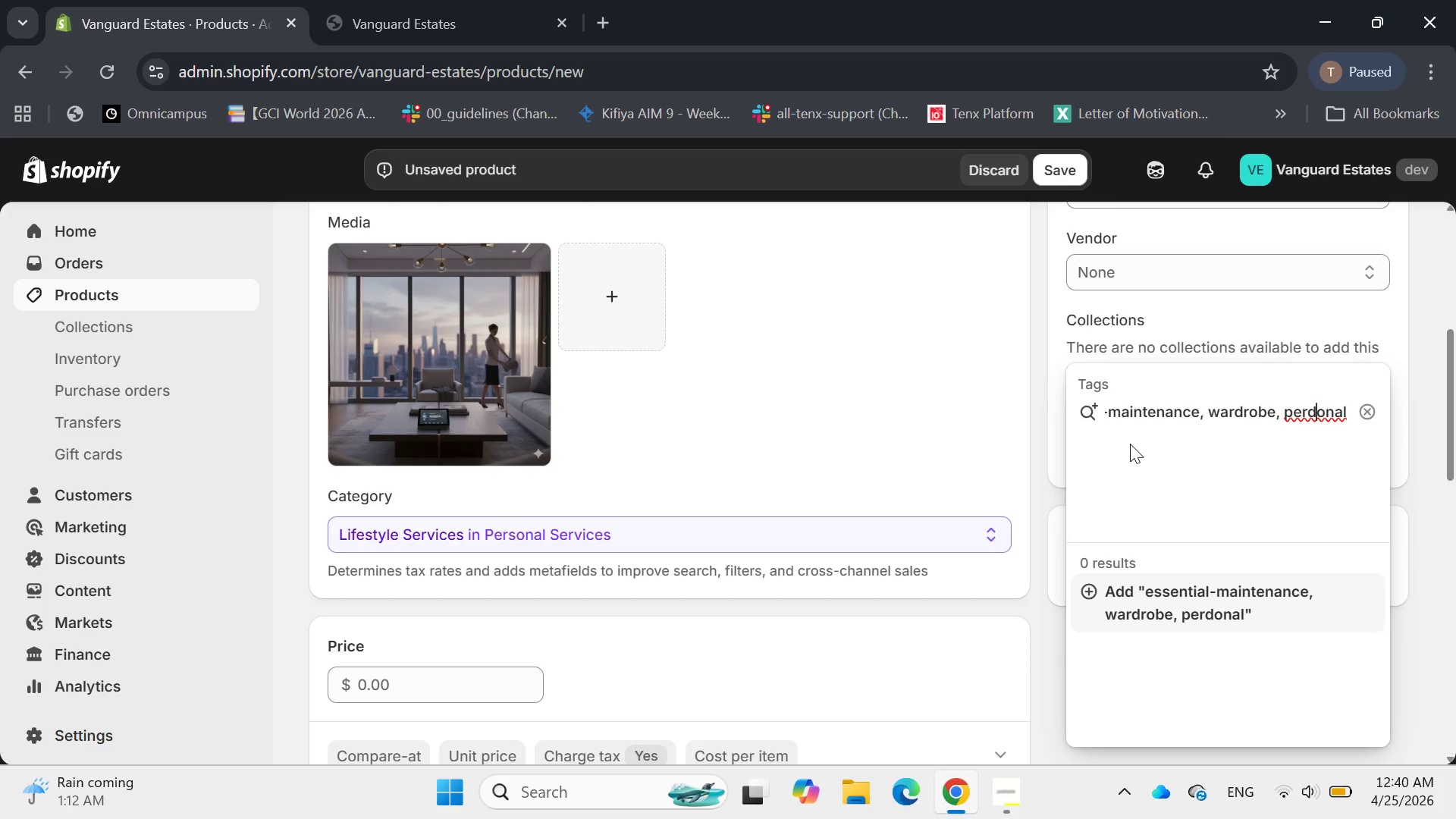 
key(ArrowLeft)
 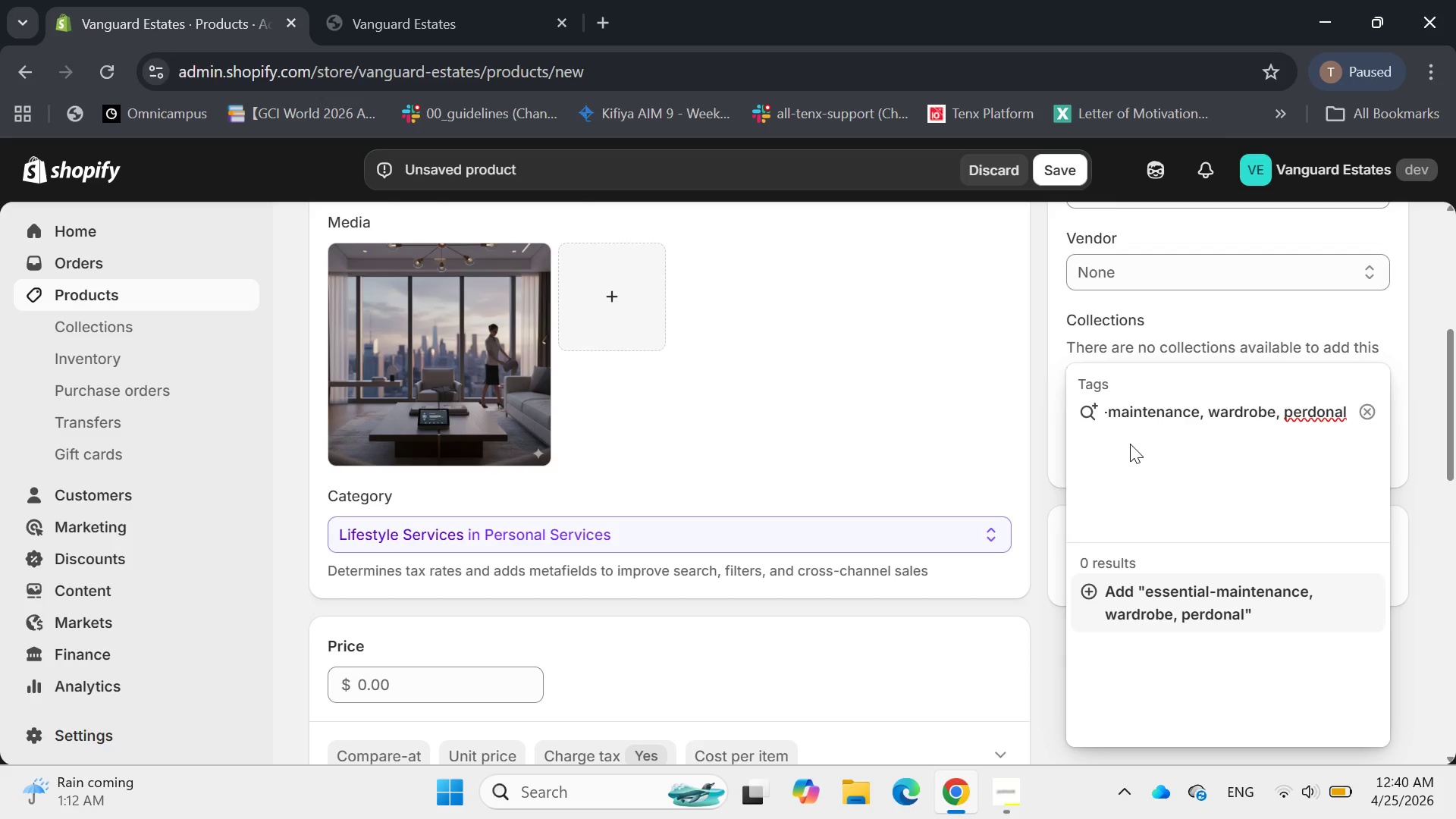 
key(Backspace)
 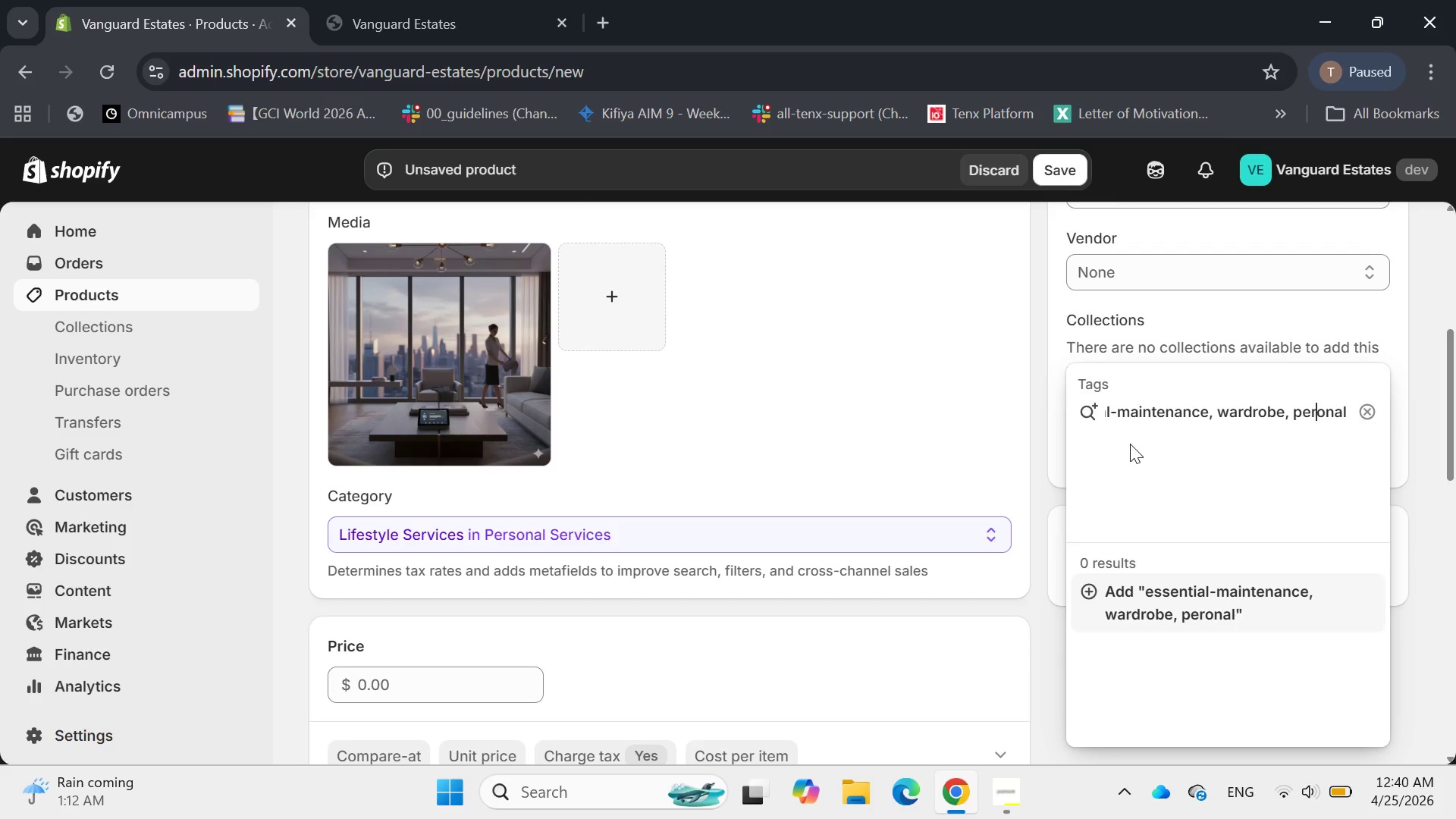 
key(S)
 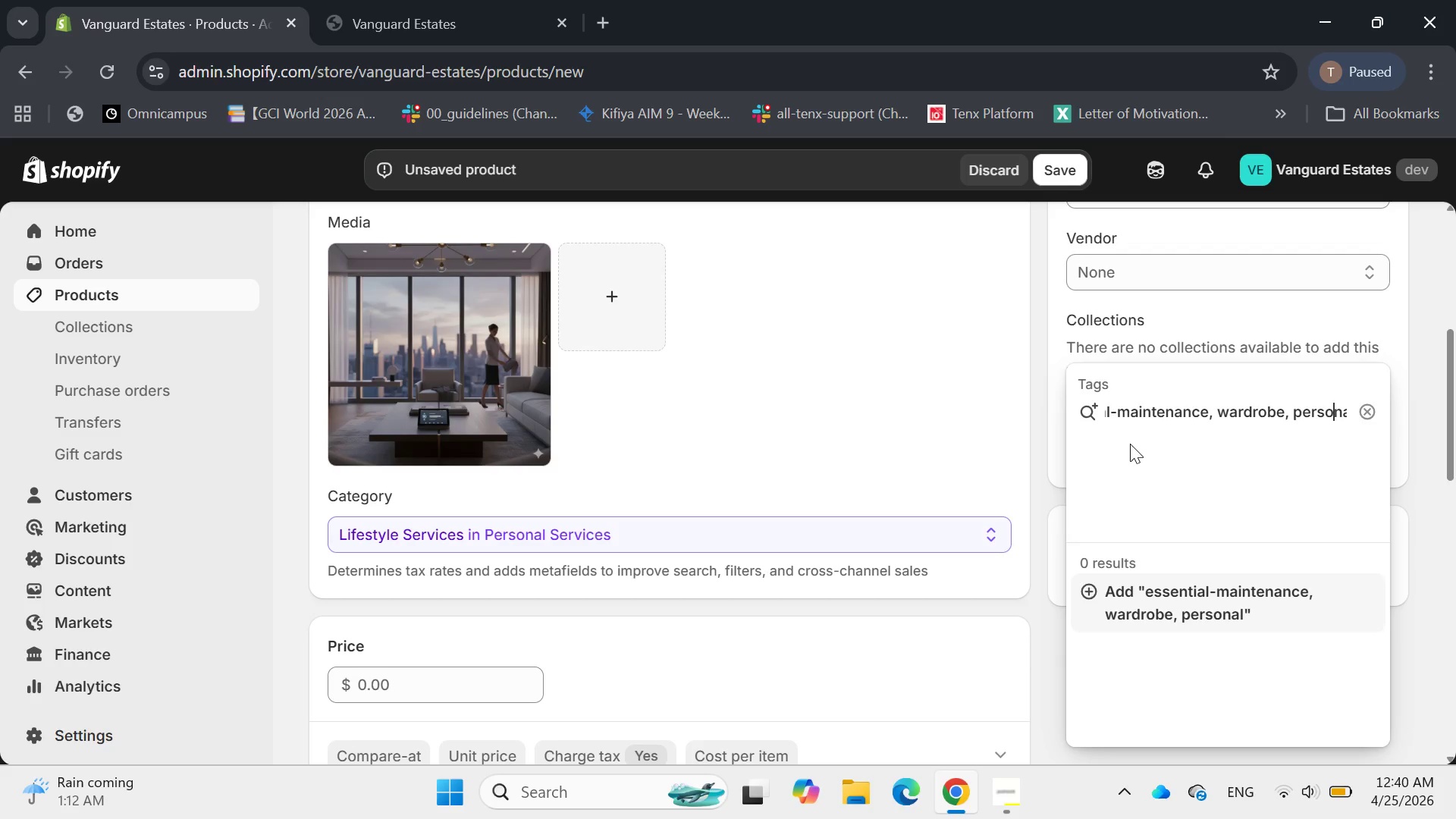 
hold_key(key=ArrowRight, duration=0.83)
 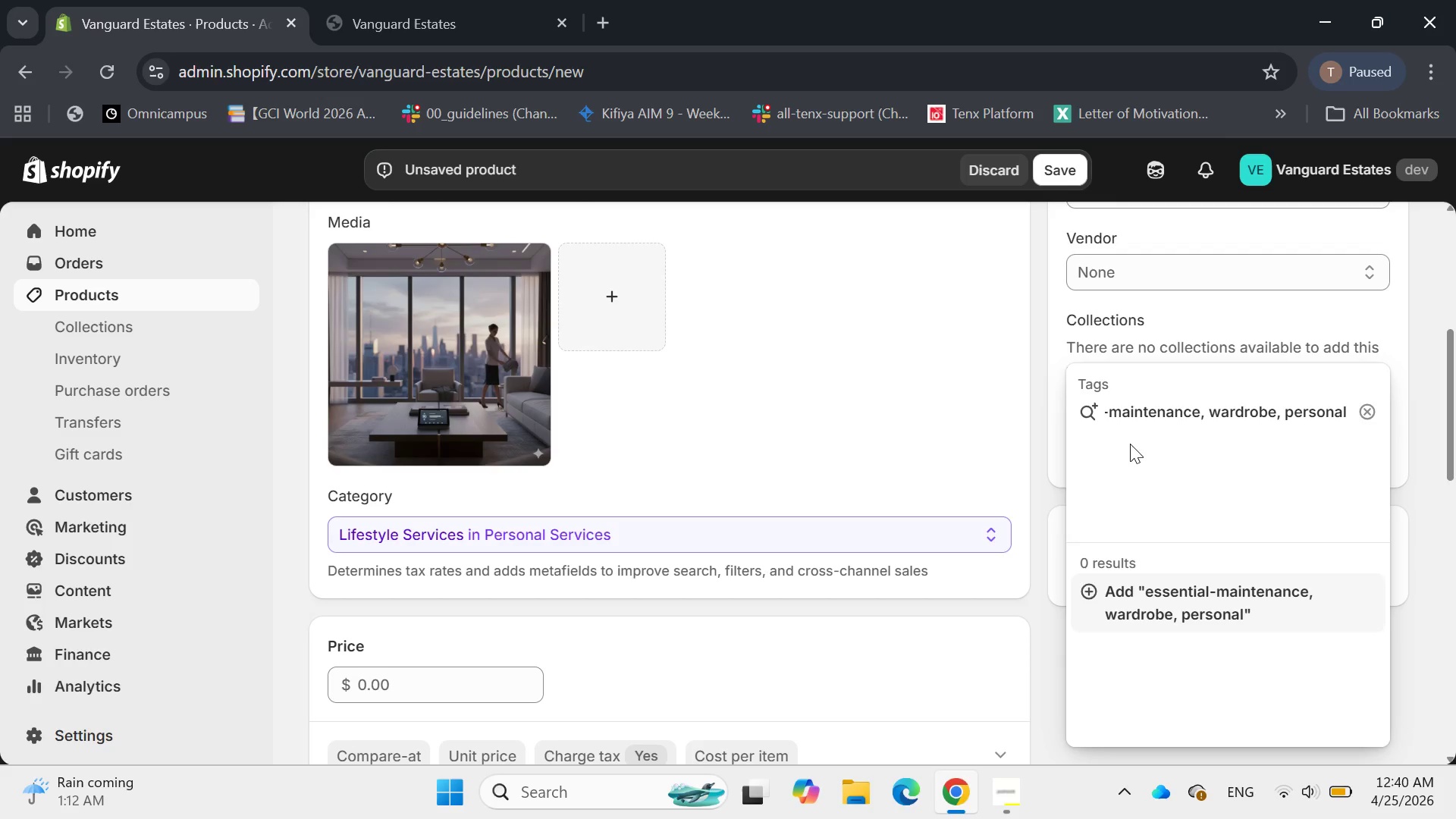 
wait(10.94)
 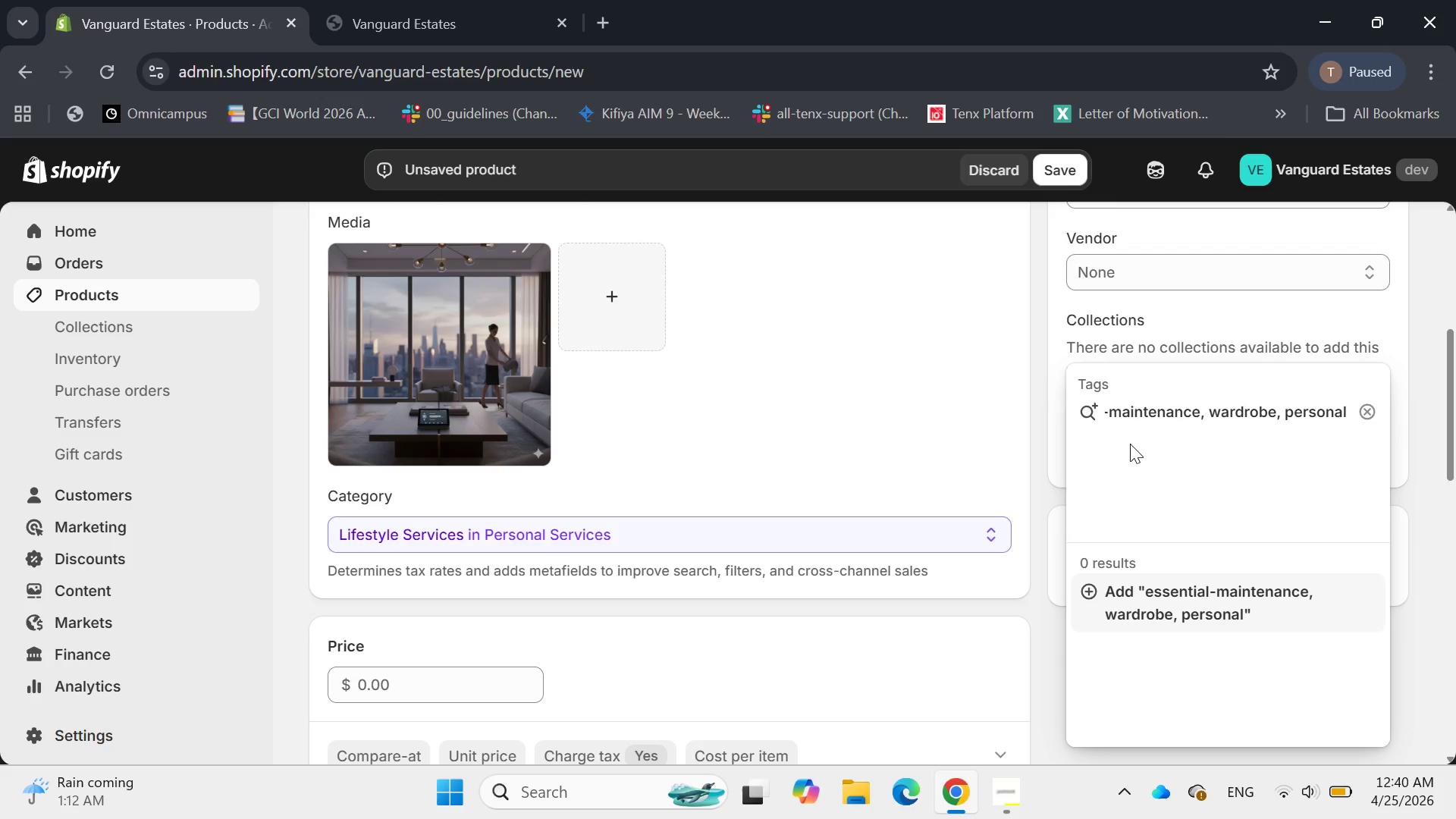 
type(-assistance)
key(Backspace)
key(Backspace)
type(t, vat)
key(Backspace)
type(let)
 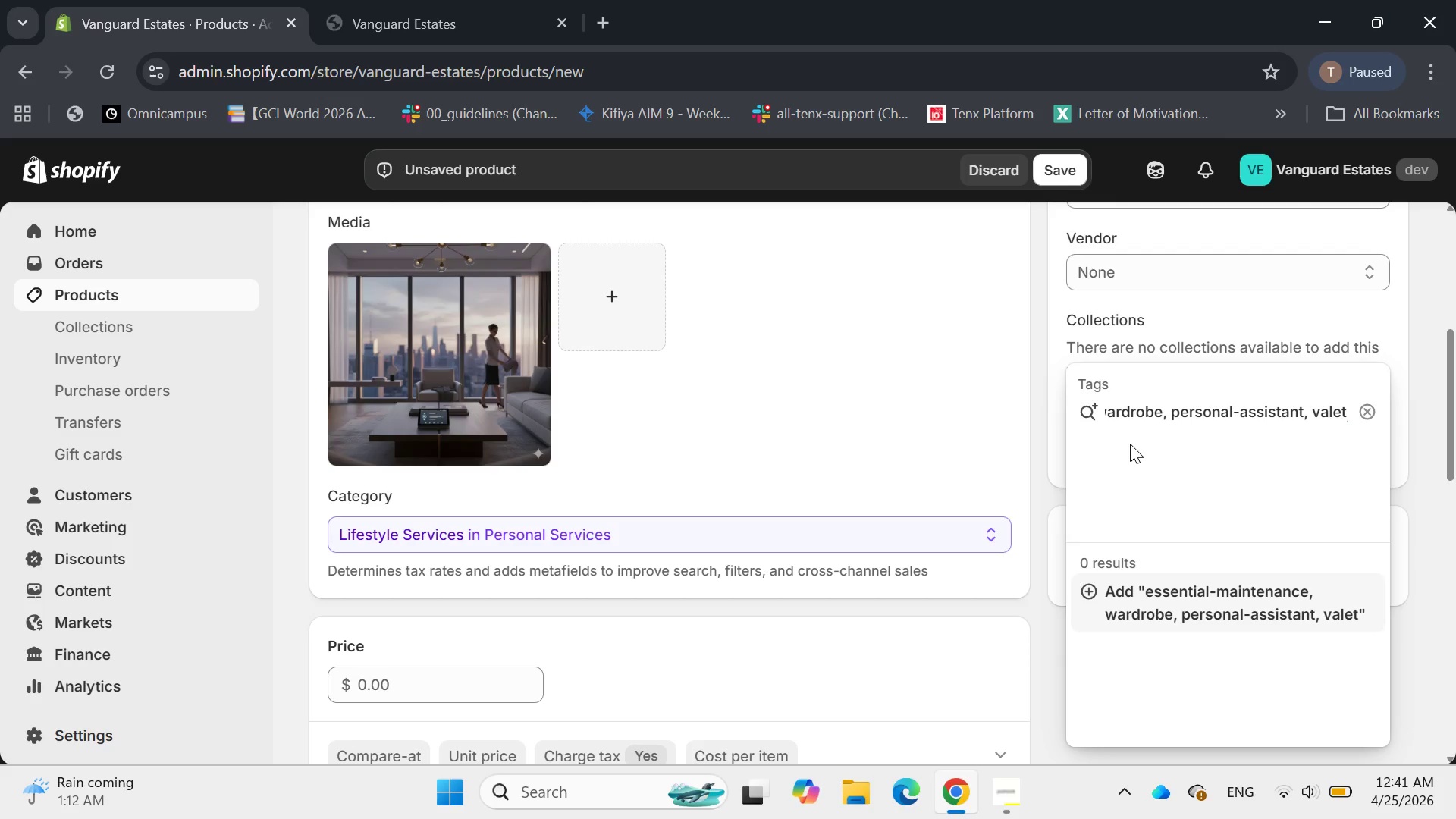 
wait(6.53)
 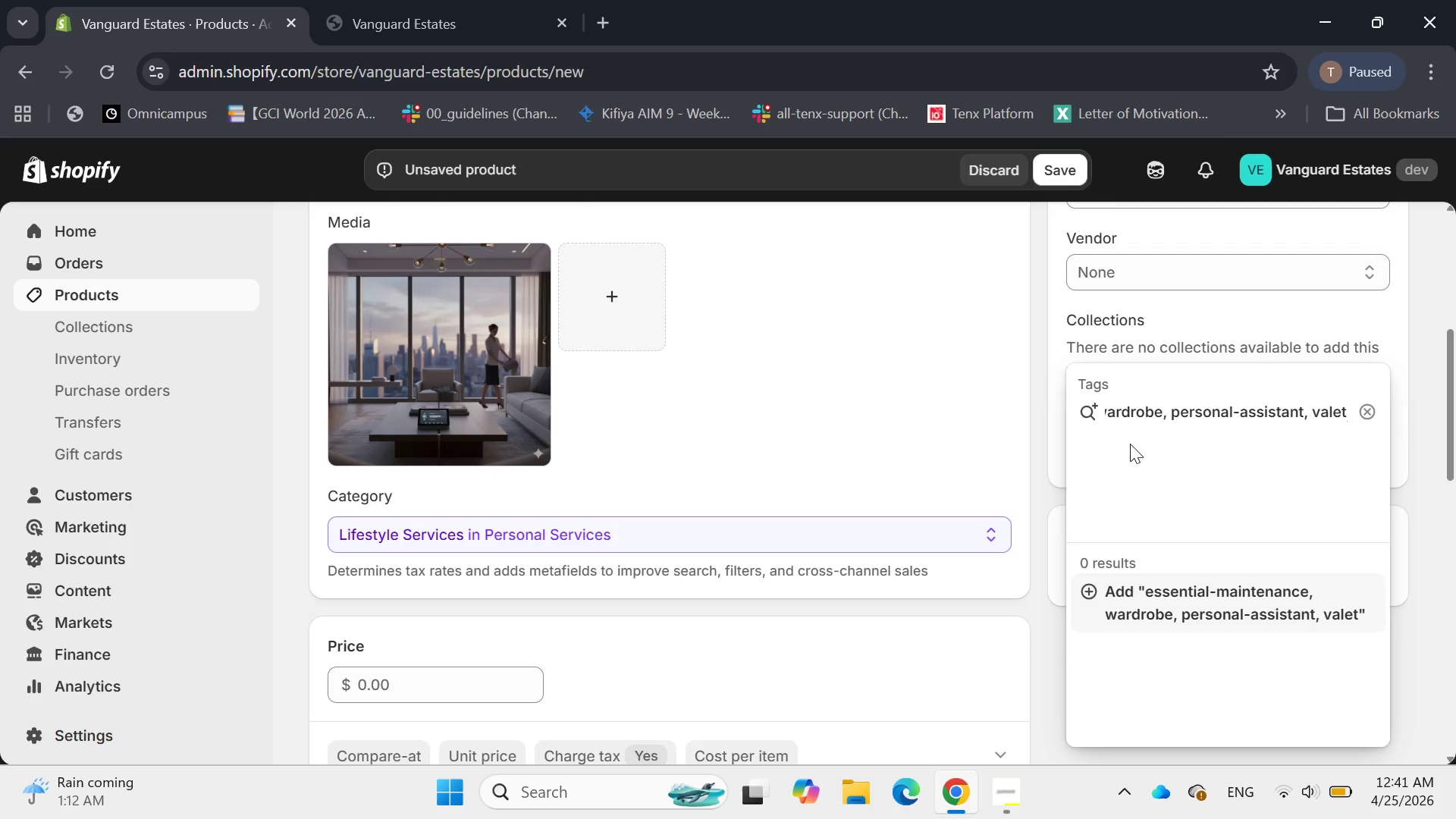 
key(Enter)
 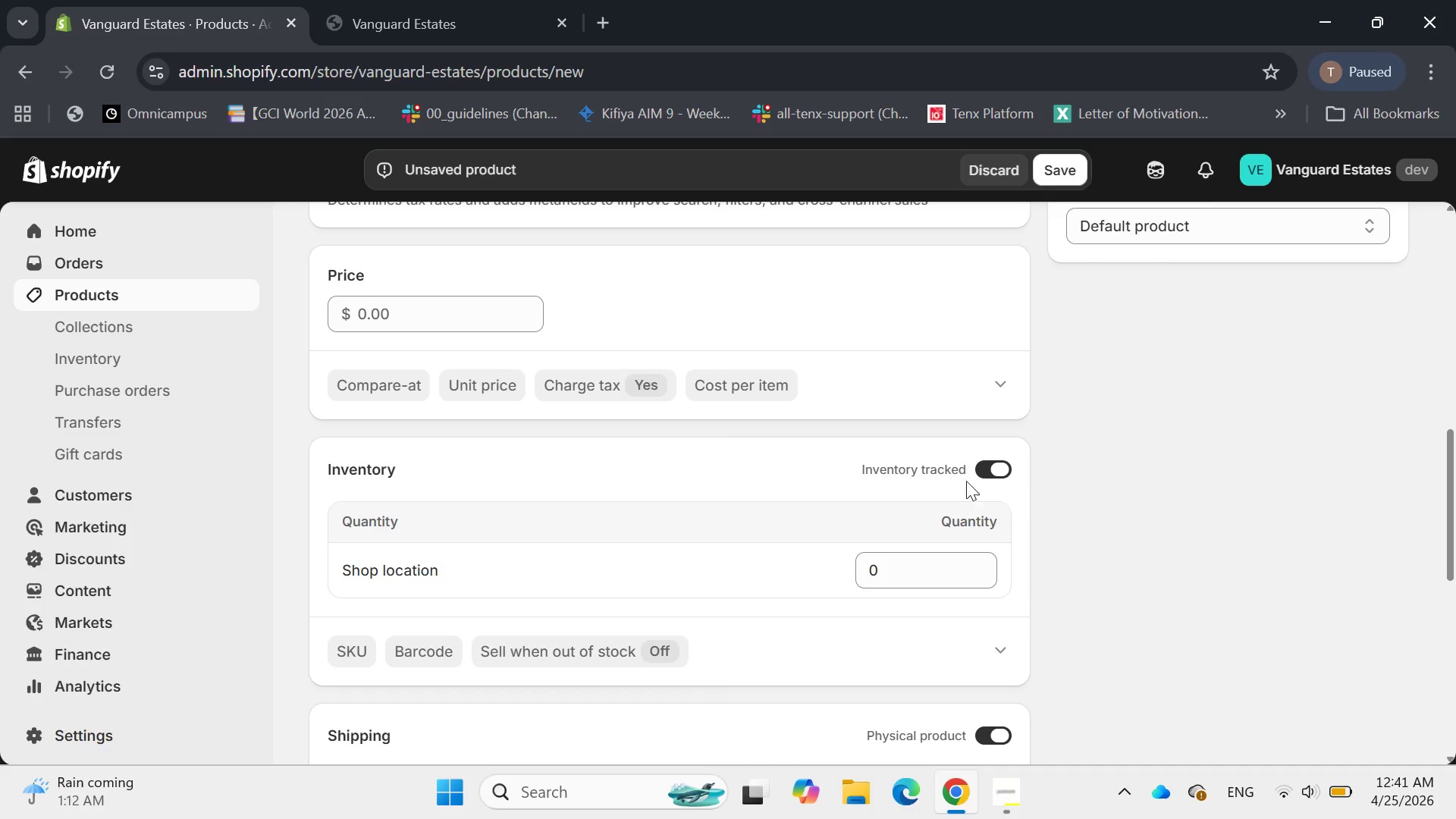 
left_click([1003, 468])
 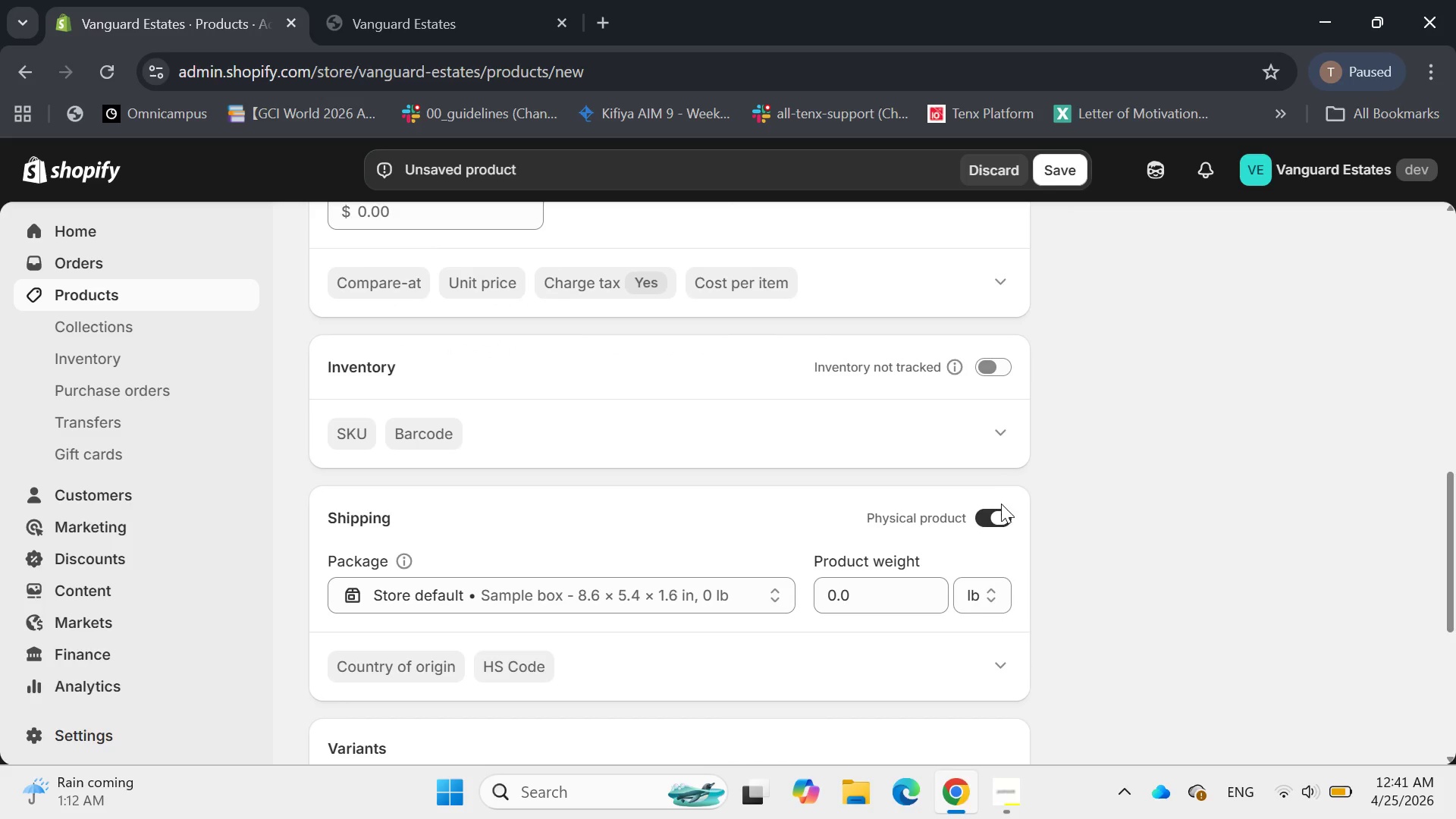 
left_click([997, 510])
 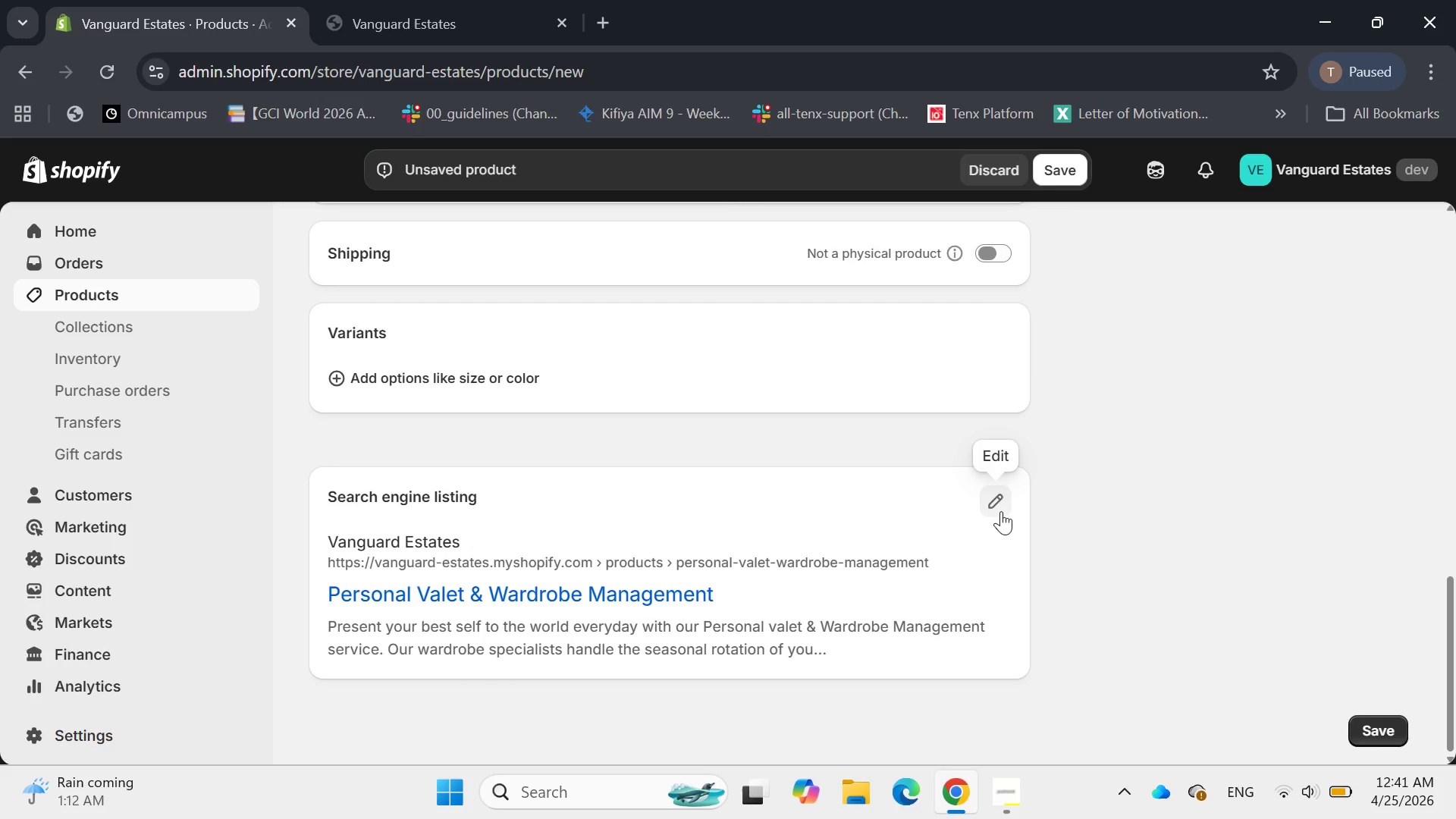 
left_click([995, 501])
 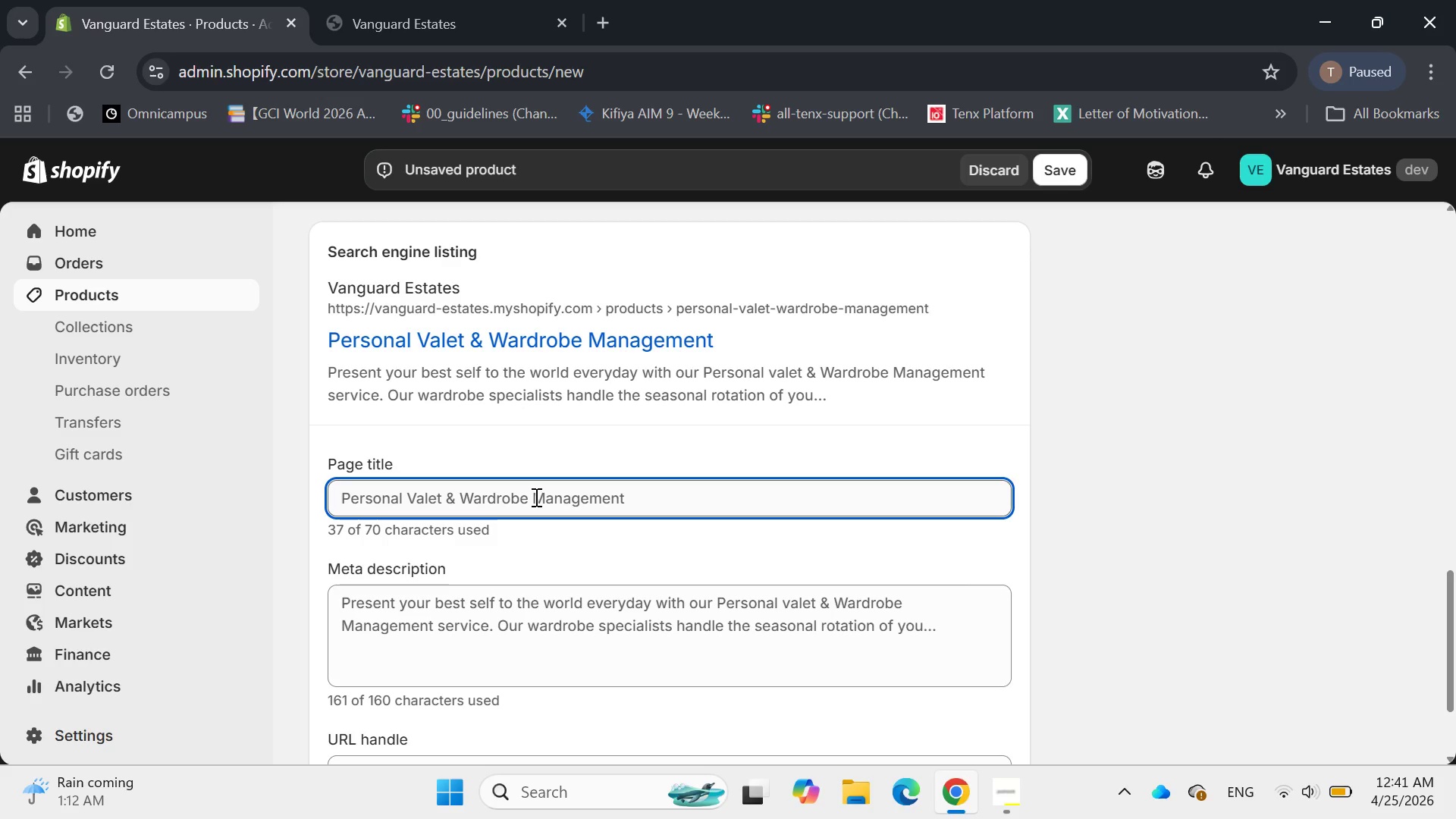 
wait(6.12)
 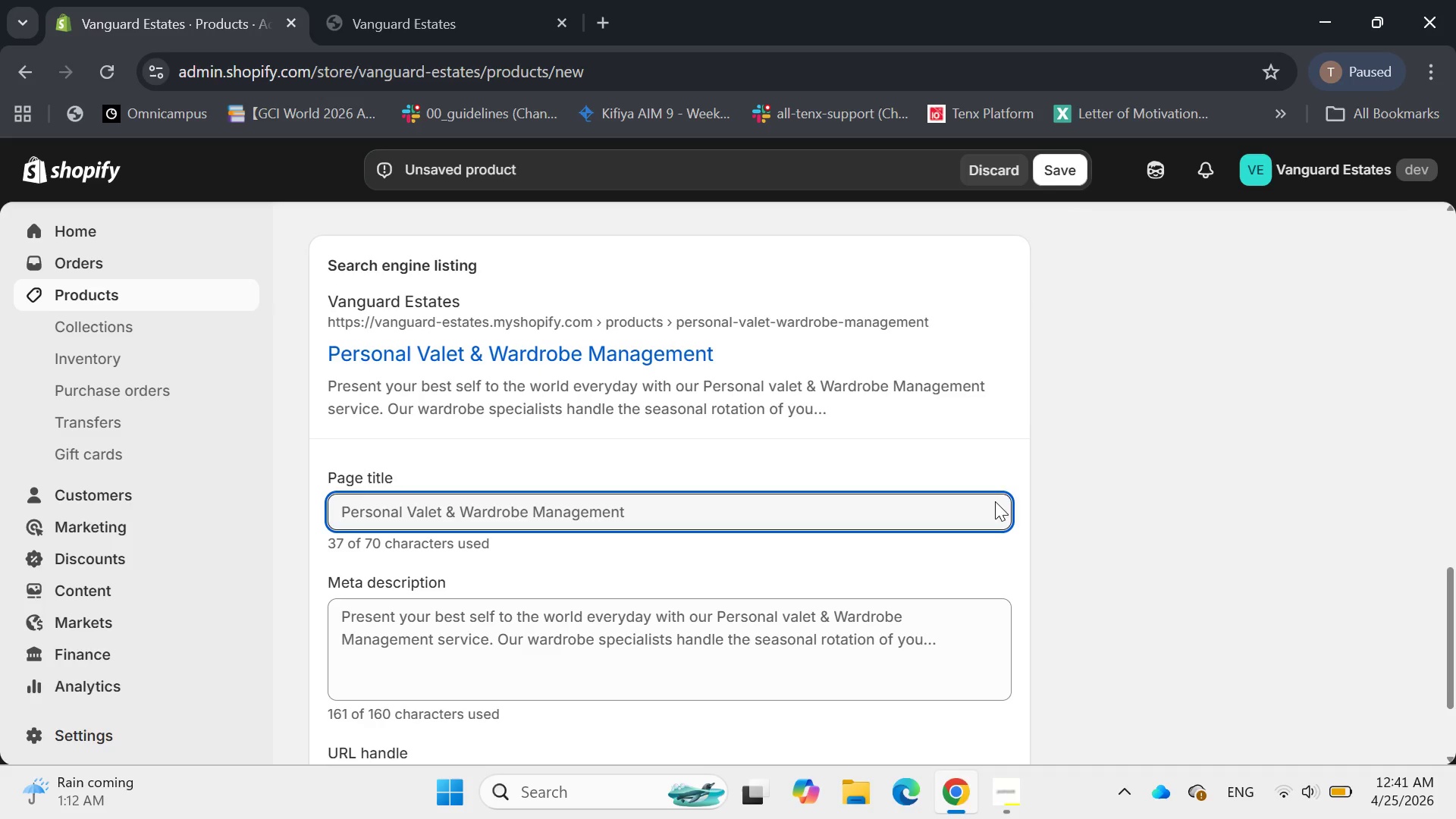 
left_click_drag(start_coordinate=[533, 494], to_coordinate=[639, 494])
 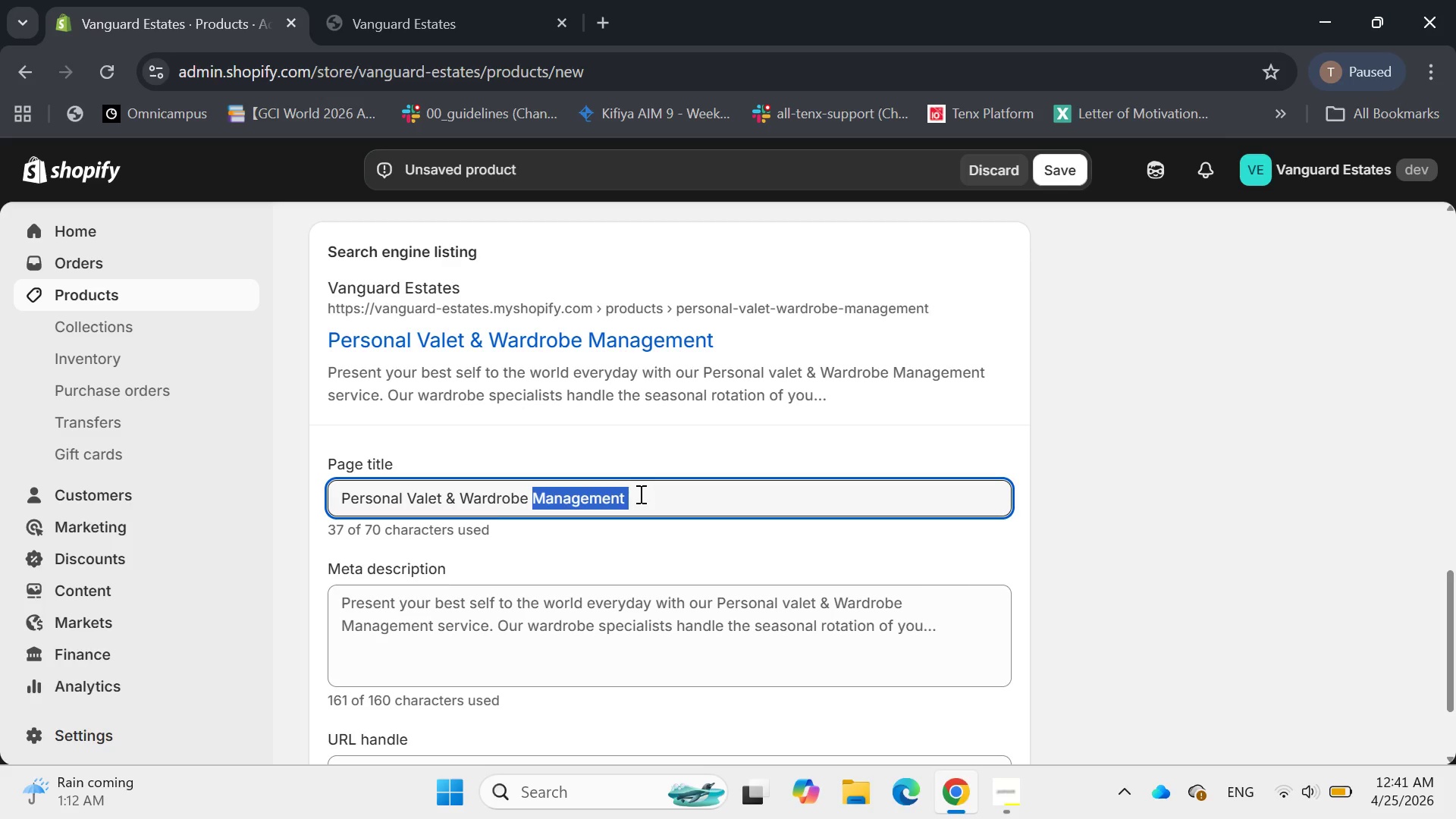 
key(Control+C)
 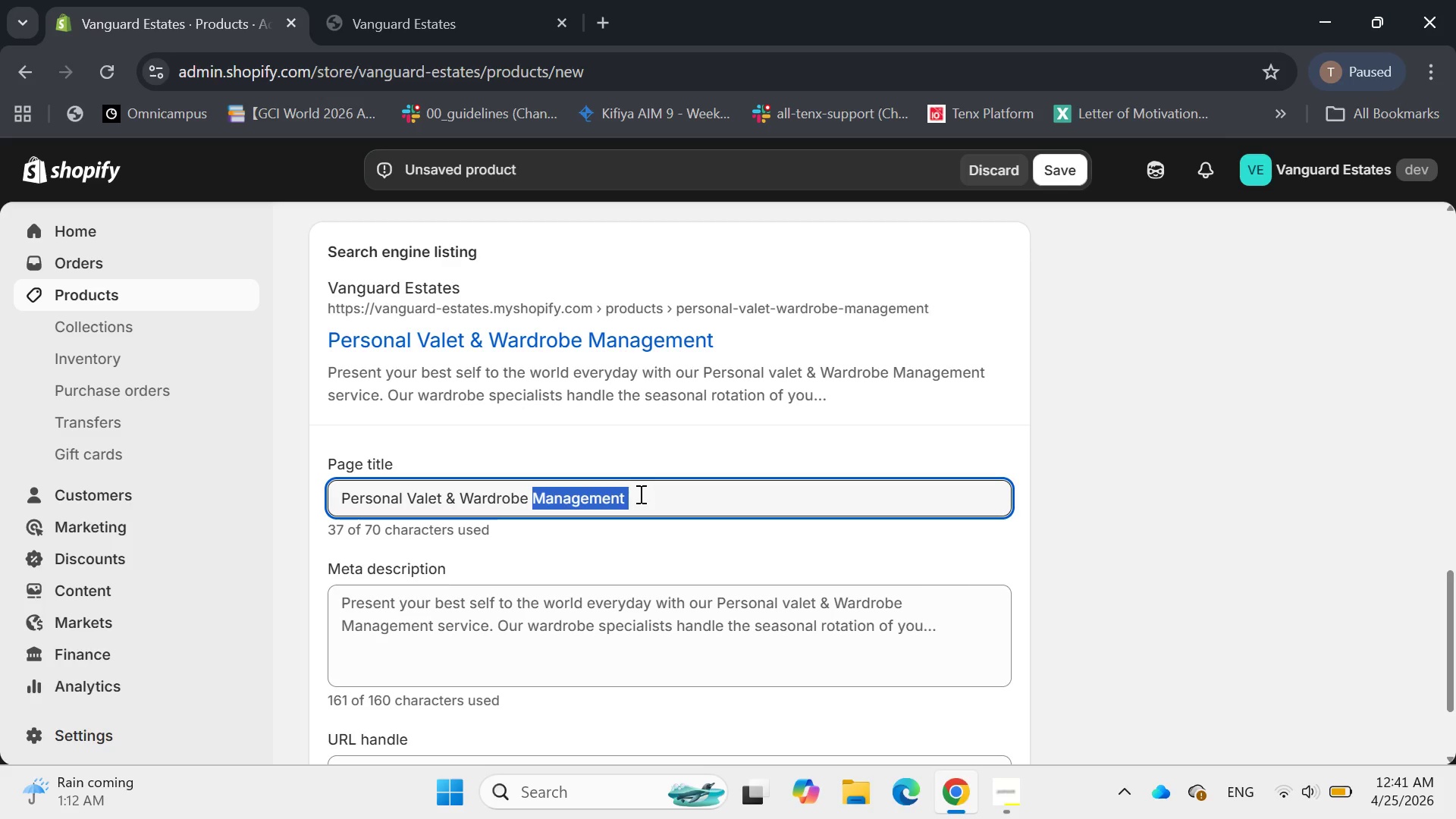 
type(Care )
 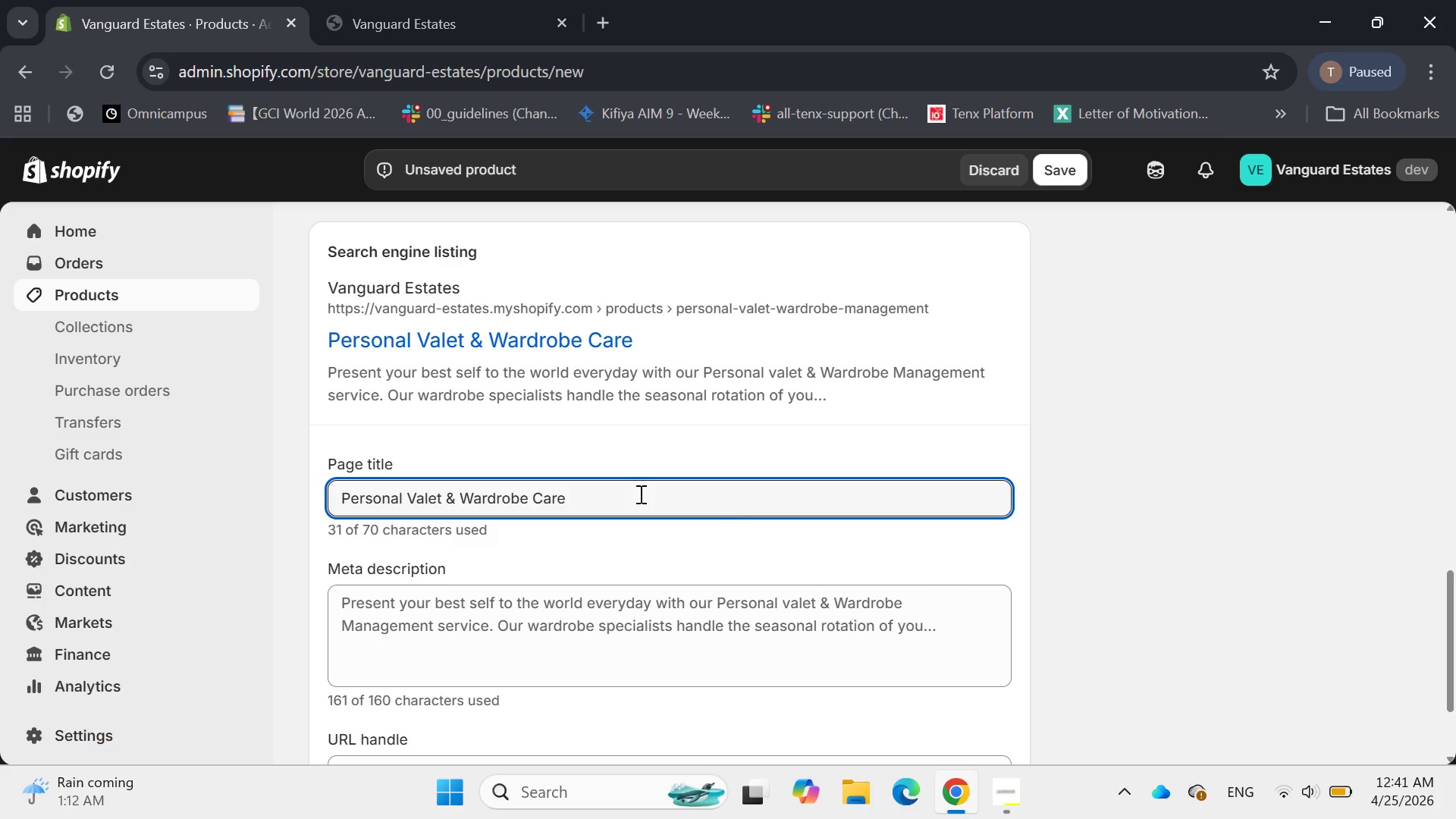 
type(| Luxury P)
key(Backspace)
type(Resident Style)
key(Backspace)
type(ing)
 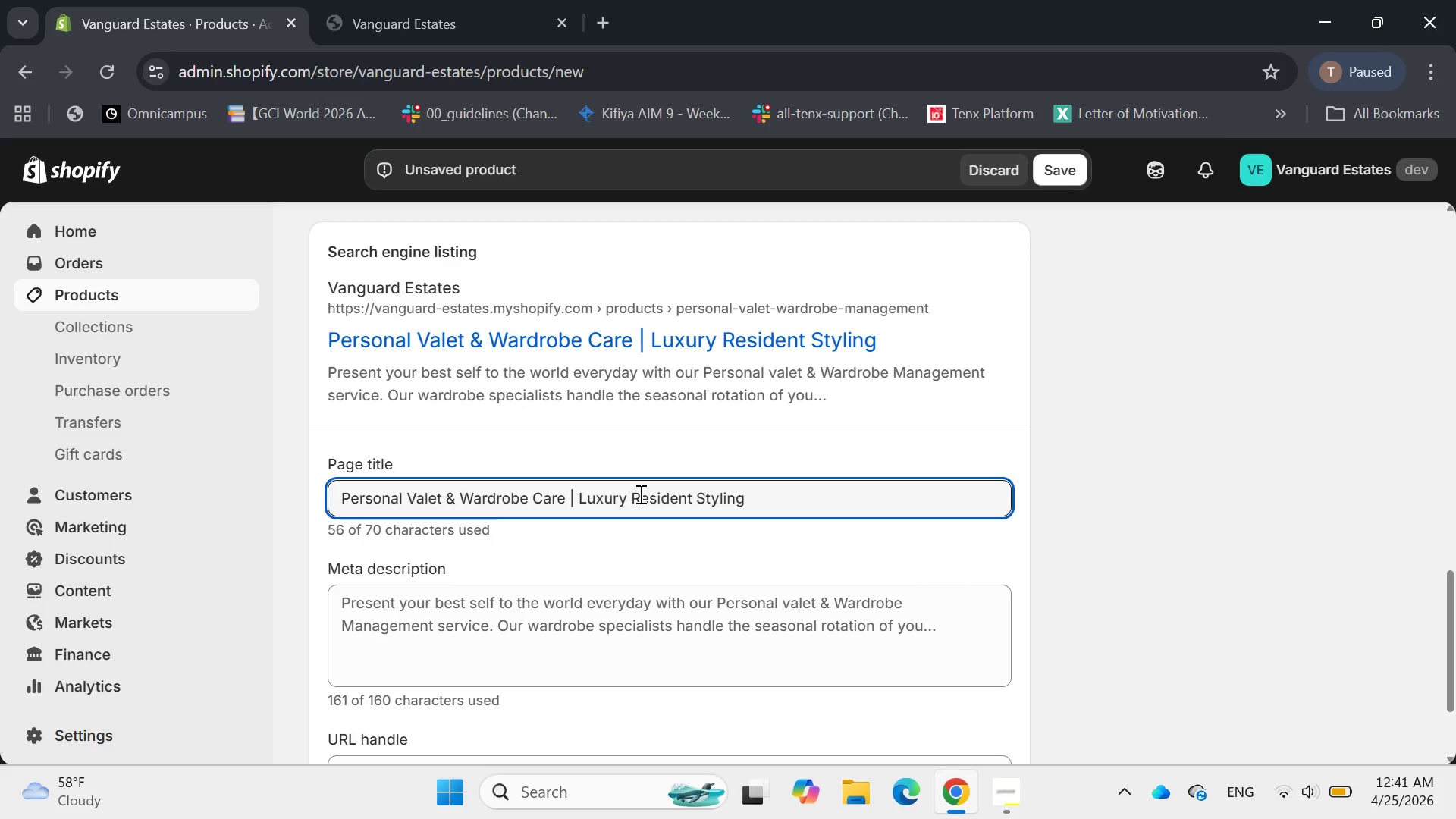 
key(Enter)
 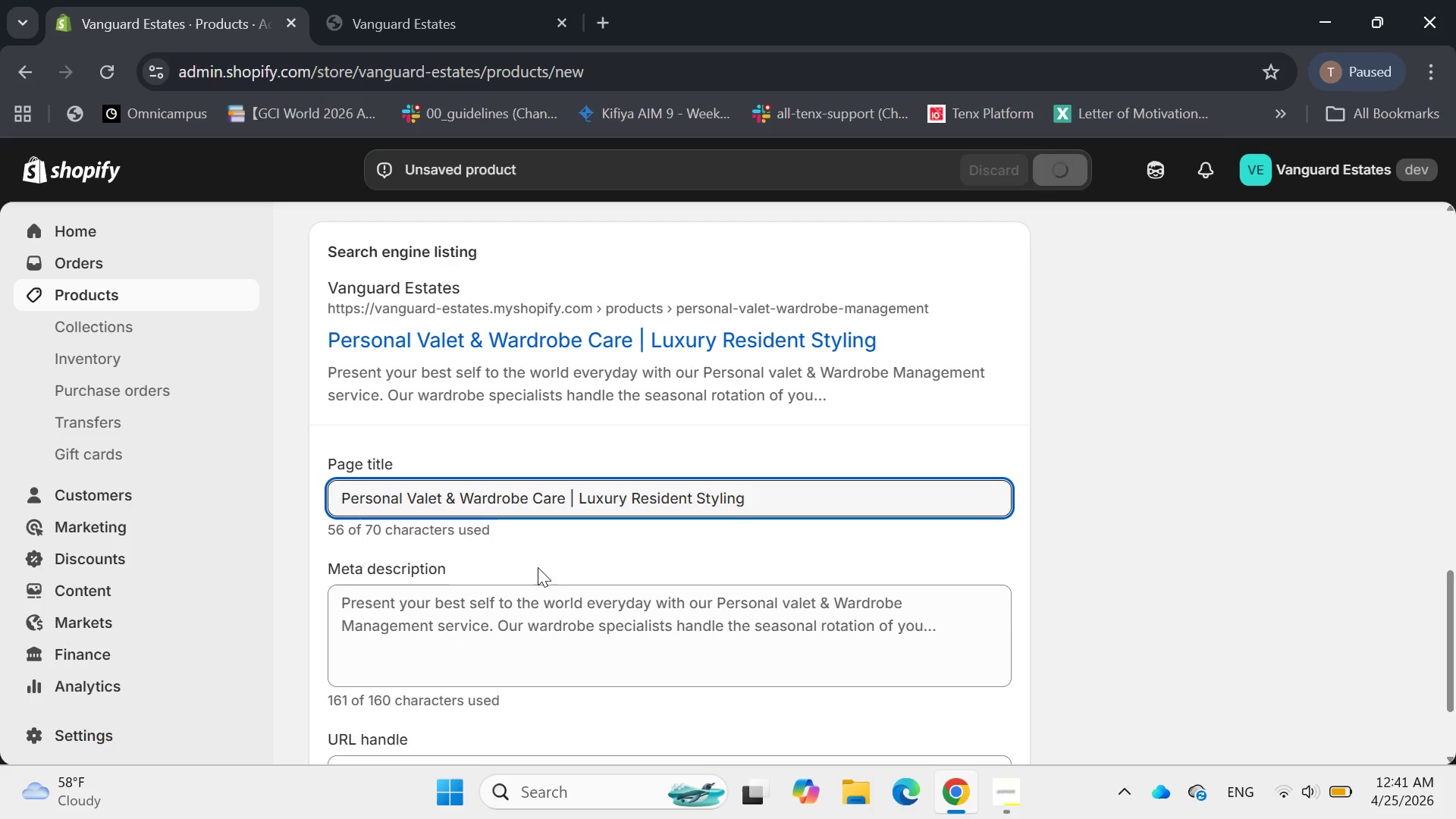 
left_click([522, 595])
 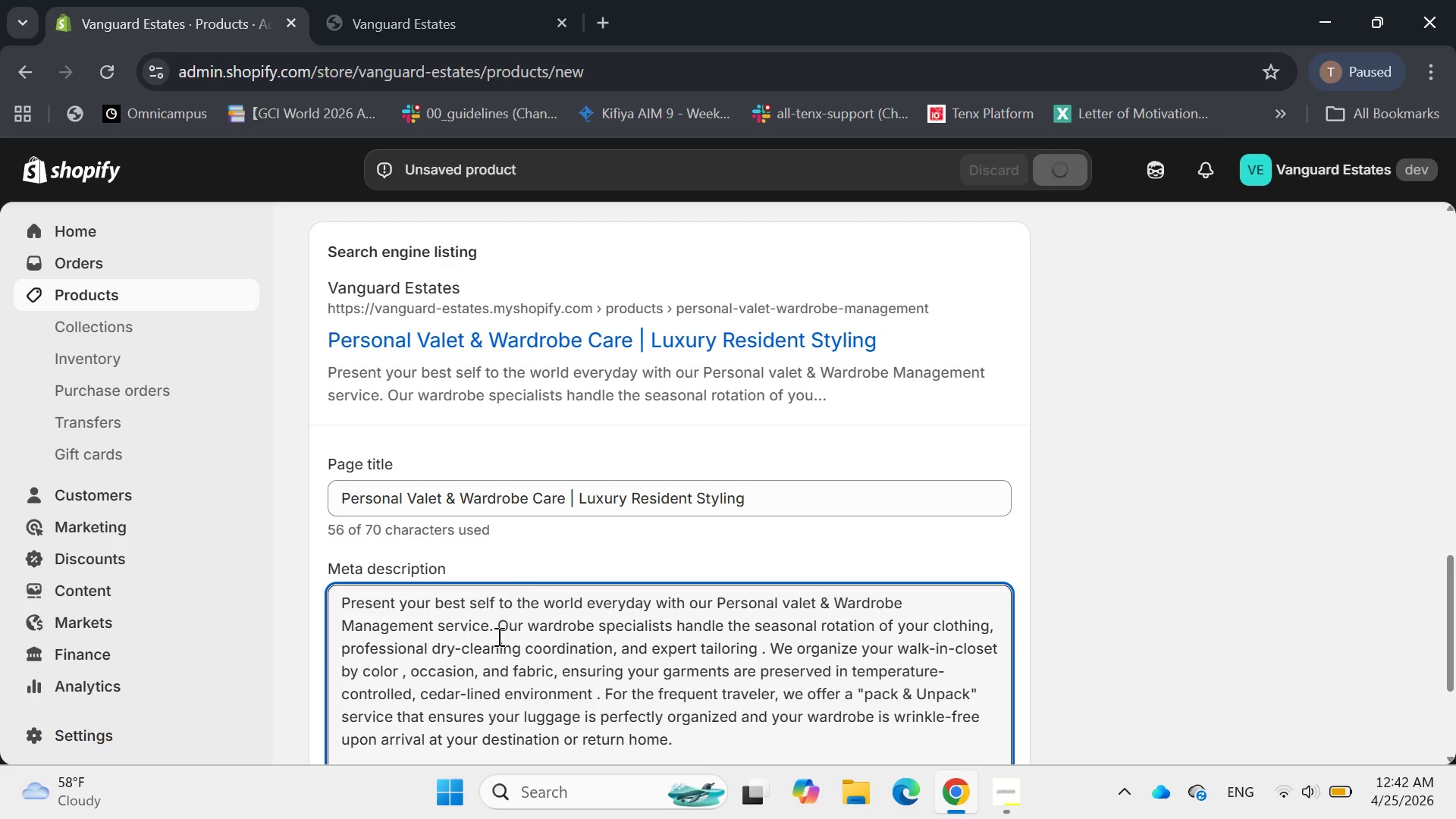 
left_click([489, 647])
 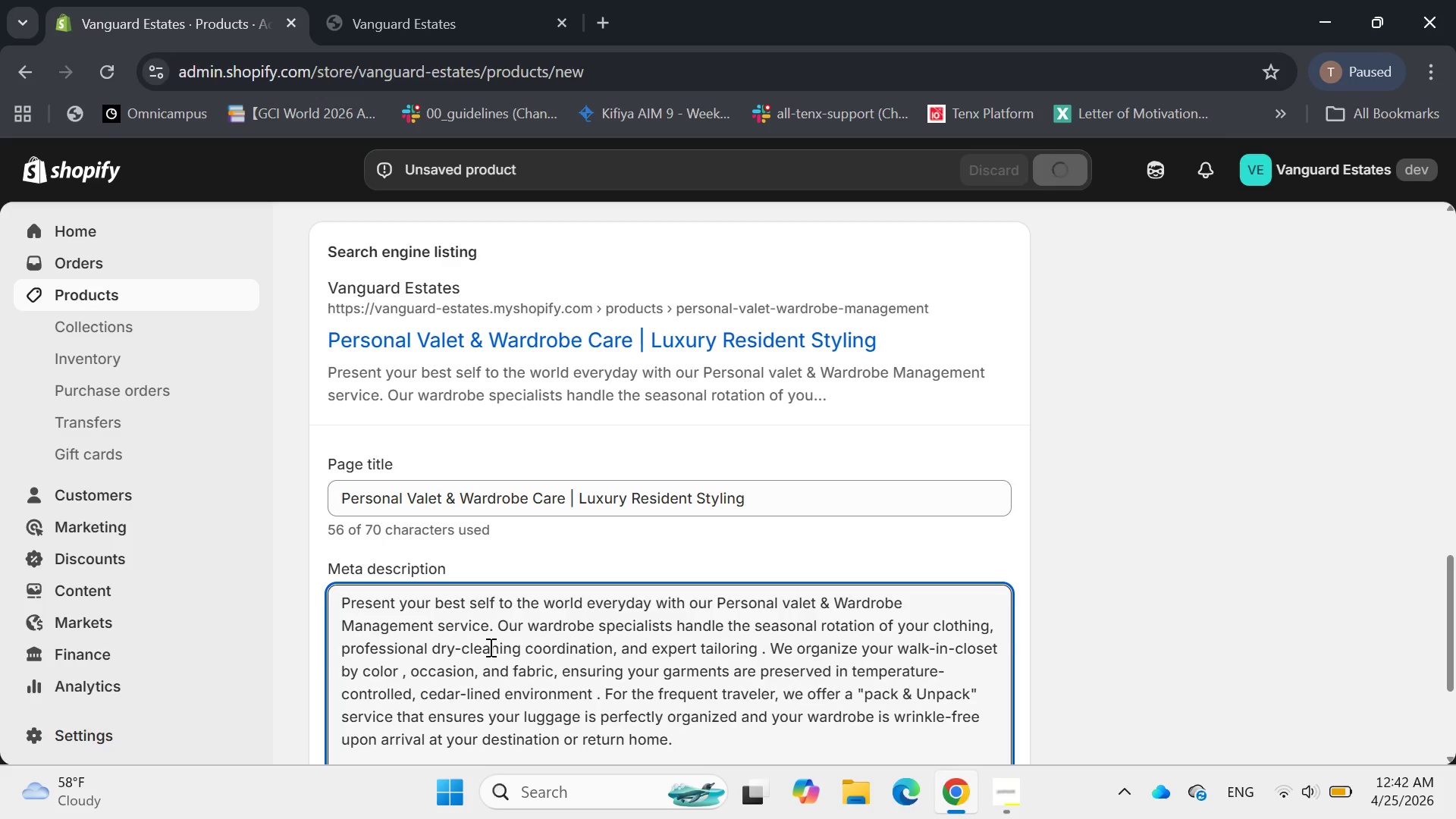 
key(Control+A)
 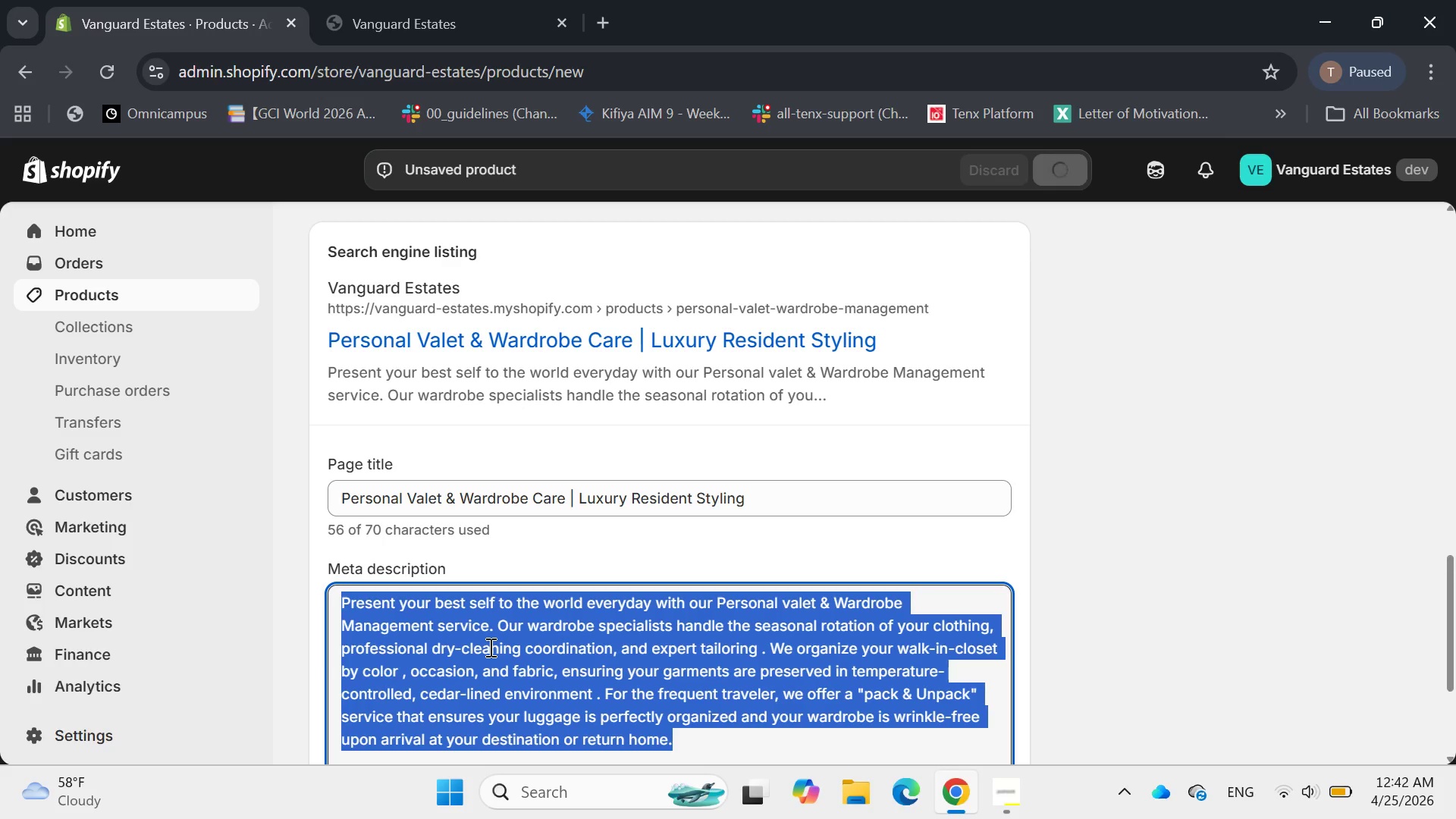 
key(Backspace)
 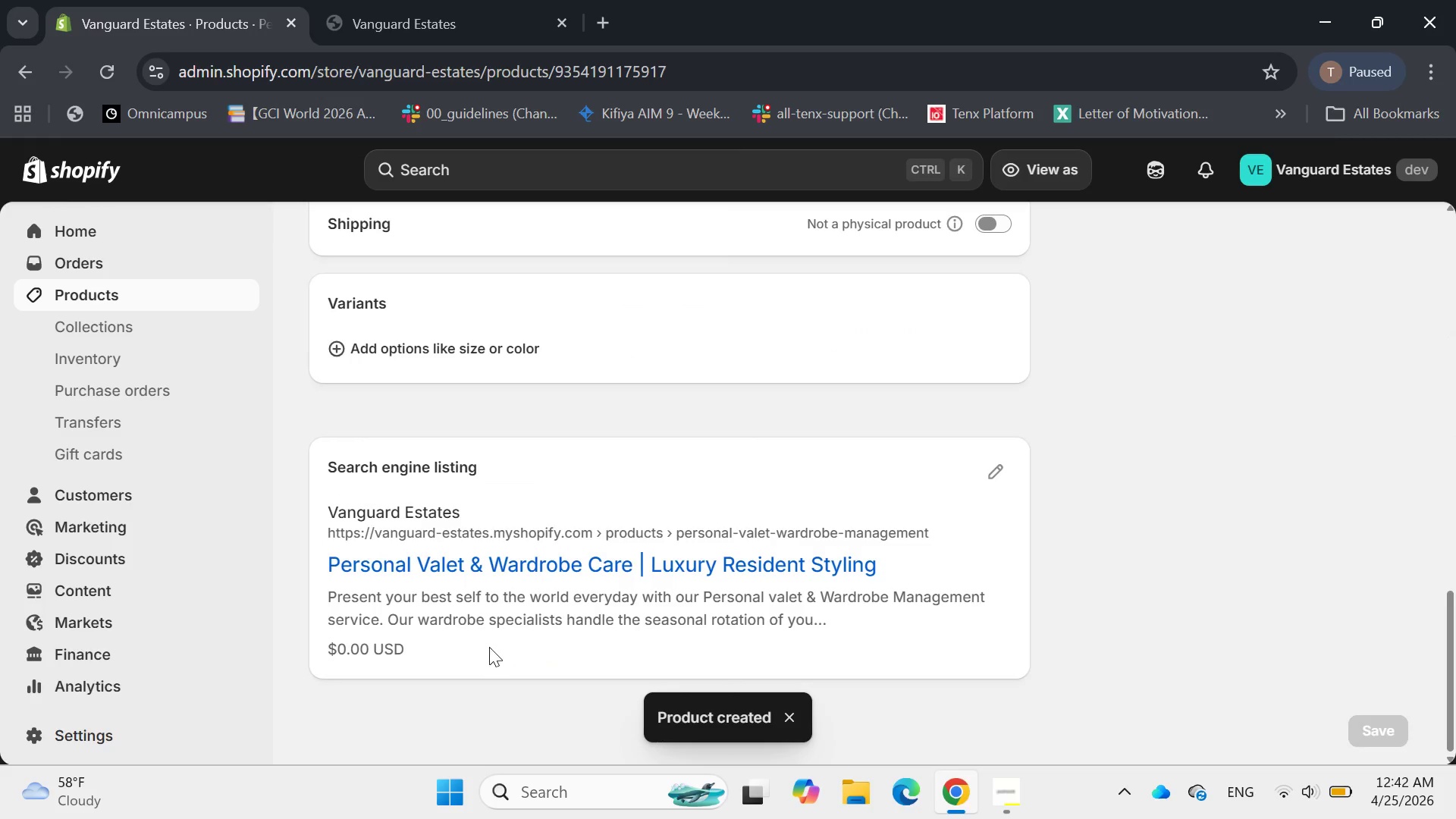 
wait(6.09)
 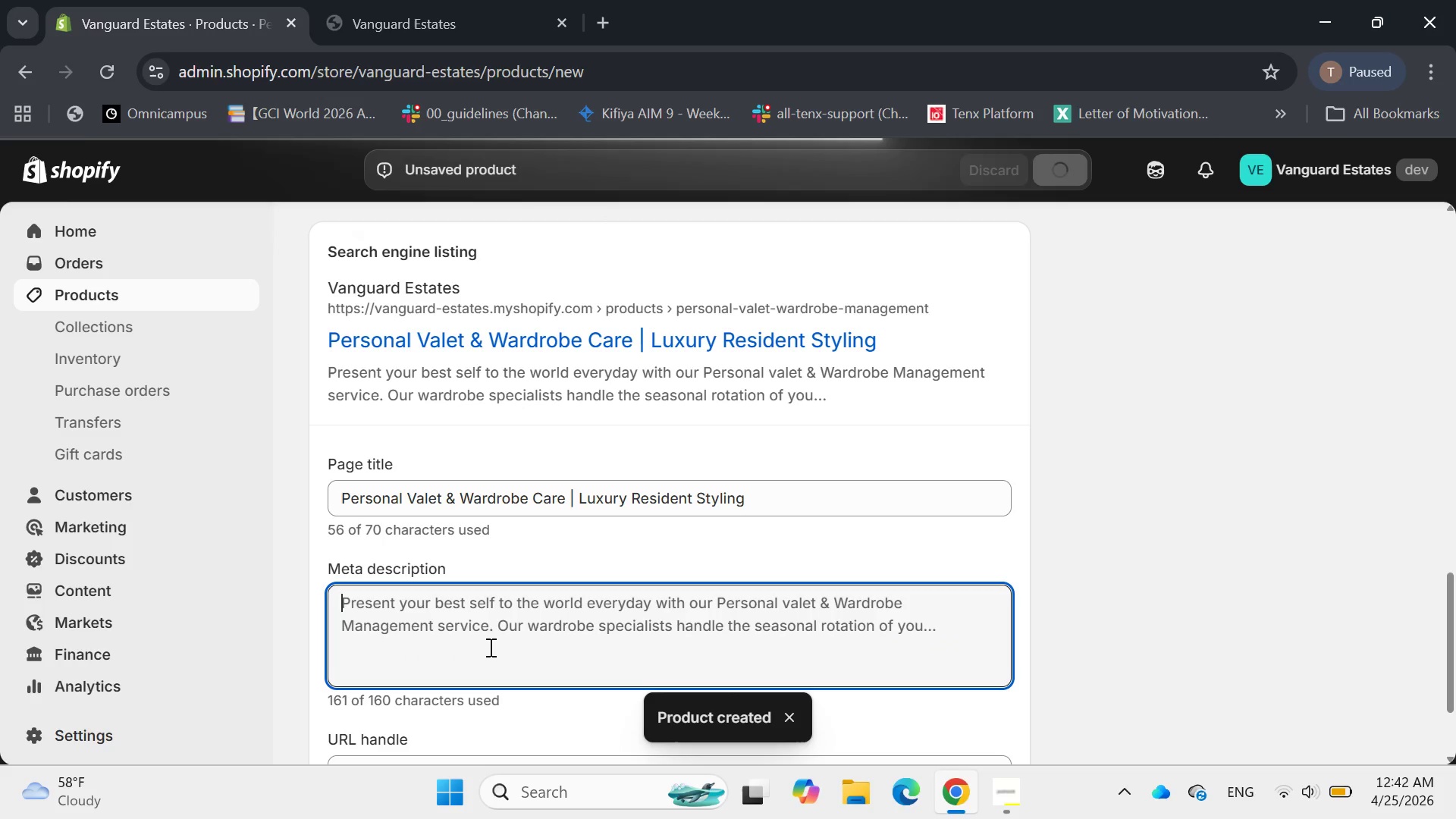 
left_click([997, 465])
 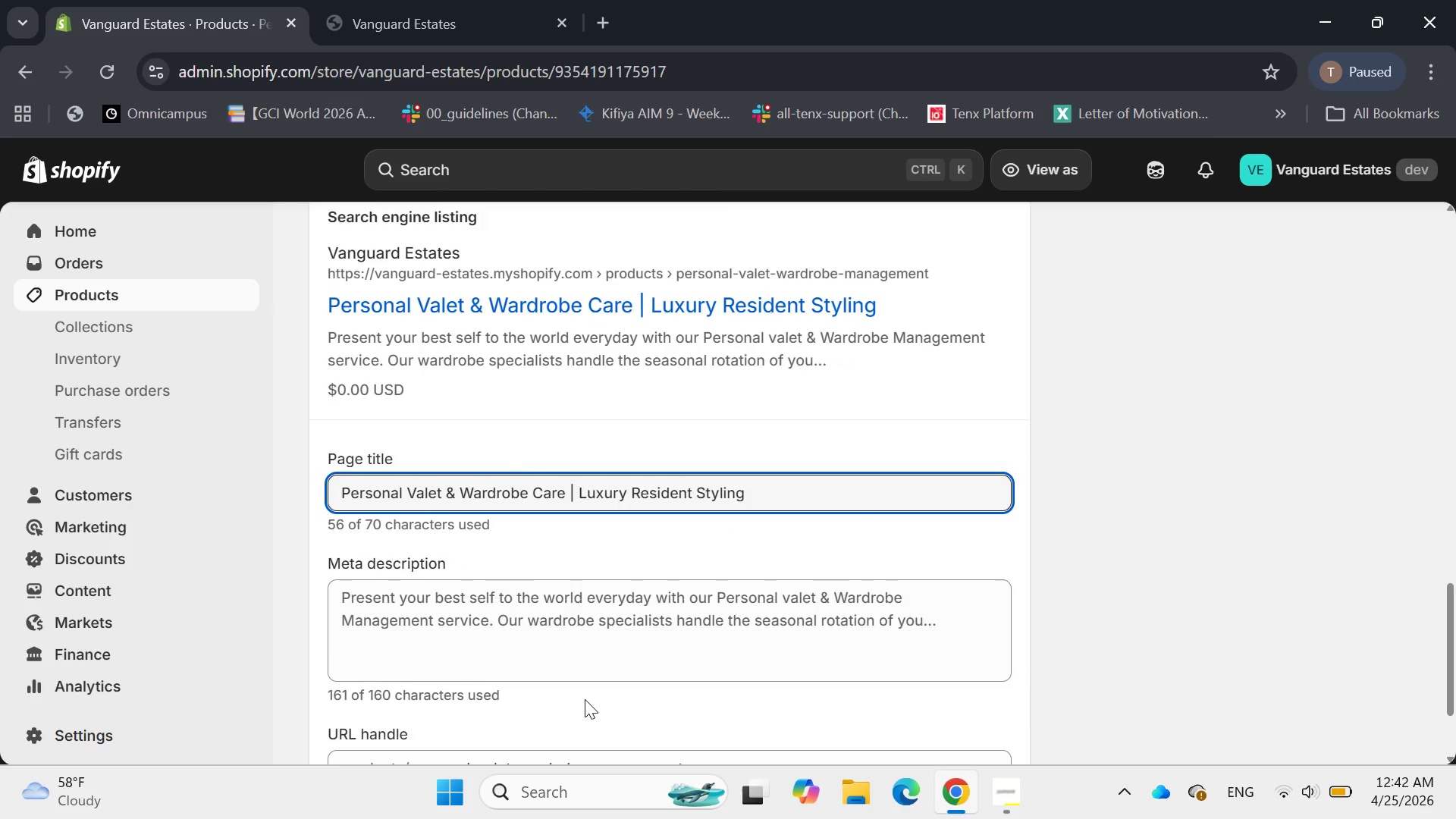 
left_click([491, 594])
 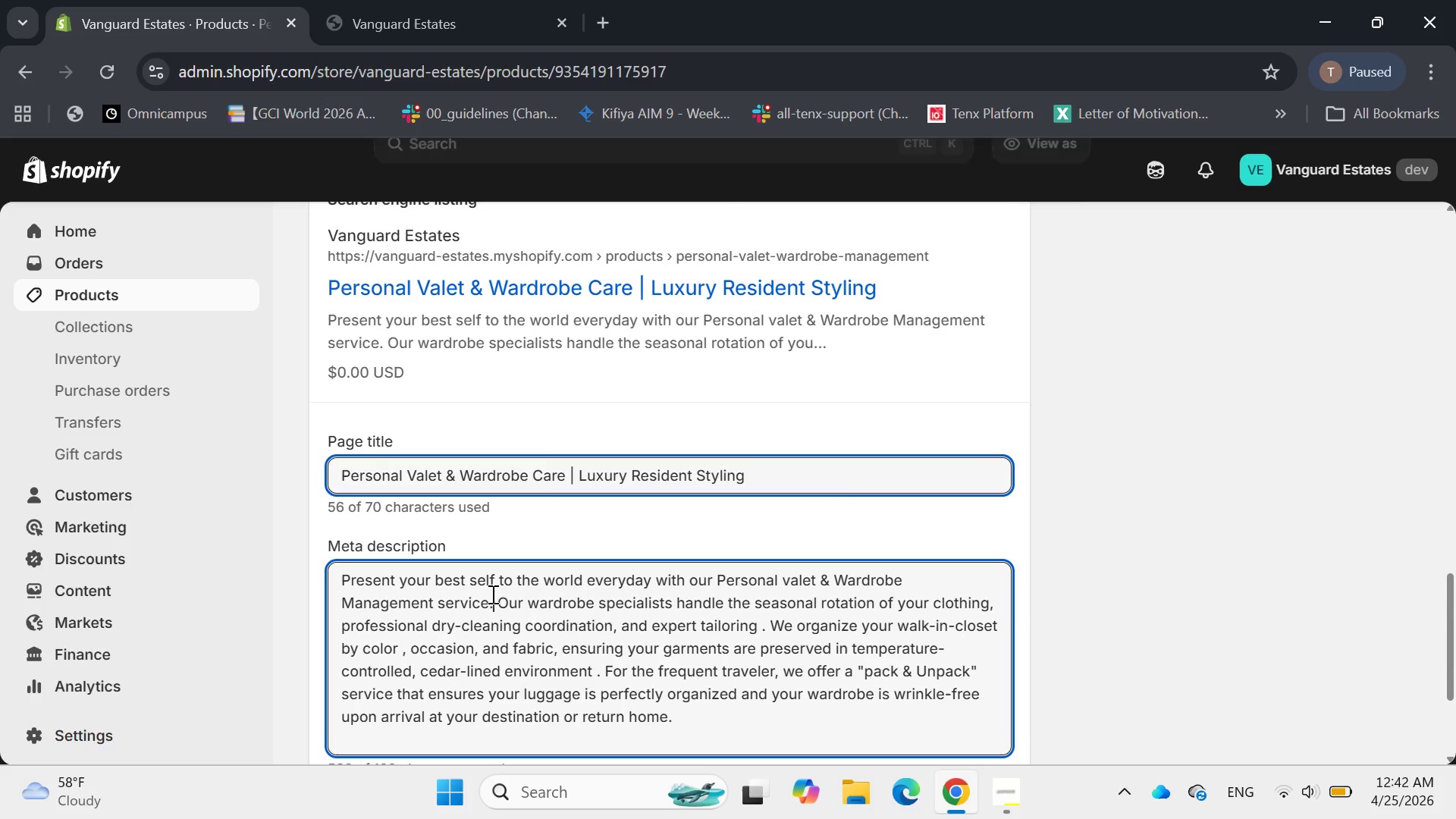 
key(Control+ControlLeft)
 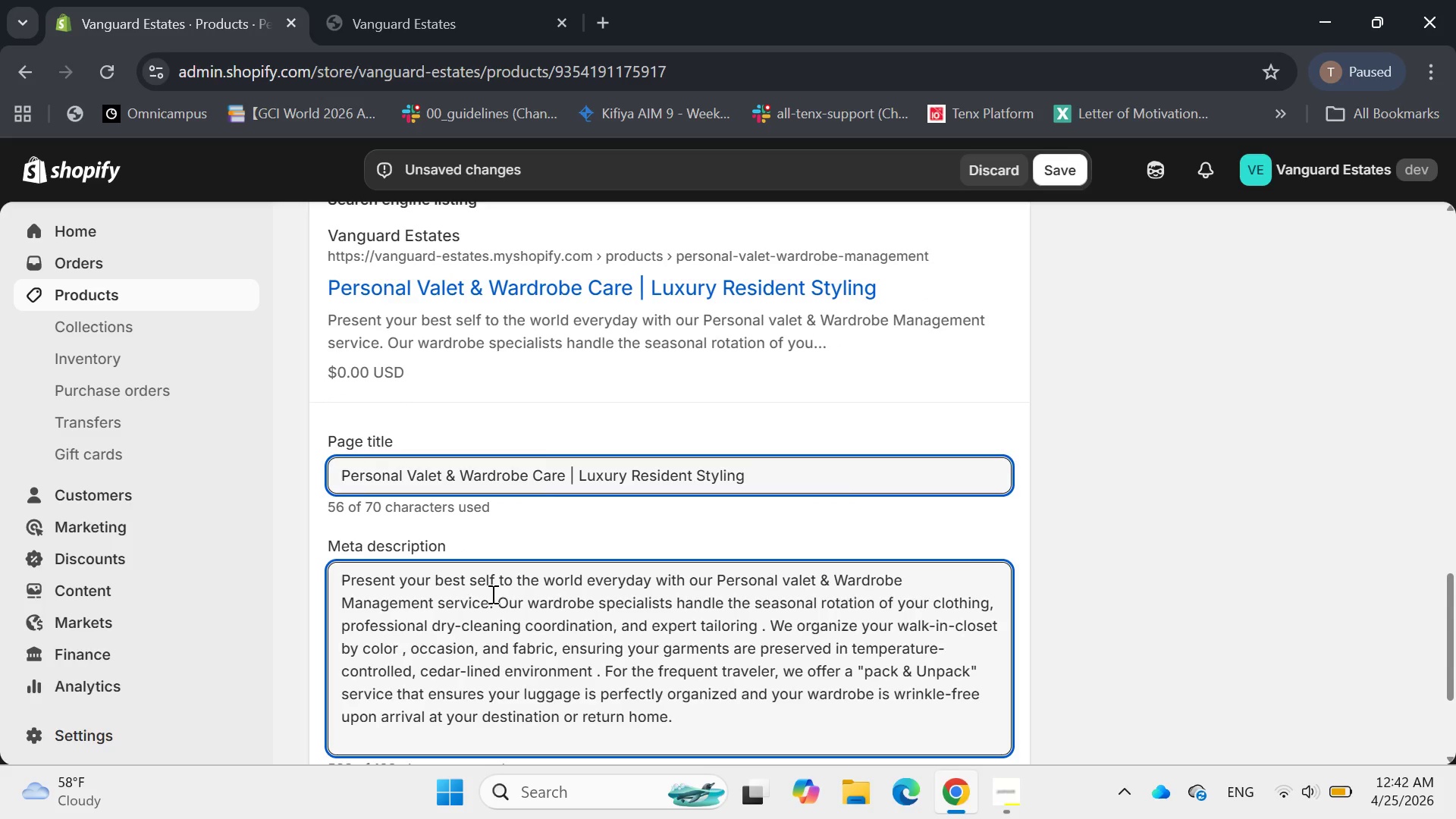 
key(Control+A)
 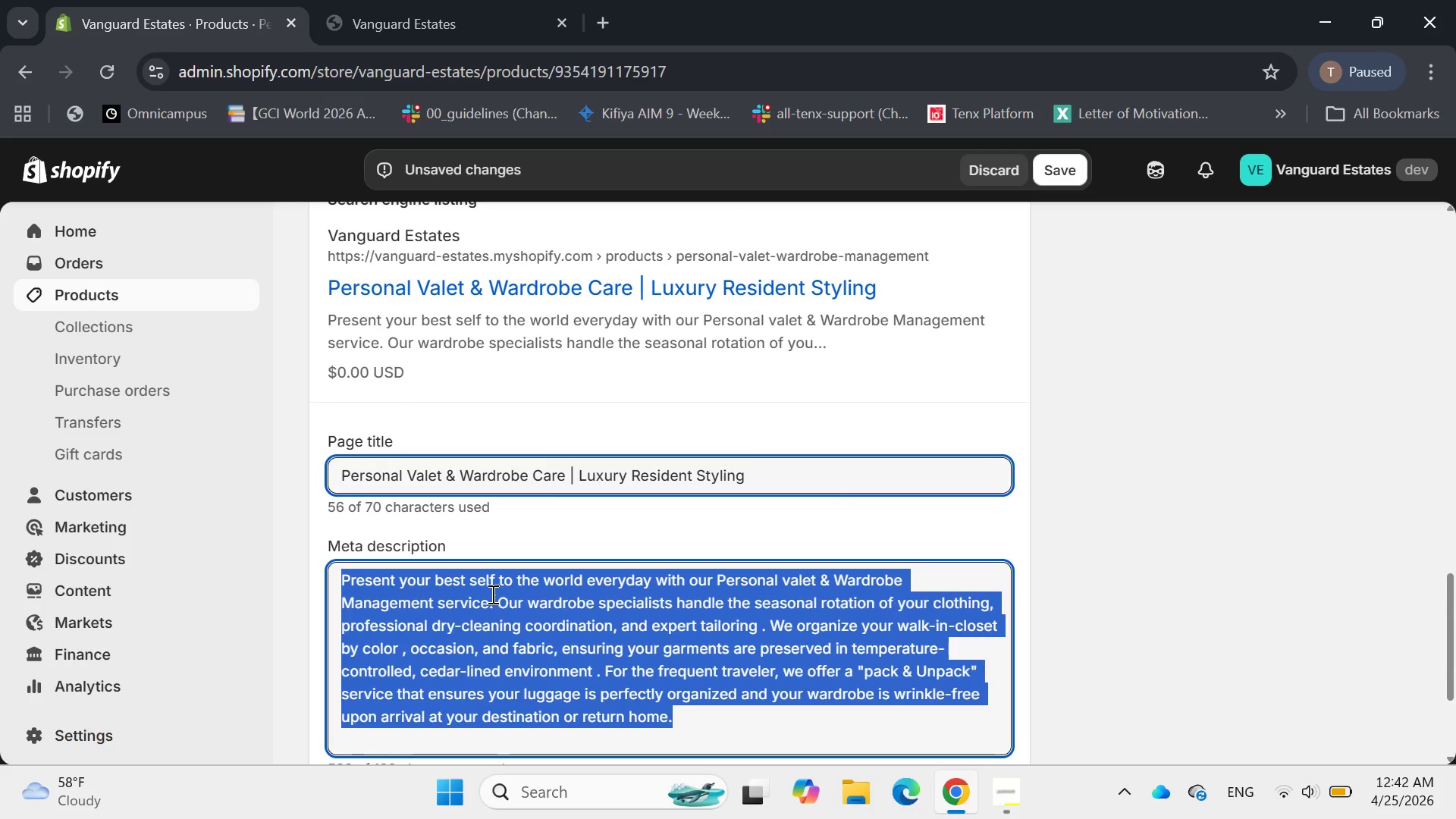 
key(Backspace)
 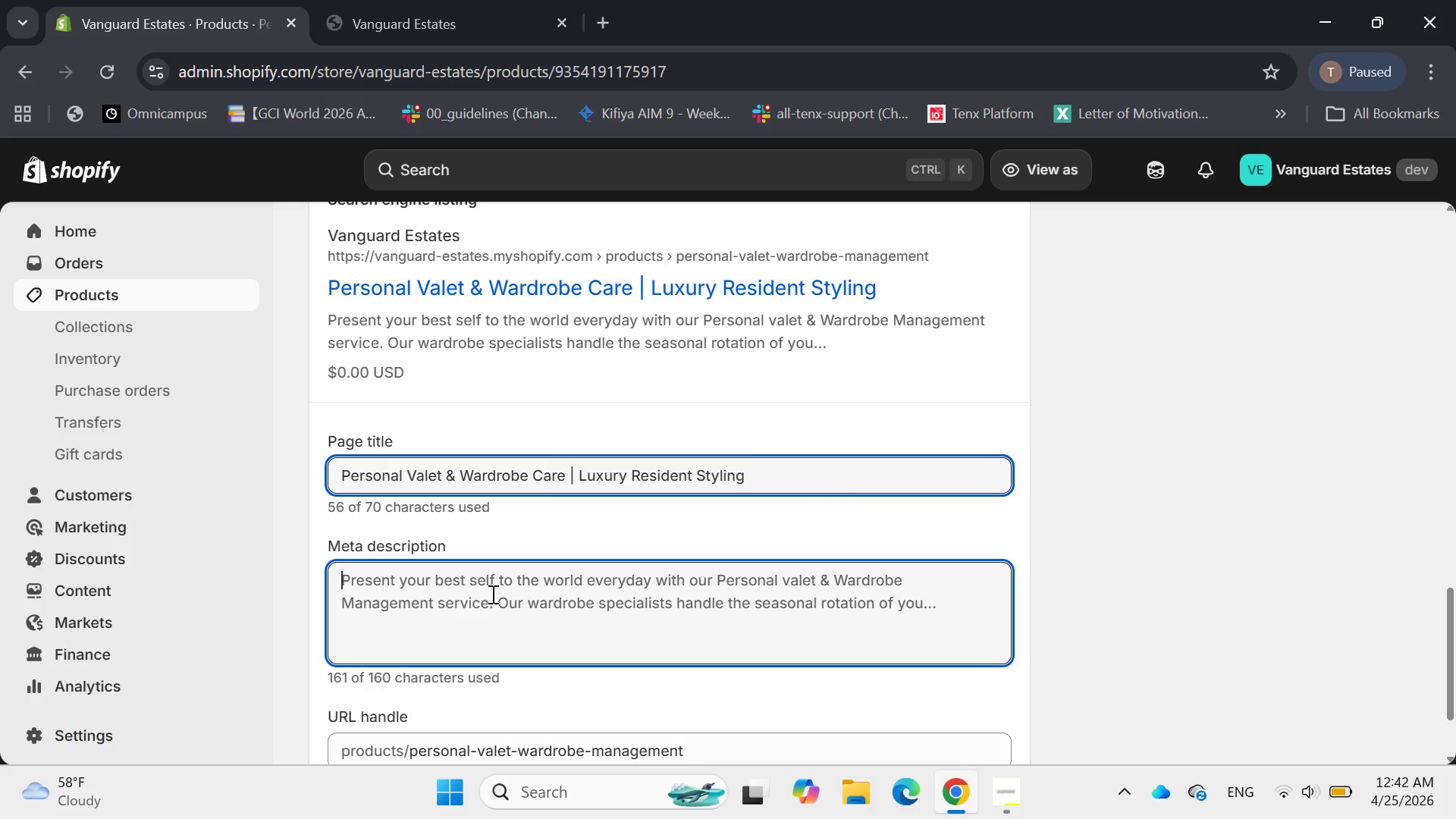 
wait(5.12)
 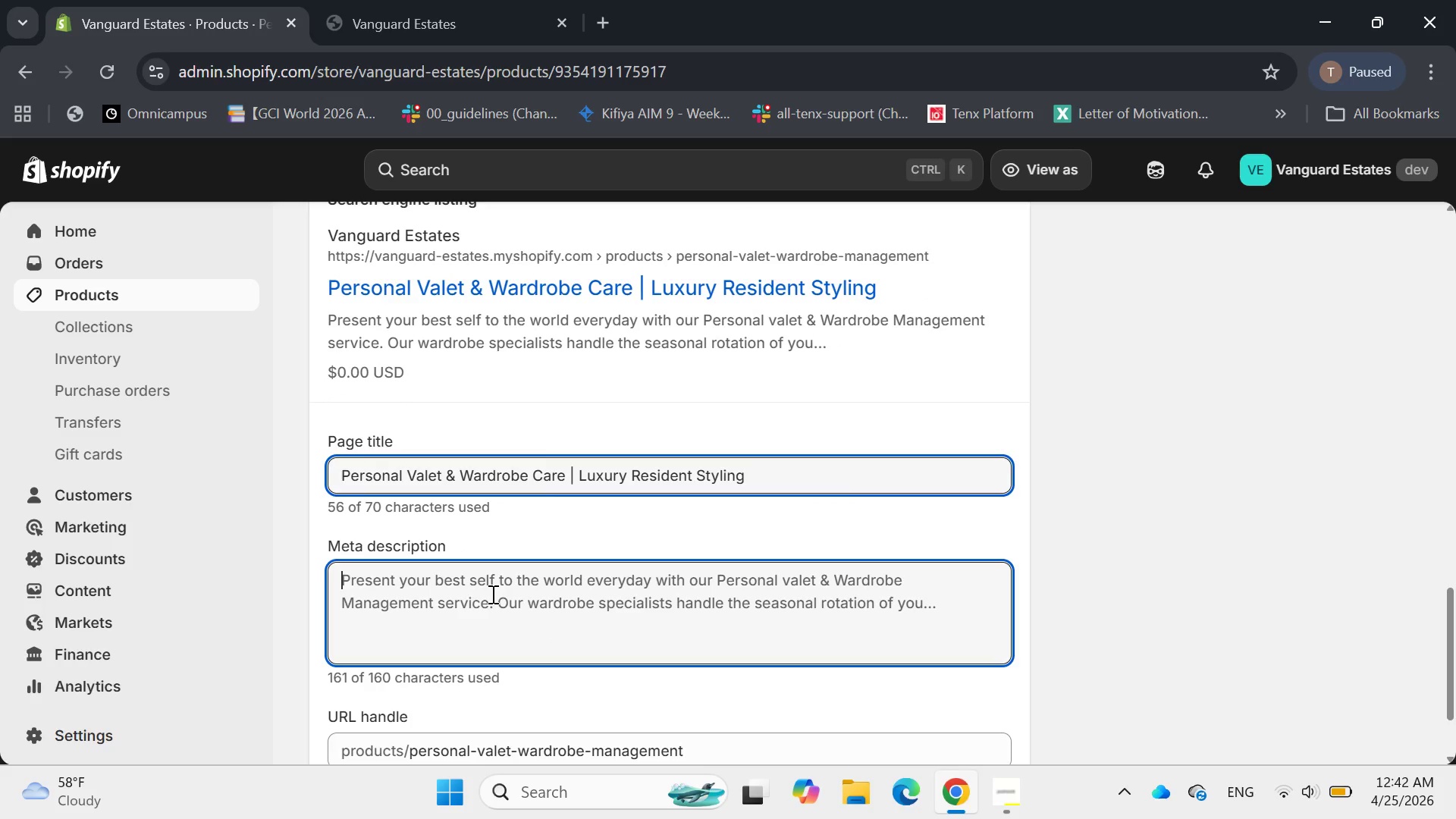 
type(Proffe)
key(Backspace)
key(Backspace)
type(essional)
 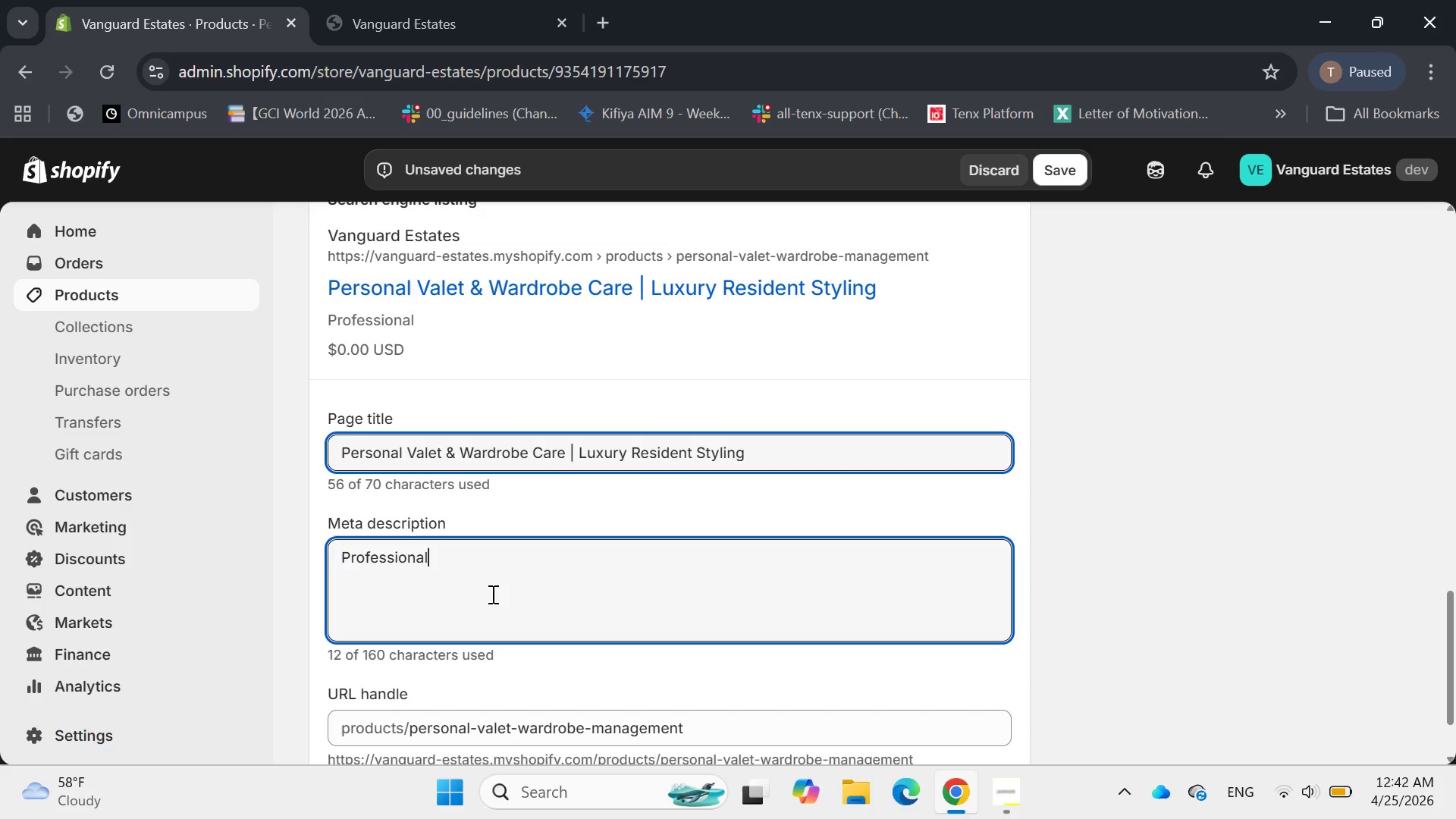 
type( closet organized)
key(Backspace)
key(Backspace)
type(ation, garment care, and travel packing services for )
 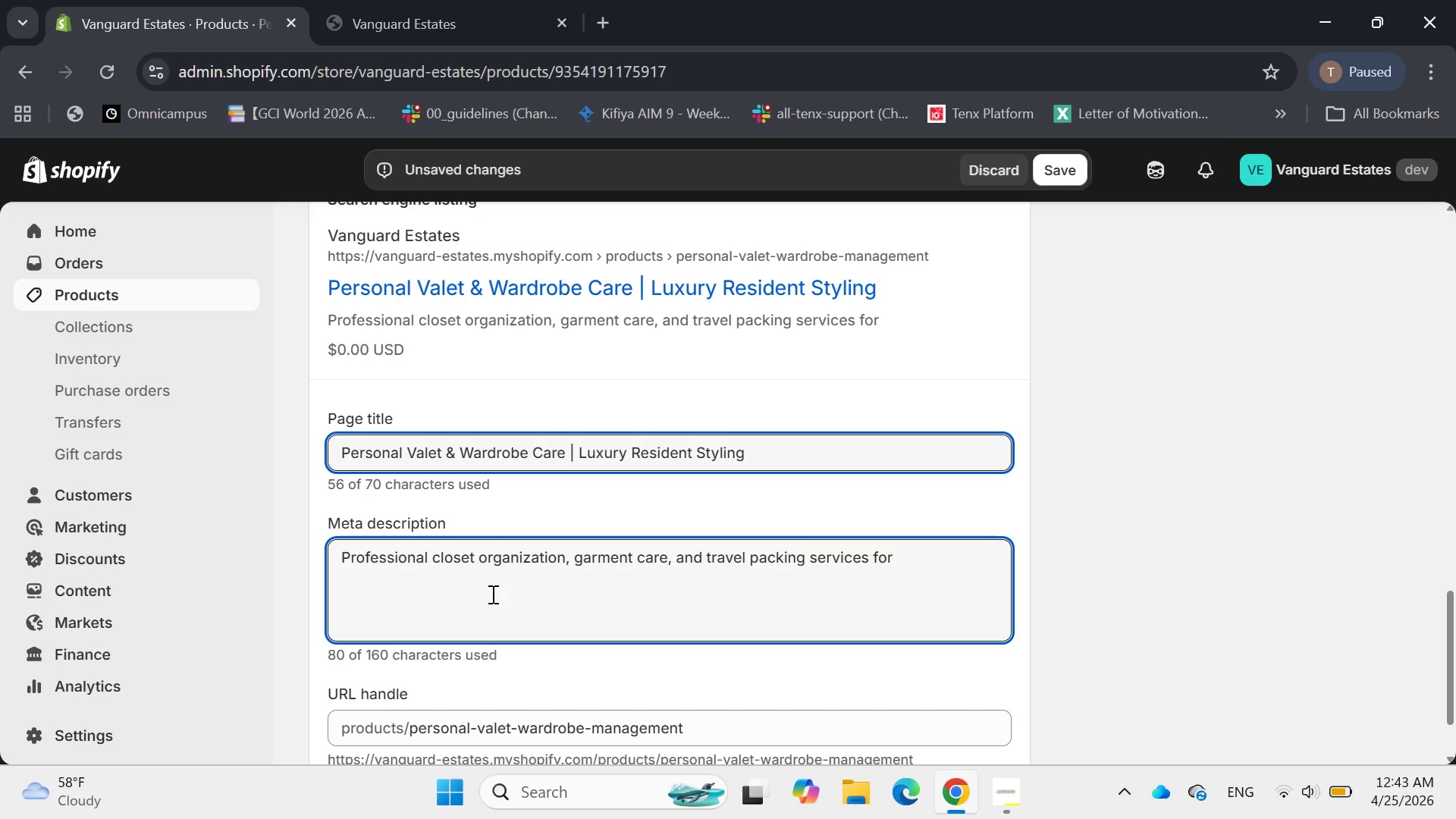 
type(Vag)
key(Backspace)
type(nguard reside )
key(Backspace)
type(nts)
 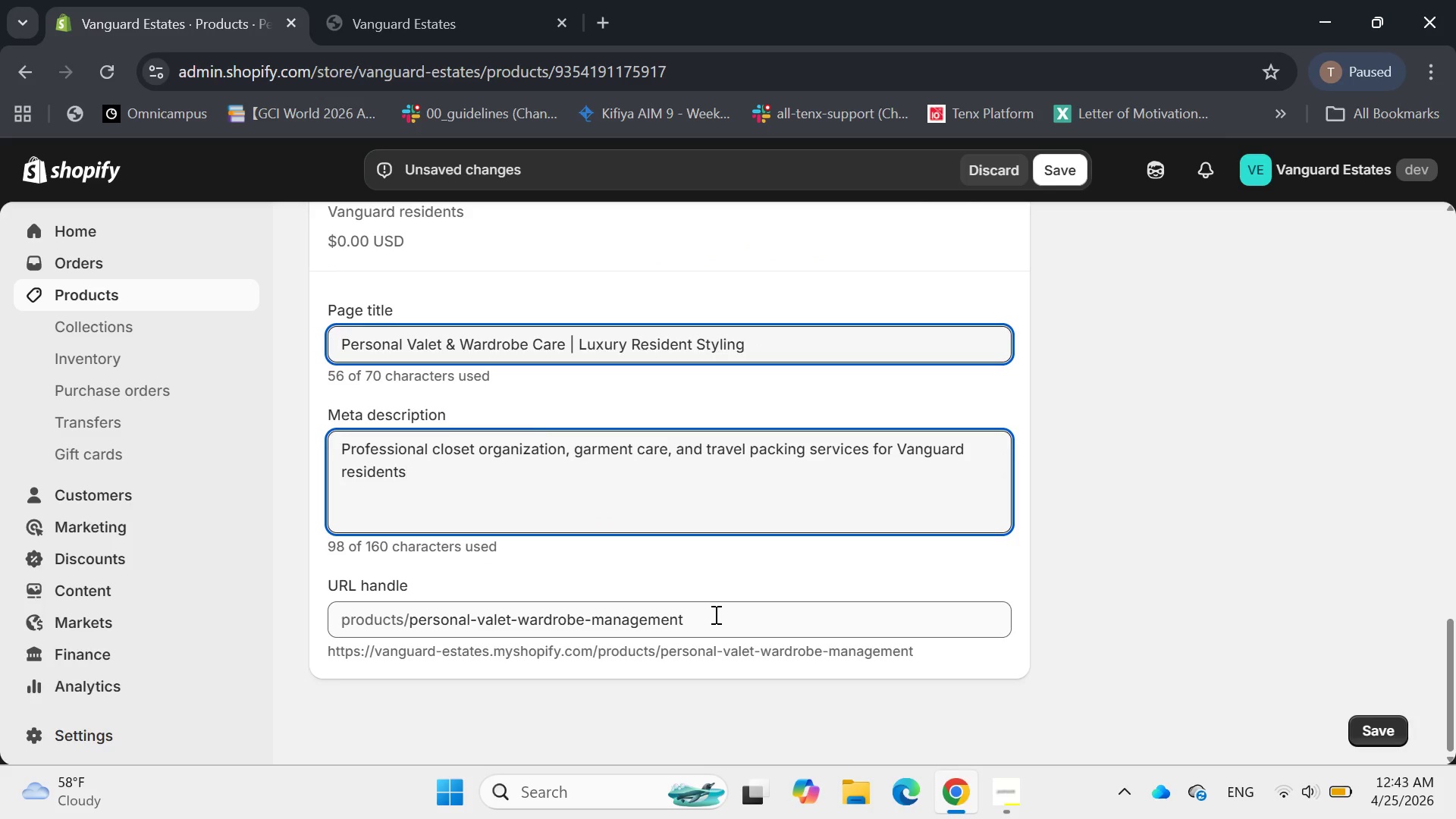 
wait(9.69)
 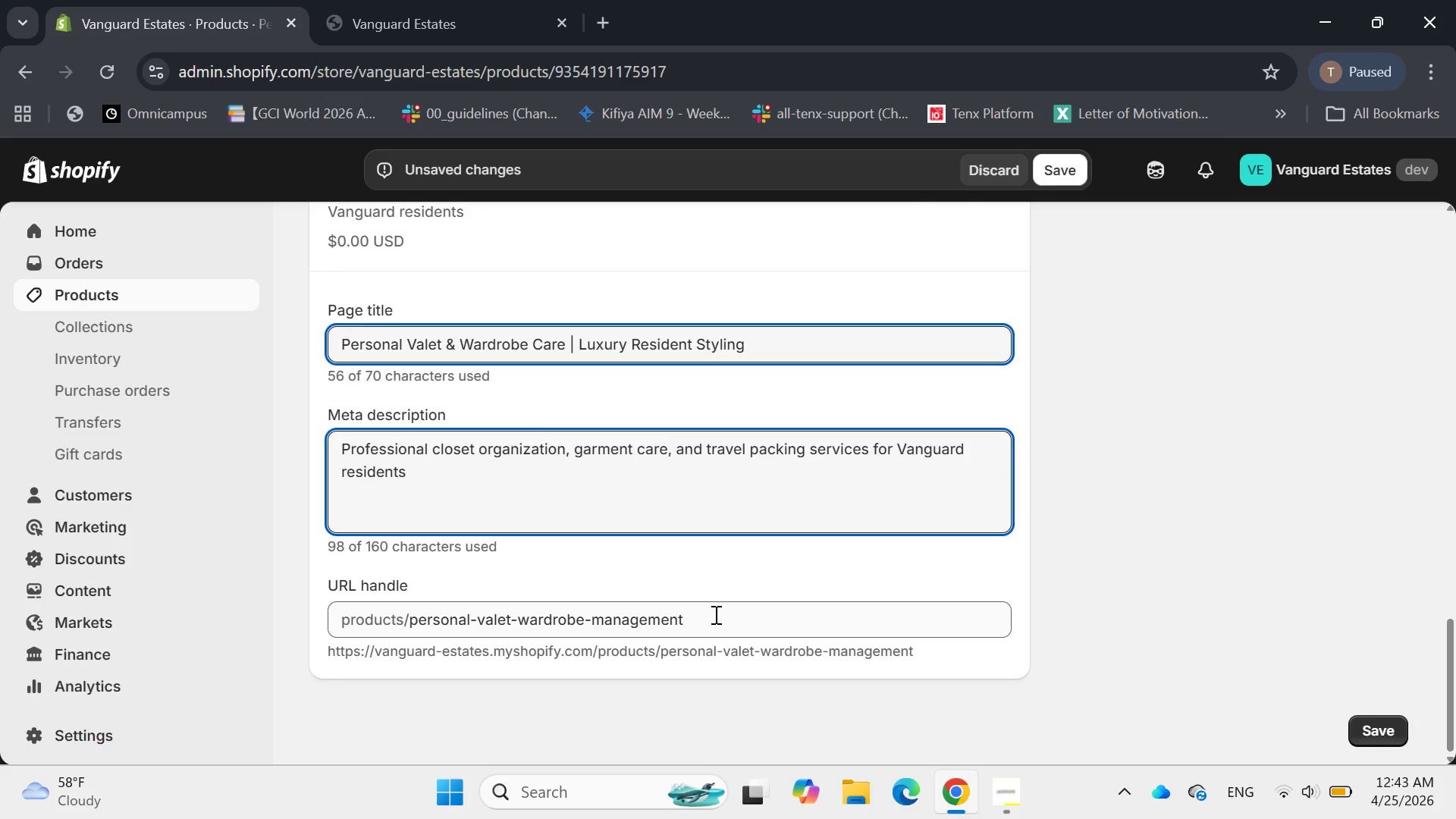 
left_click_drag(start_coordinate=[583, 619], to_coordinate=[692, 613])
 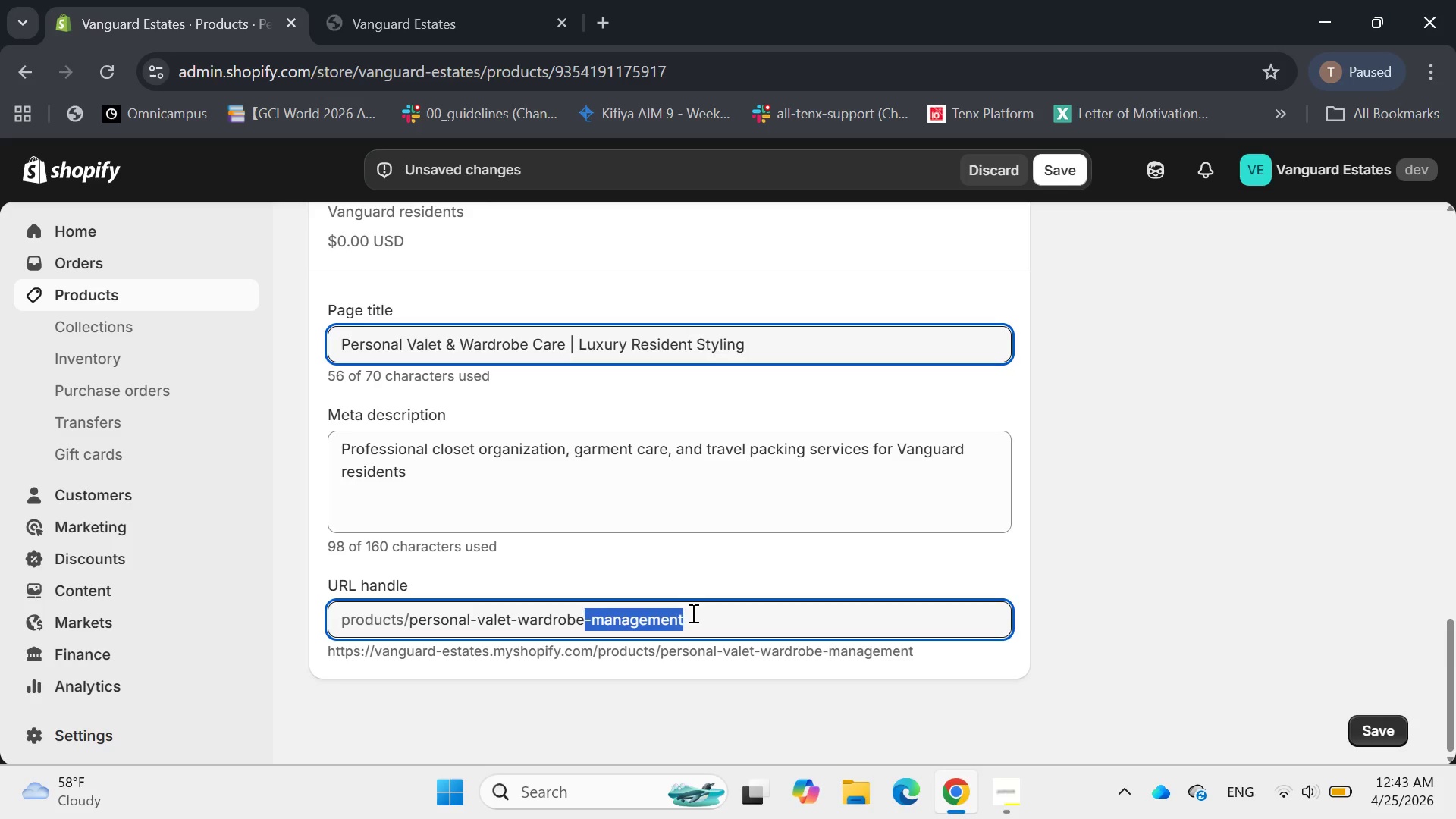 
key(Backspace)
 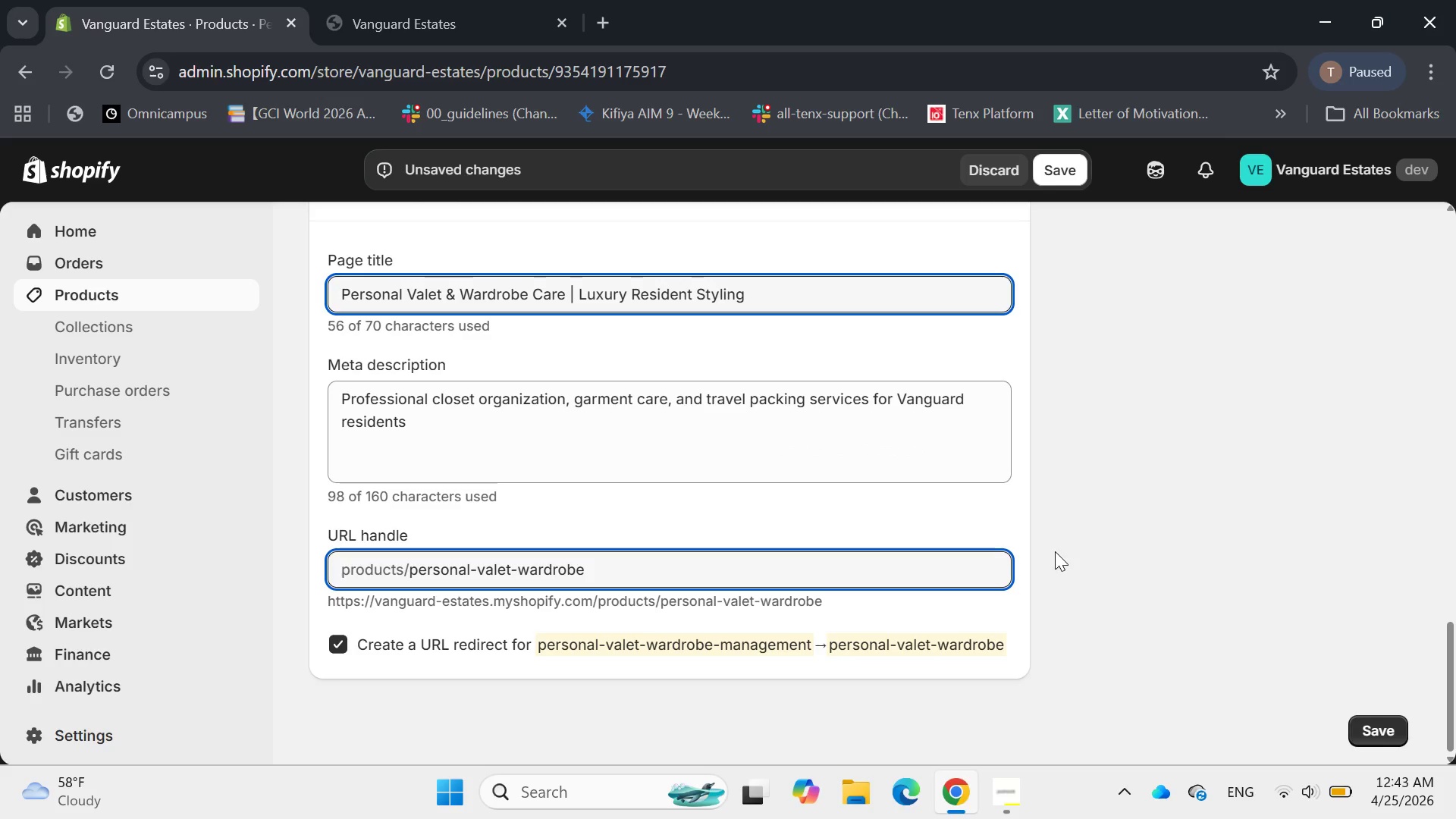 
wait(21.84)
 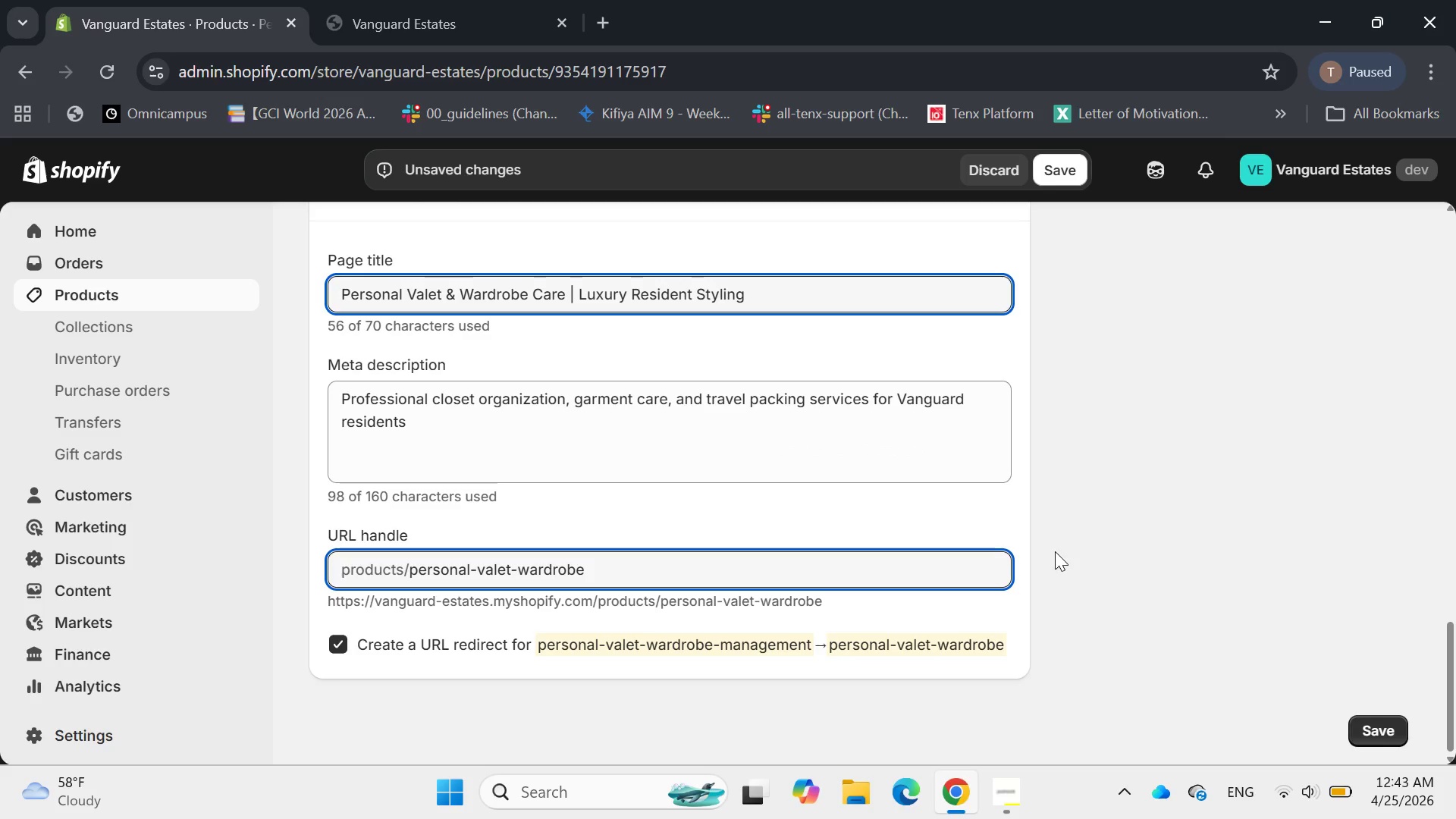 
left_click([435, 468])
 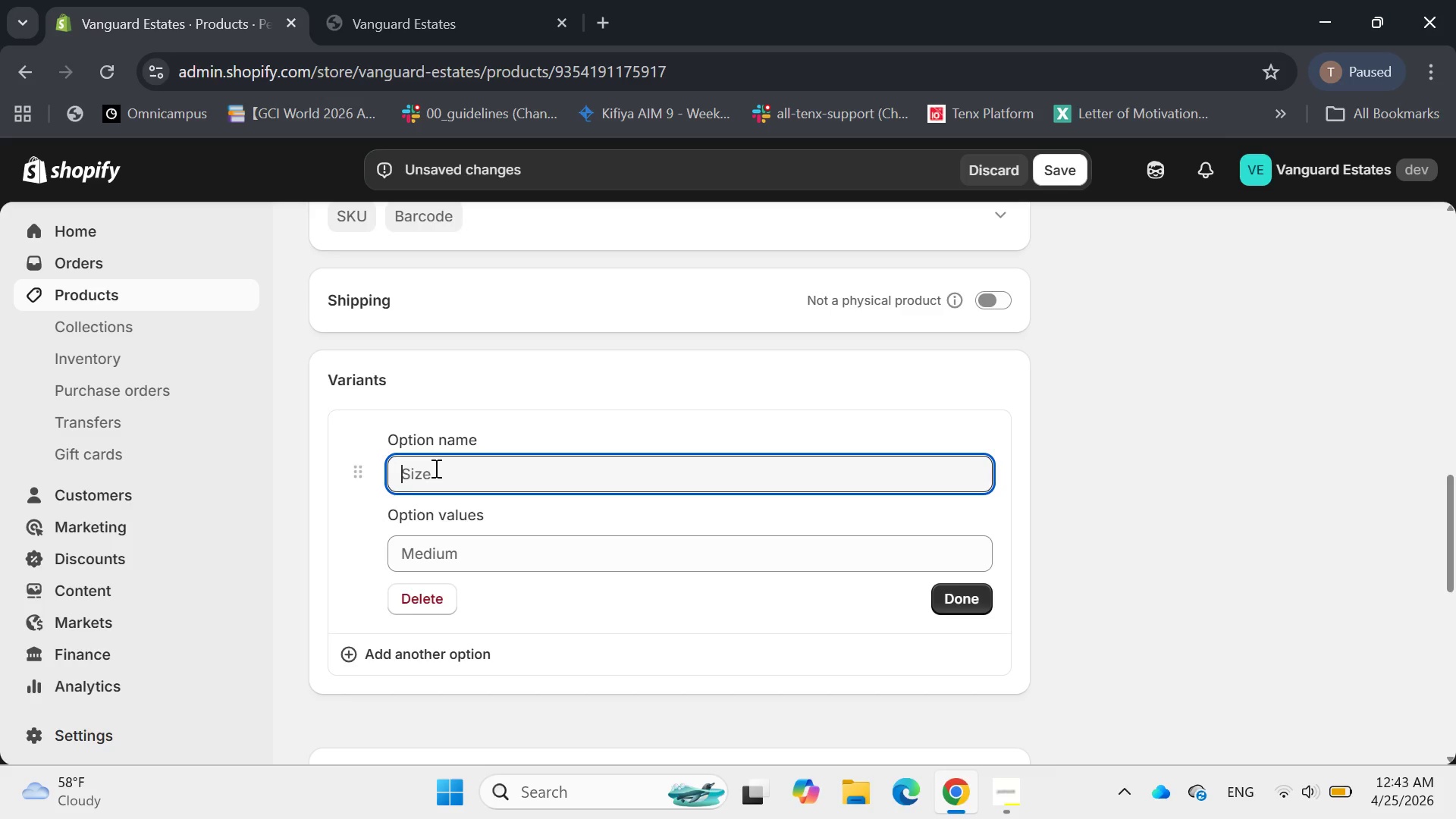 
wait(12.25)
 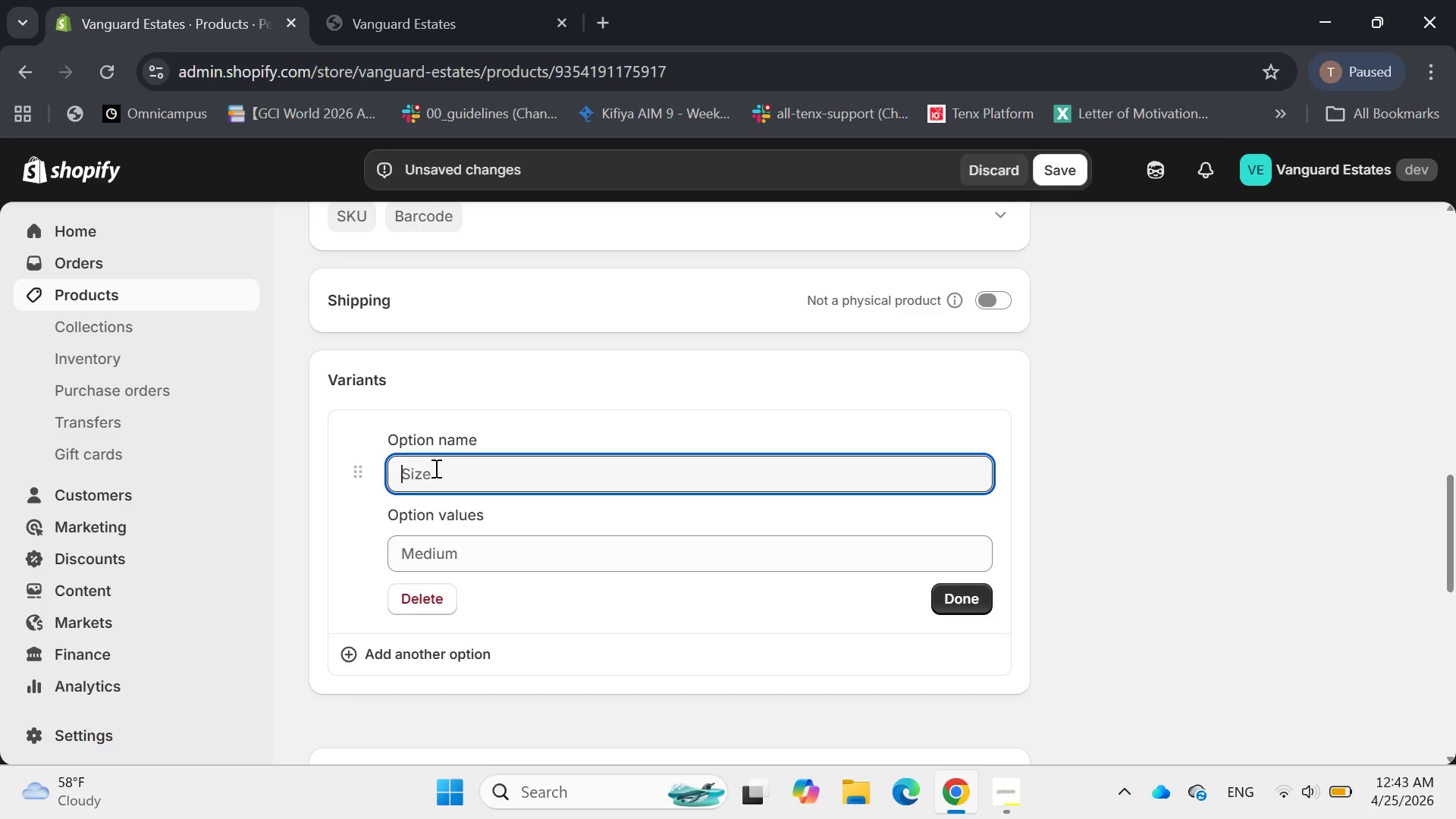 
type(Frequence )
 